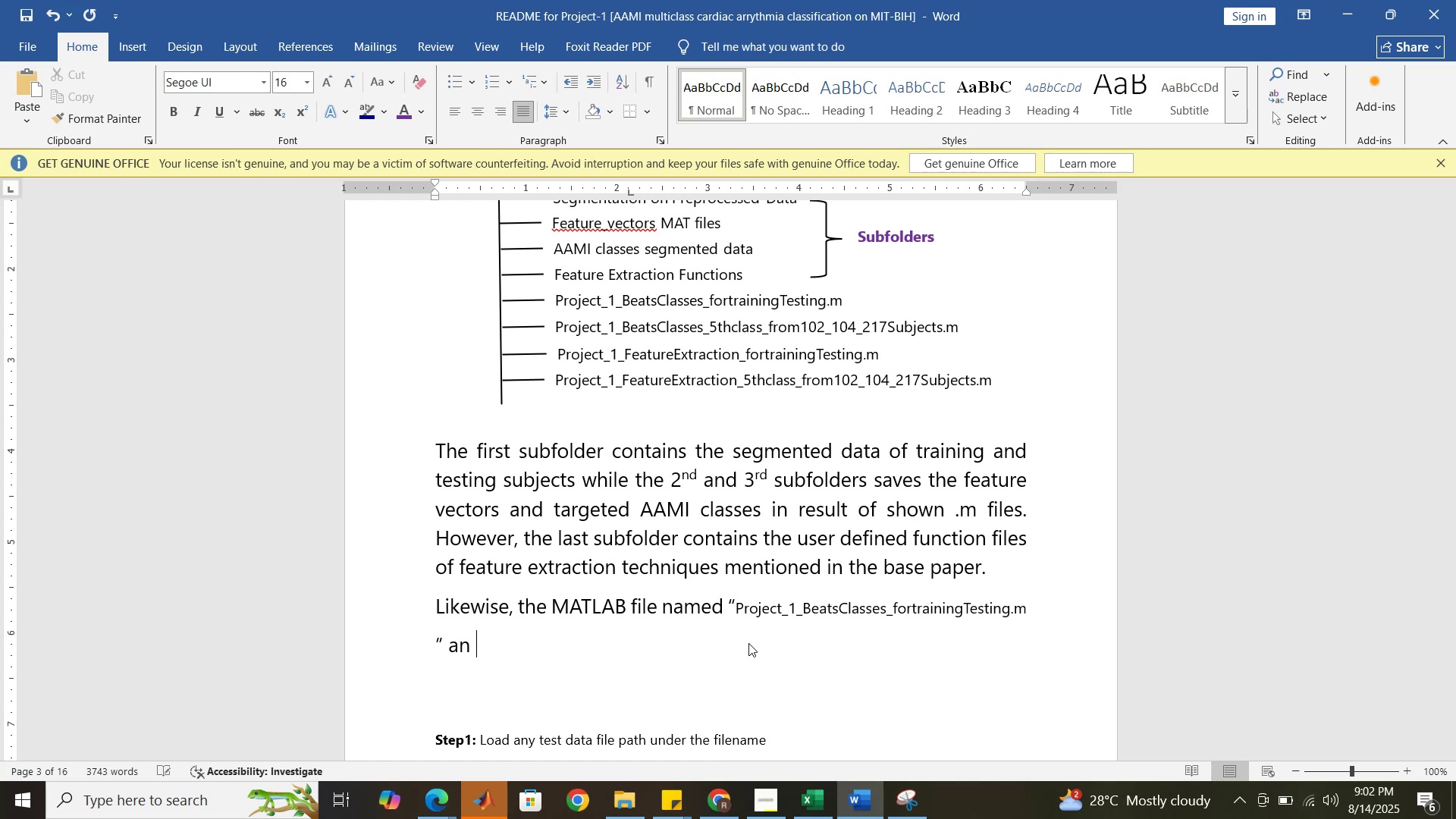 
key(Backspace)
 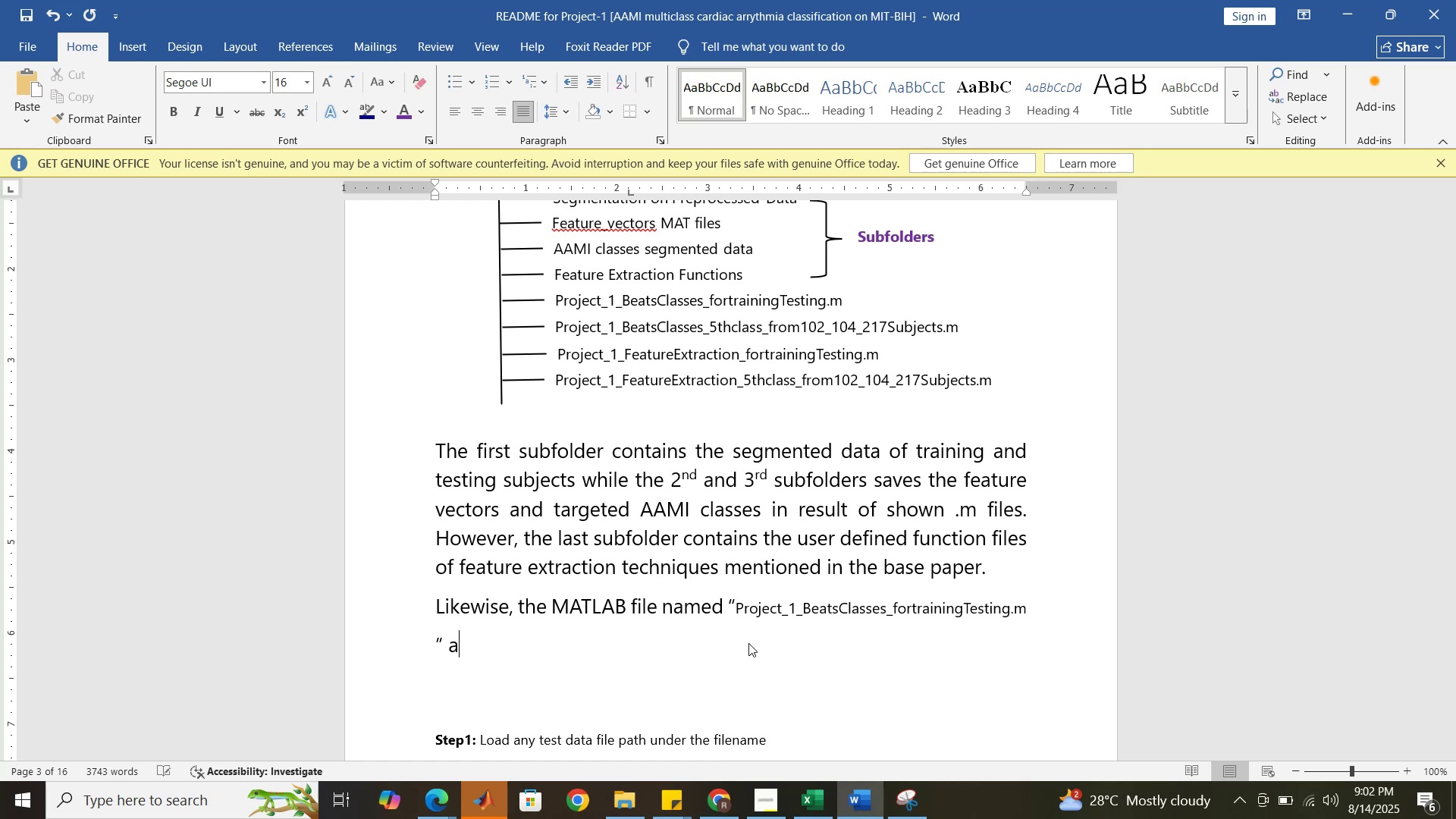 
key(Backspace)
 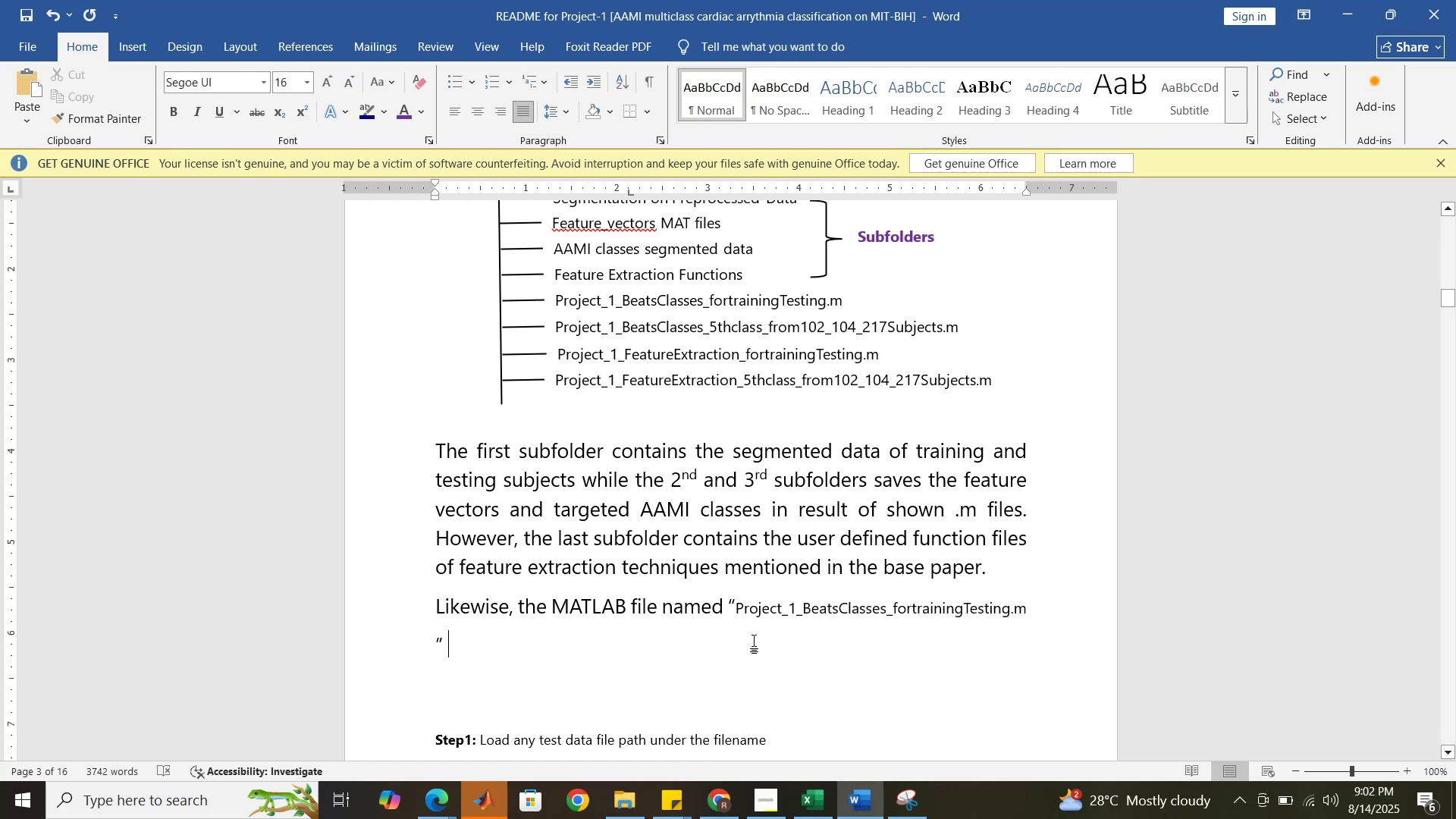 
left_click([742, 608])
 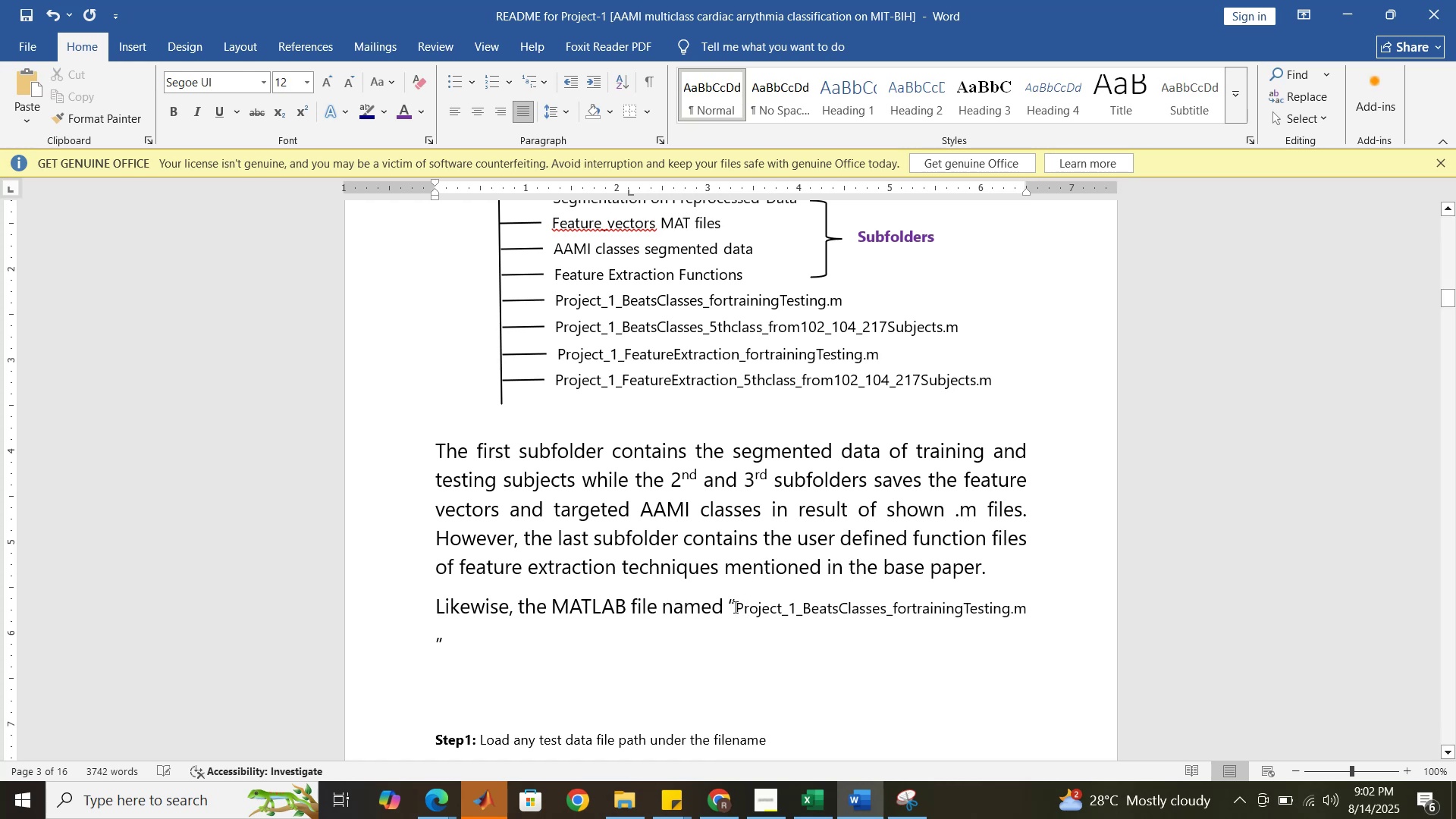 
left_click_drag(start_coordinate=[730, 604], to_coordinate=[740, 637])
 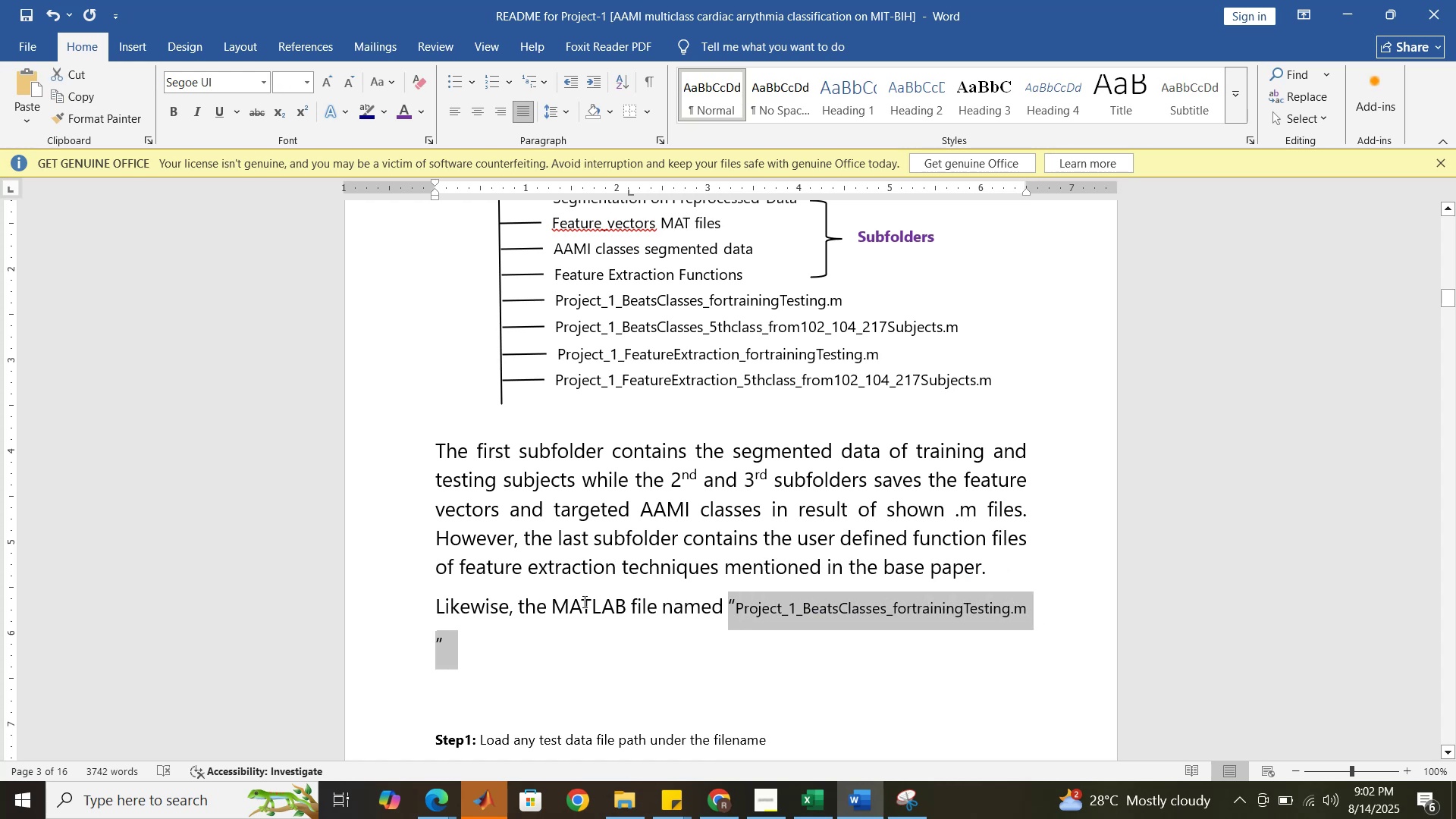 
left_click([583, 601])
 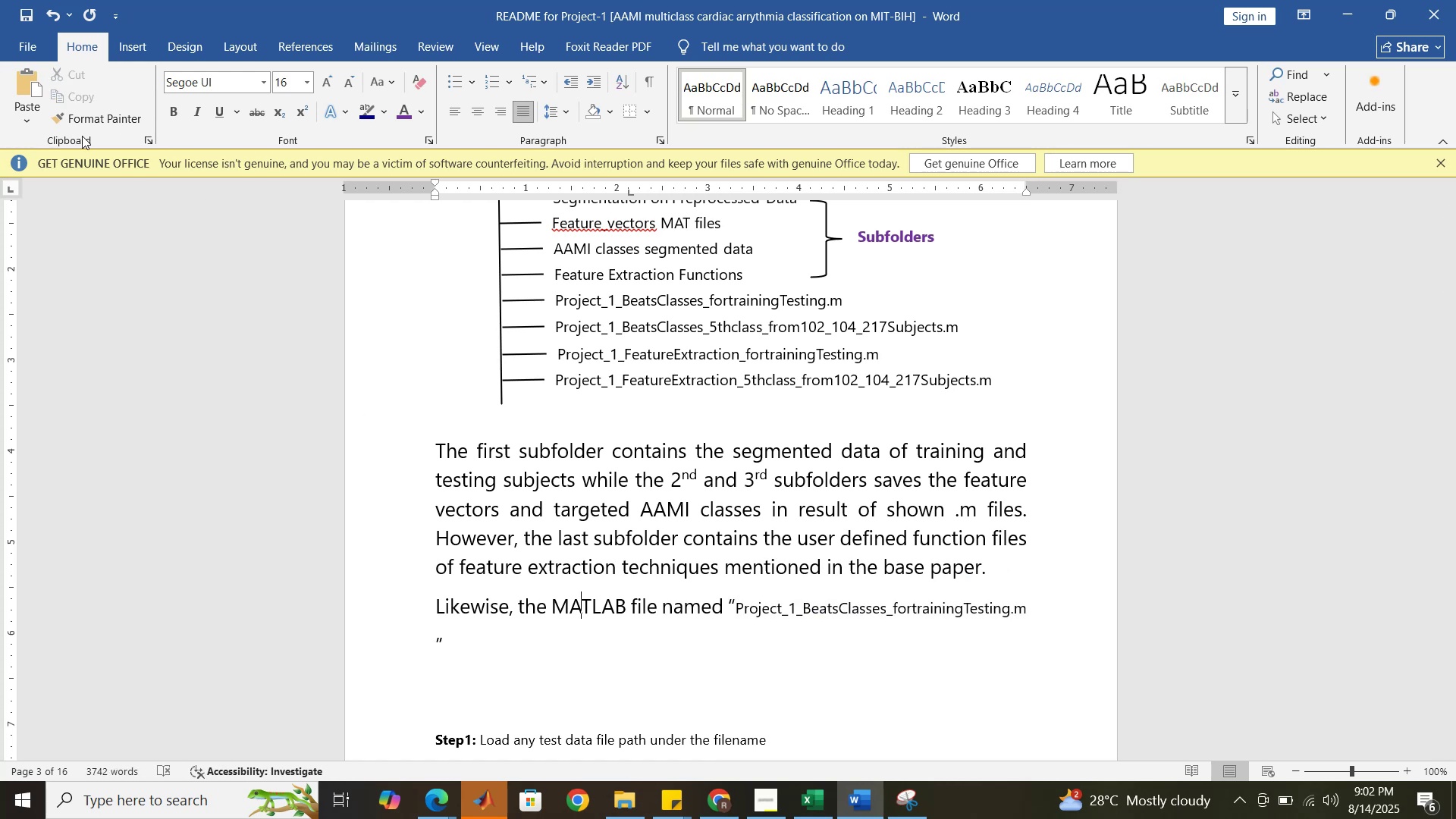 
left_click([98, 116])
 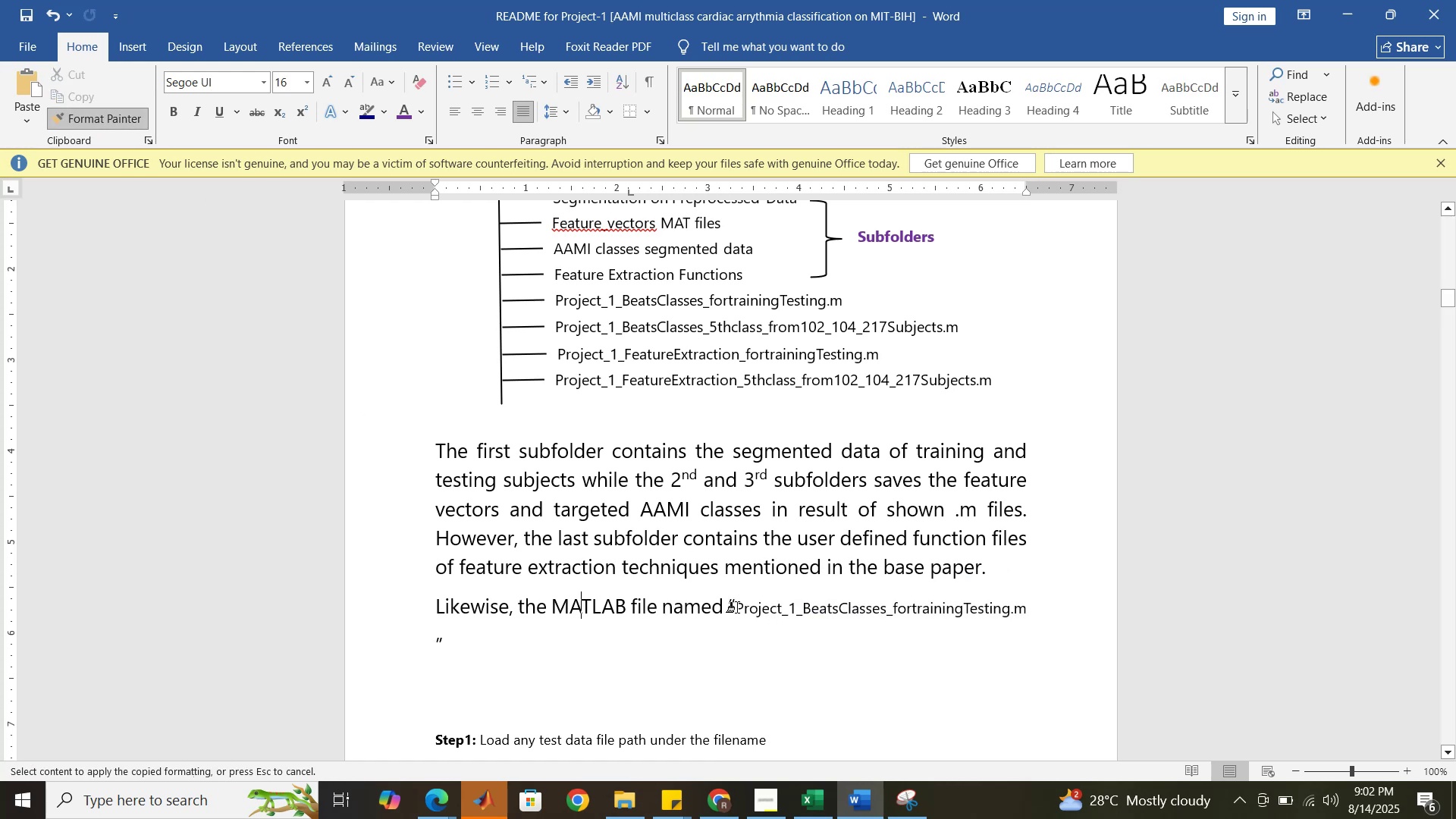 
left_click_drag(start_coordinate=[728, 604], to_coordinate=[733, 631])
 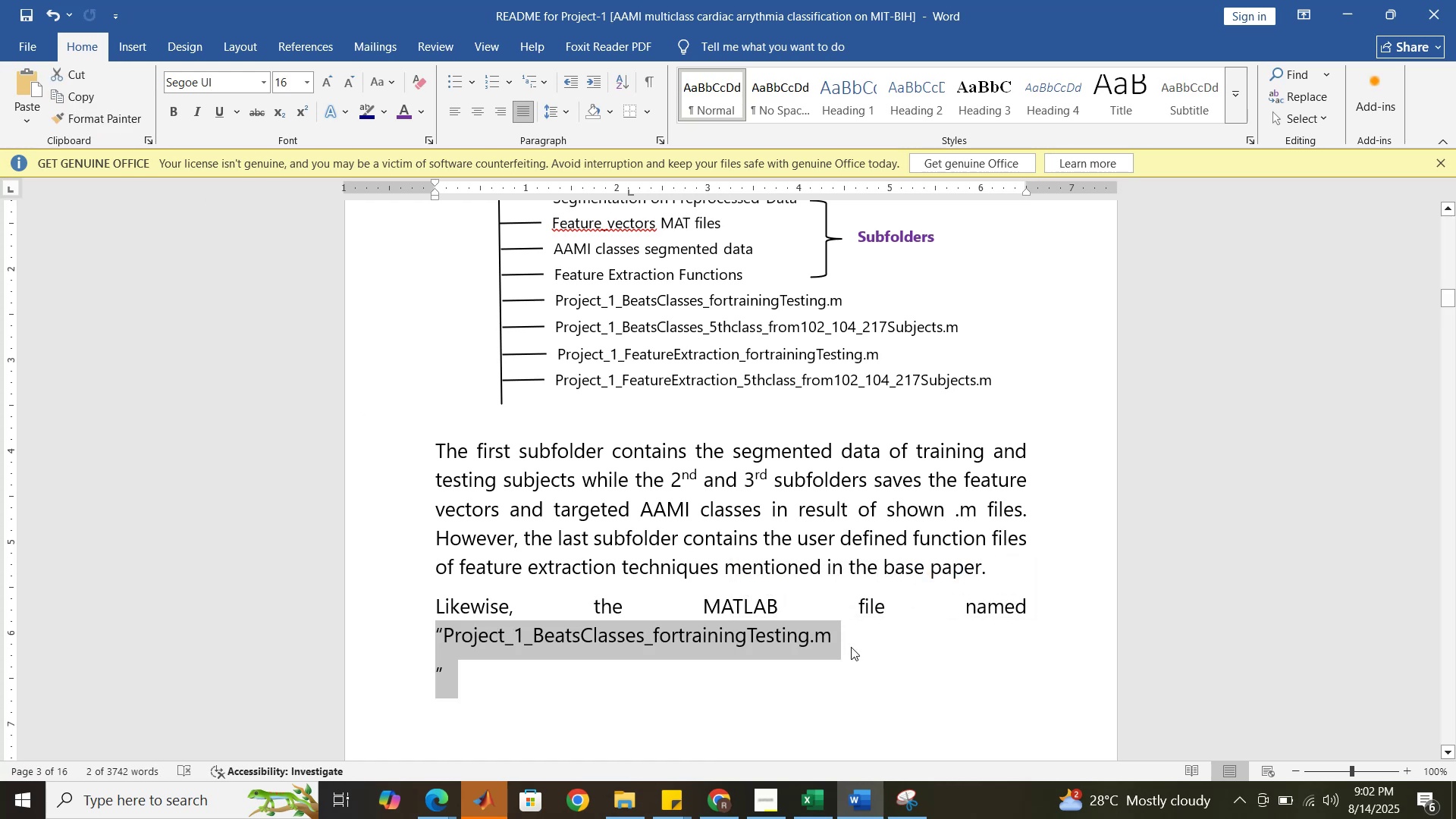 
left_click([868, 647])
 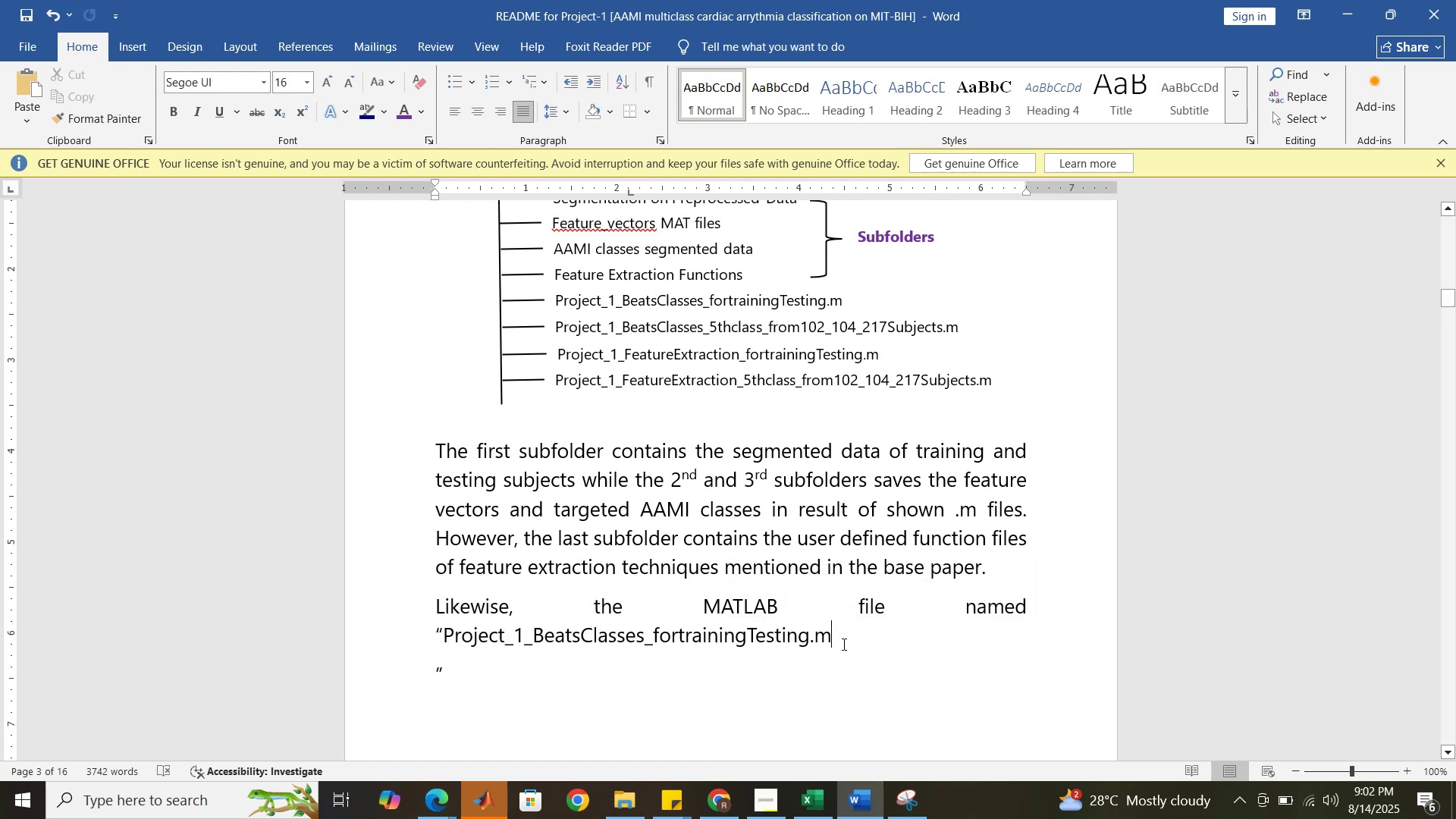 
key(Delete)
 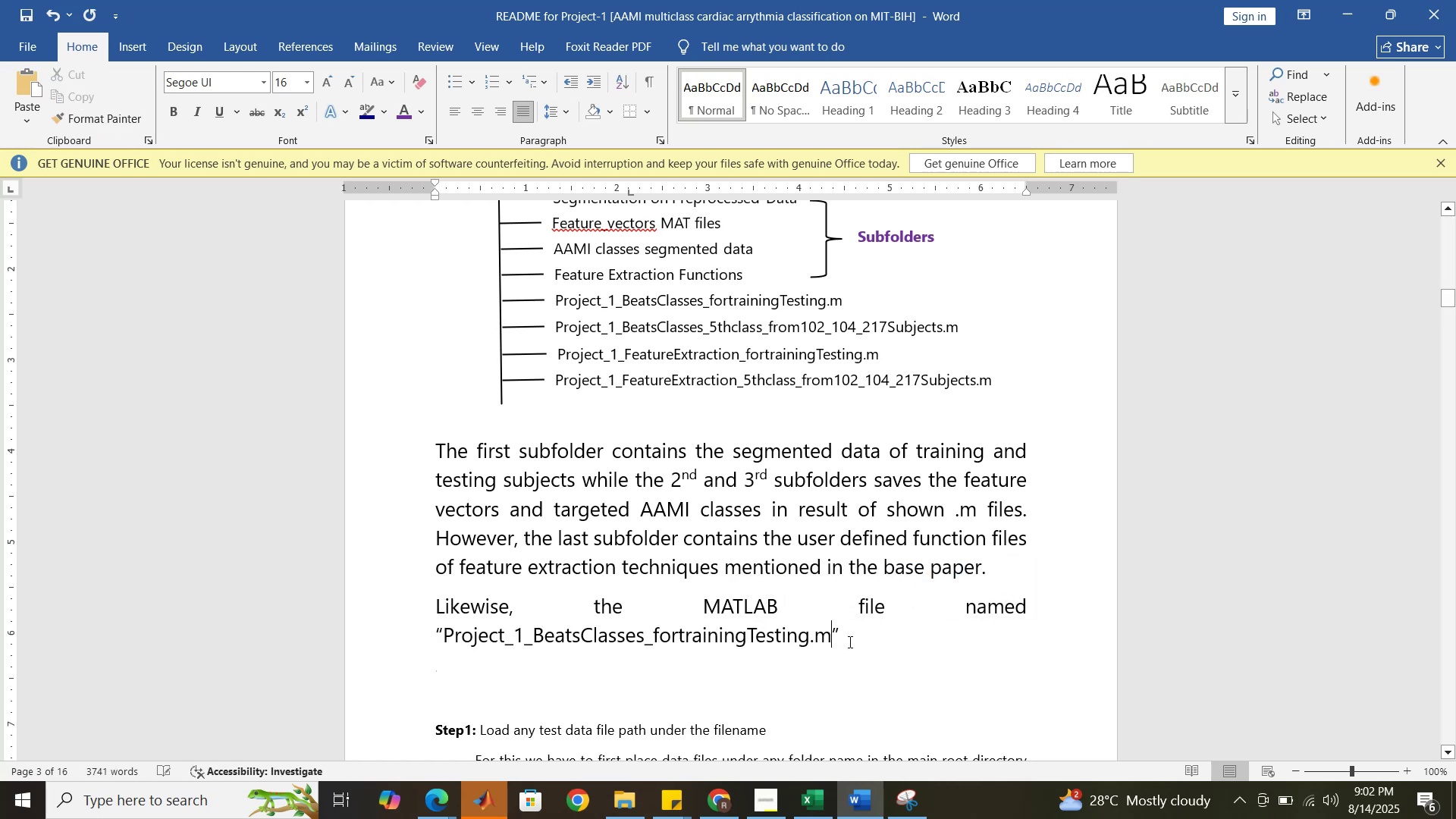 
left_click([852, 640])
 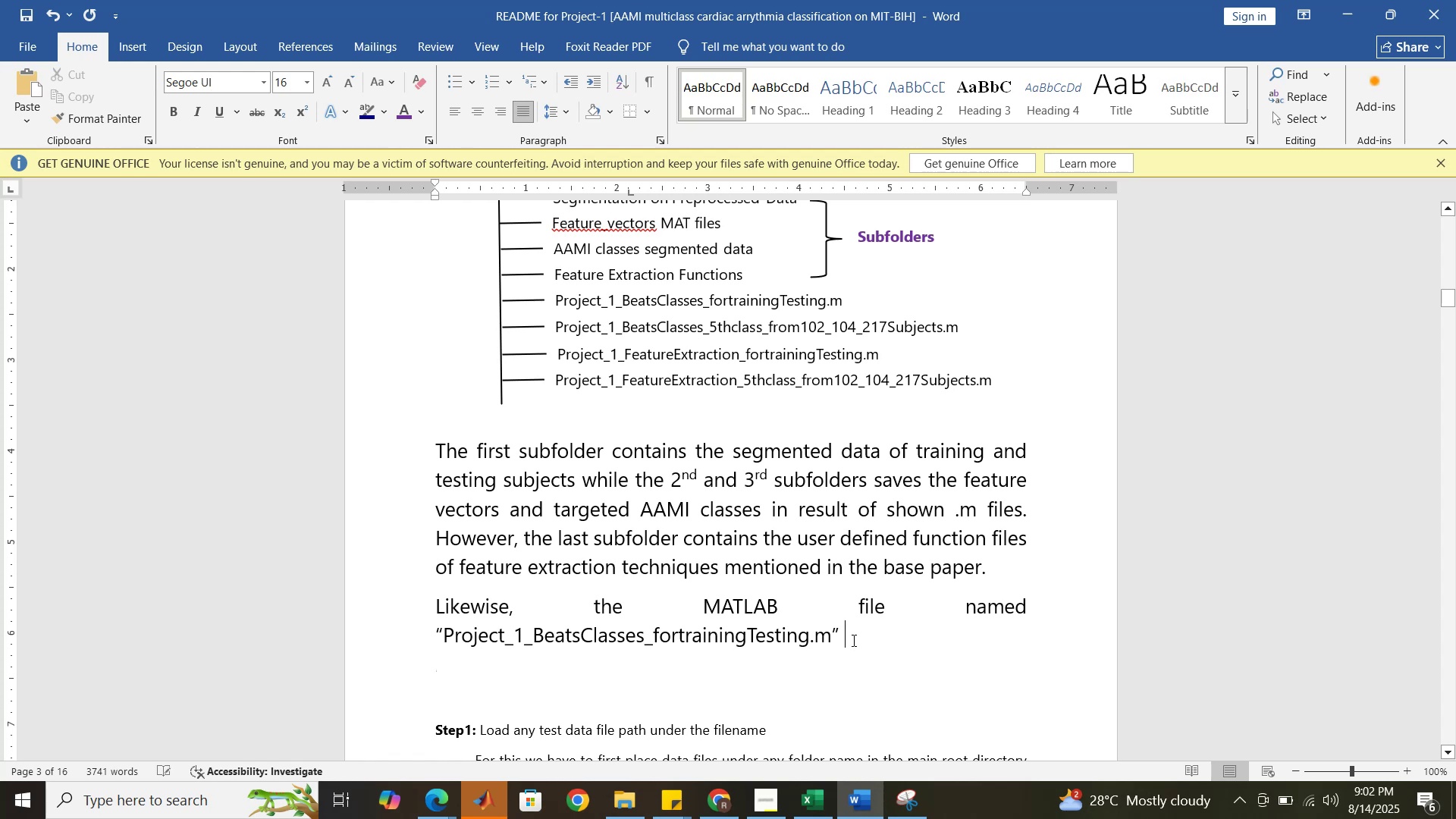 
key(Space)
 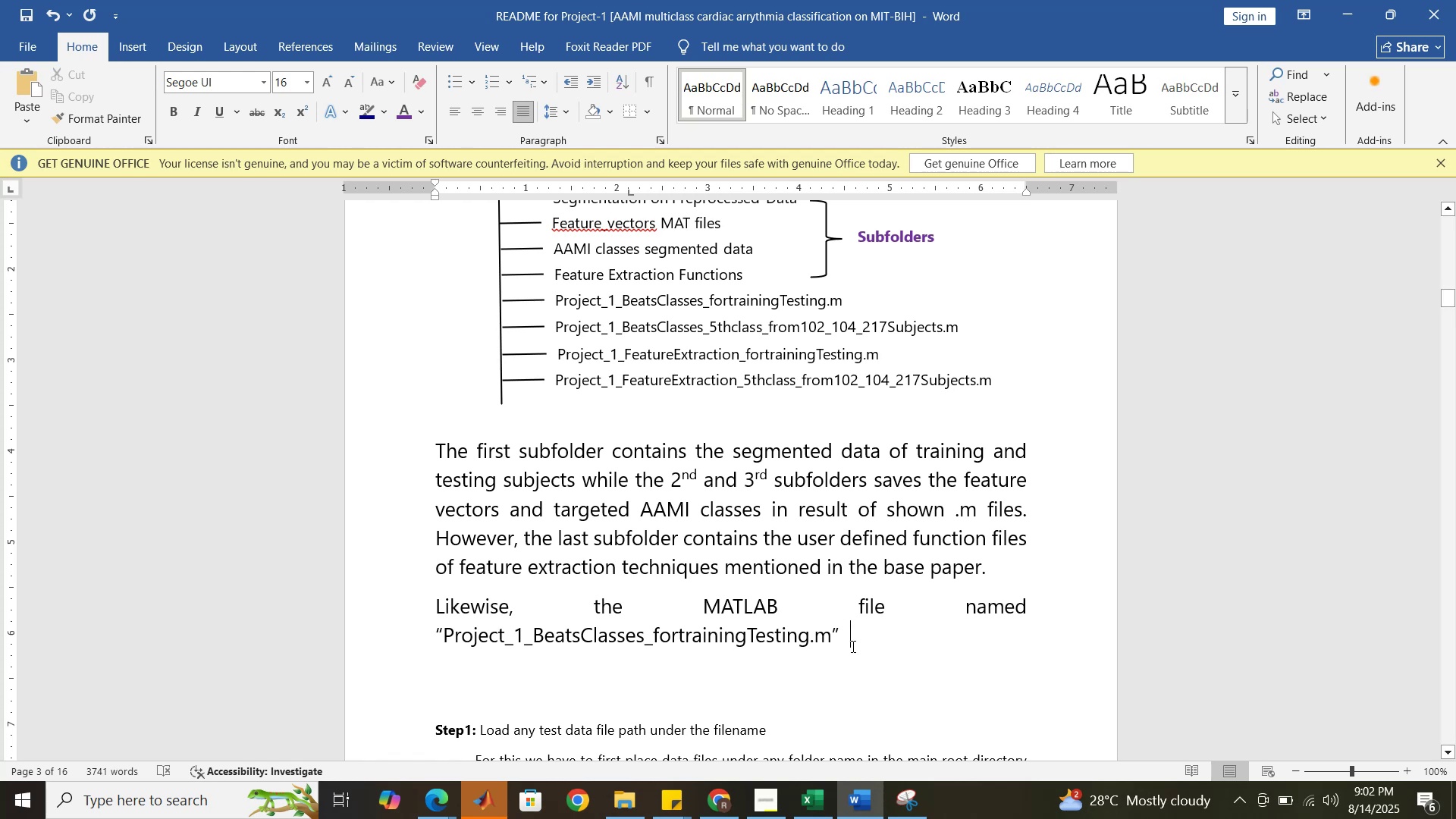 
wait(12.23)
 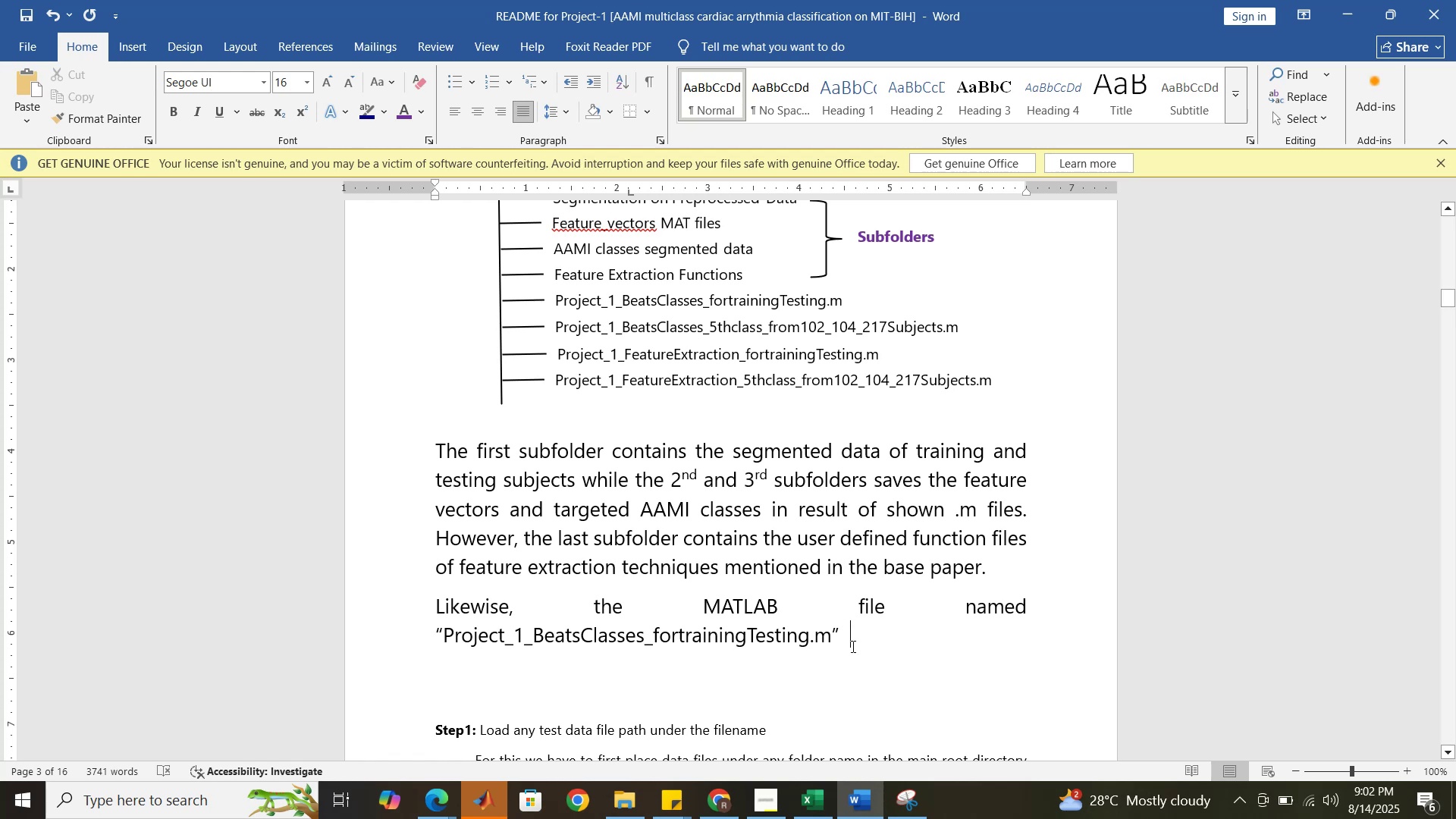 
type(is )
 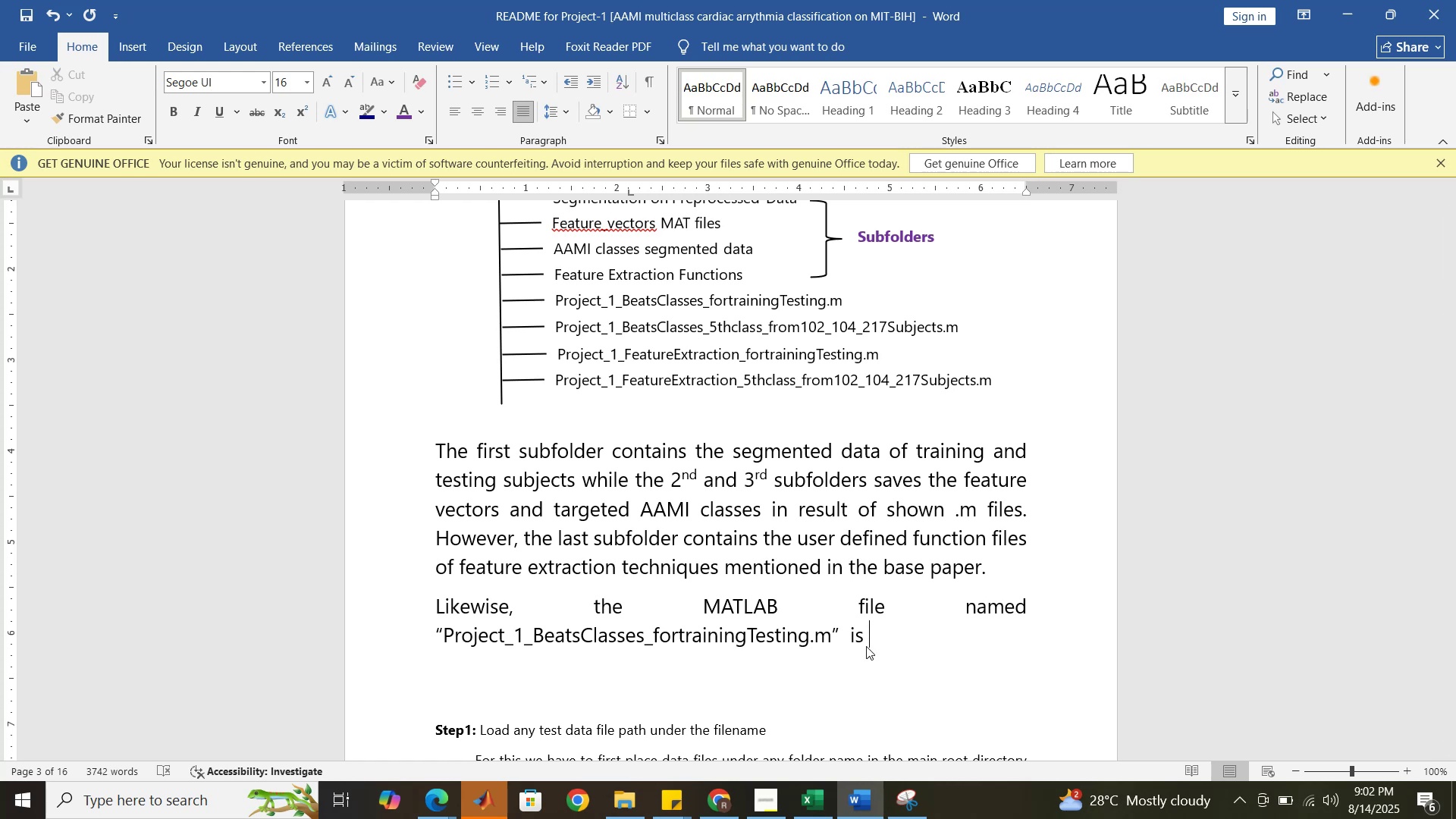 
wait(9.01)
 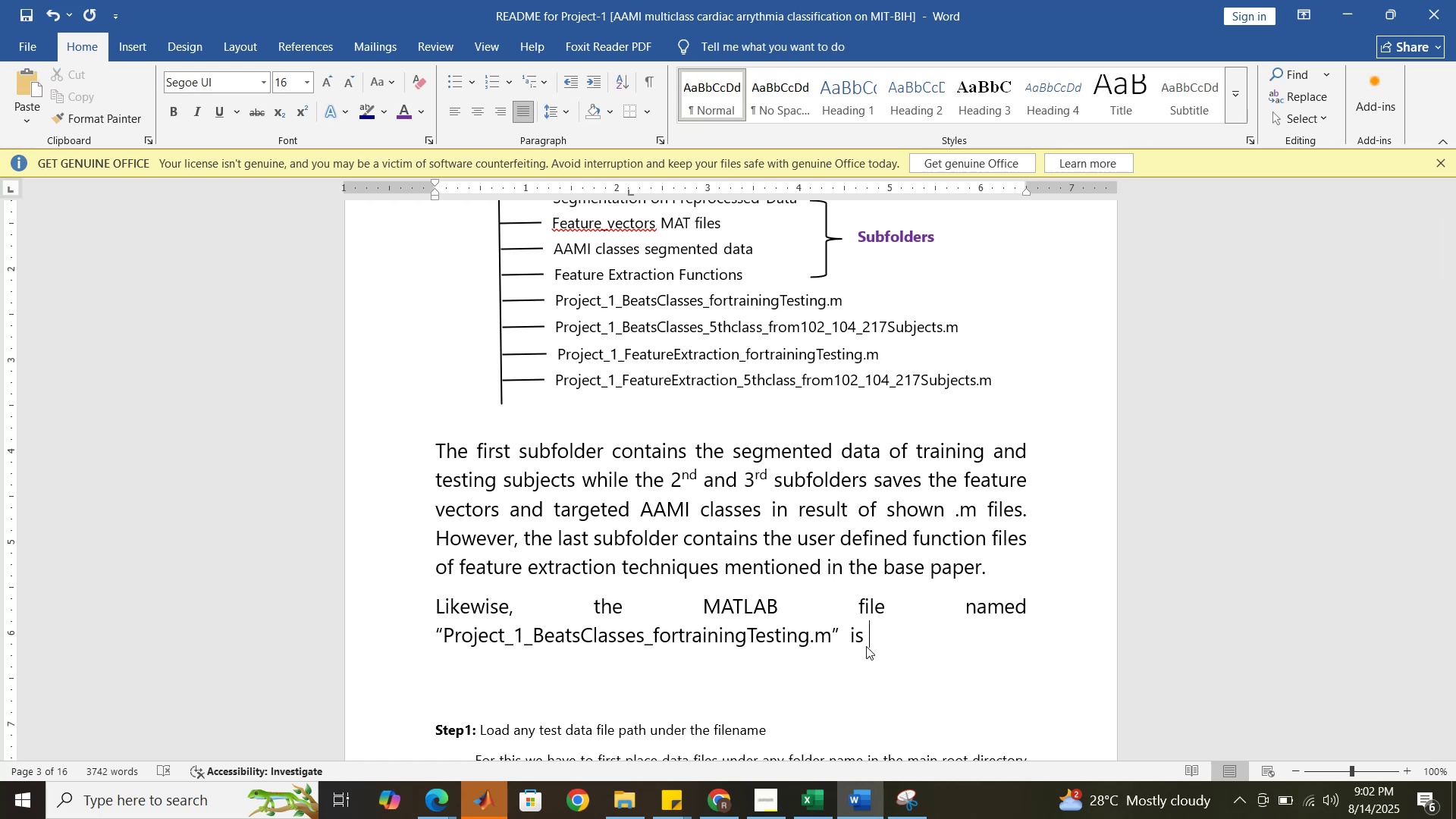 
type(responsible o)
key(Backspace)
type(for generating the )
 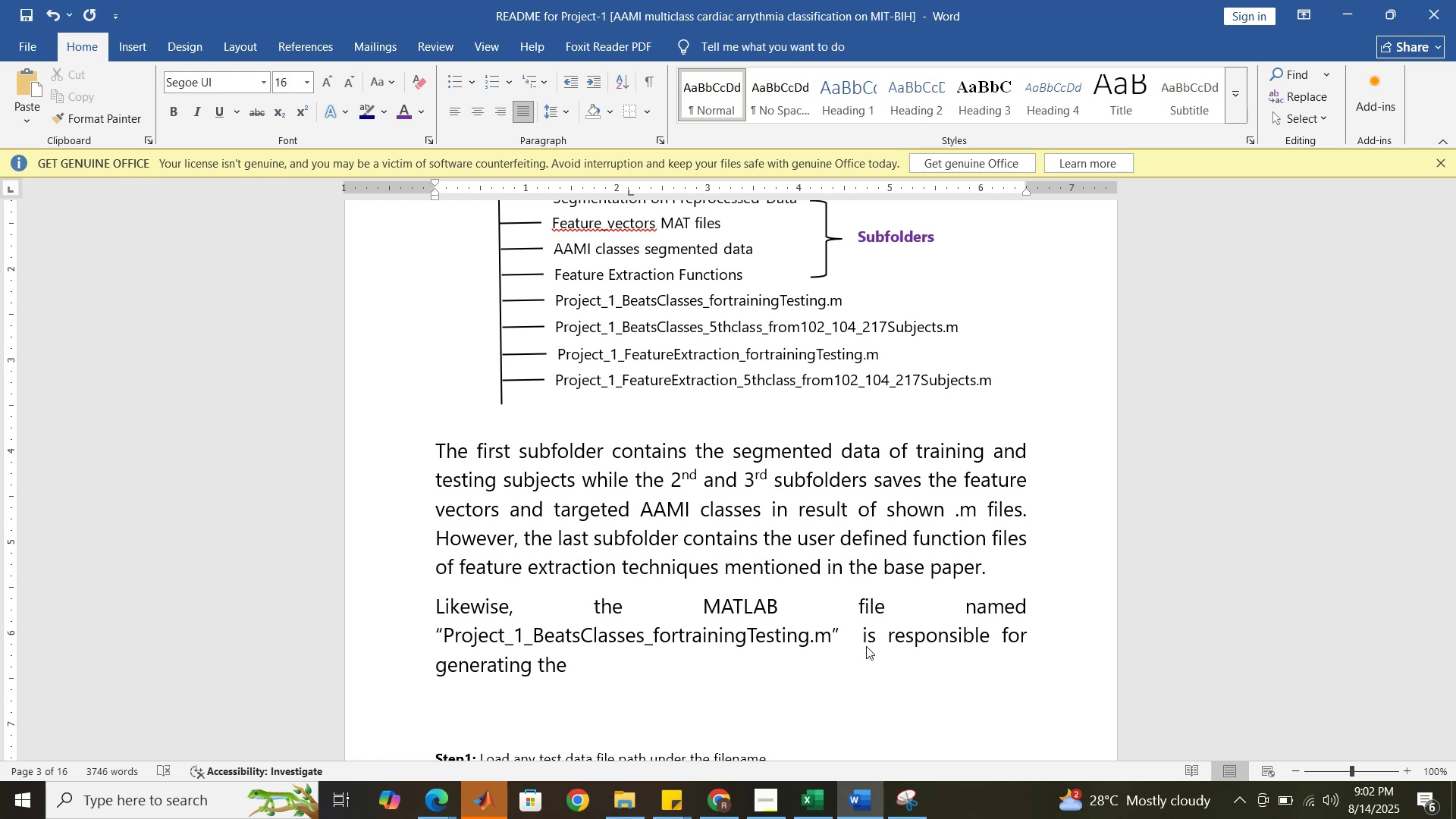 
type(four AAMI classes )
 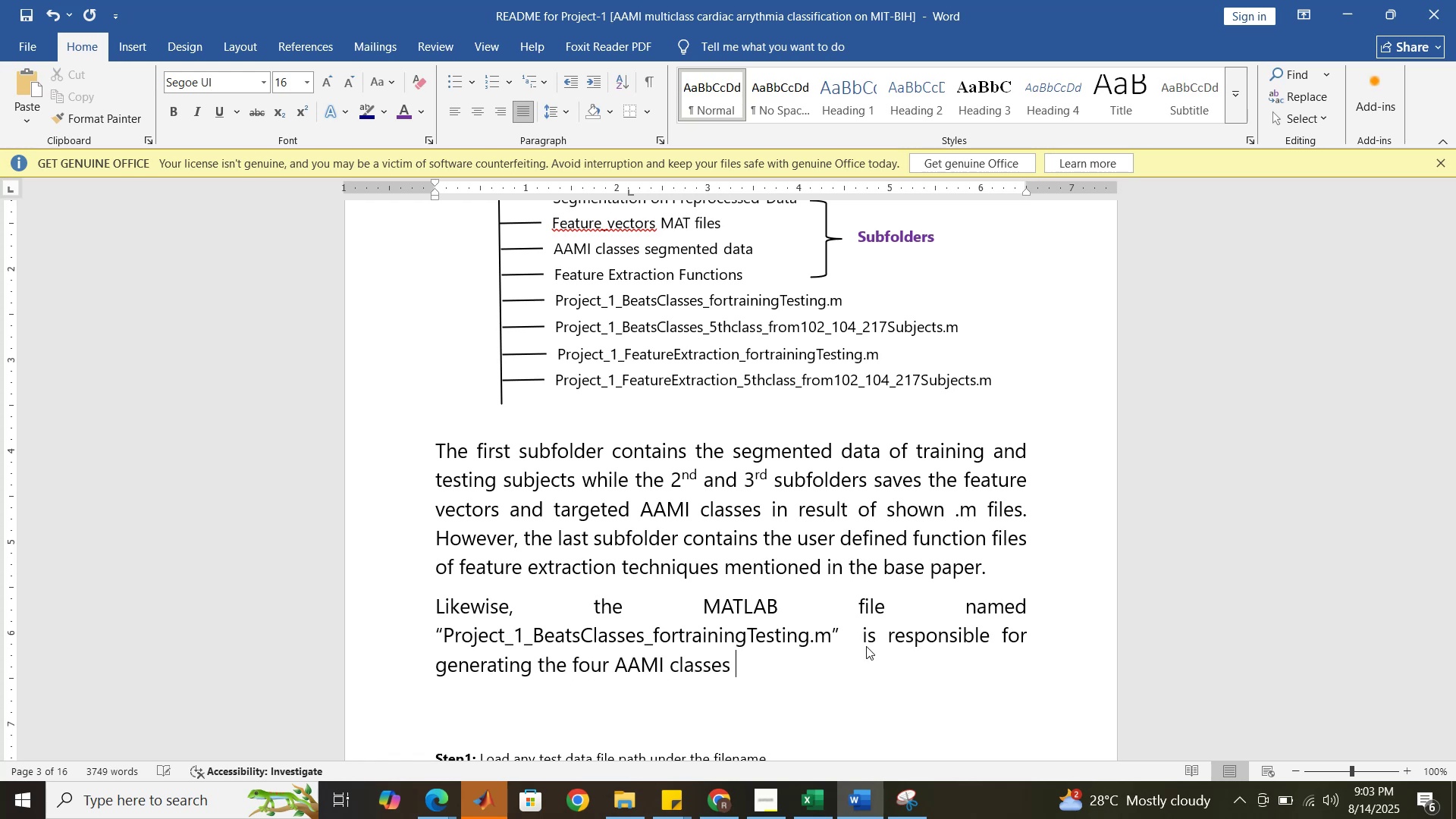 
type(targeted )
 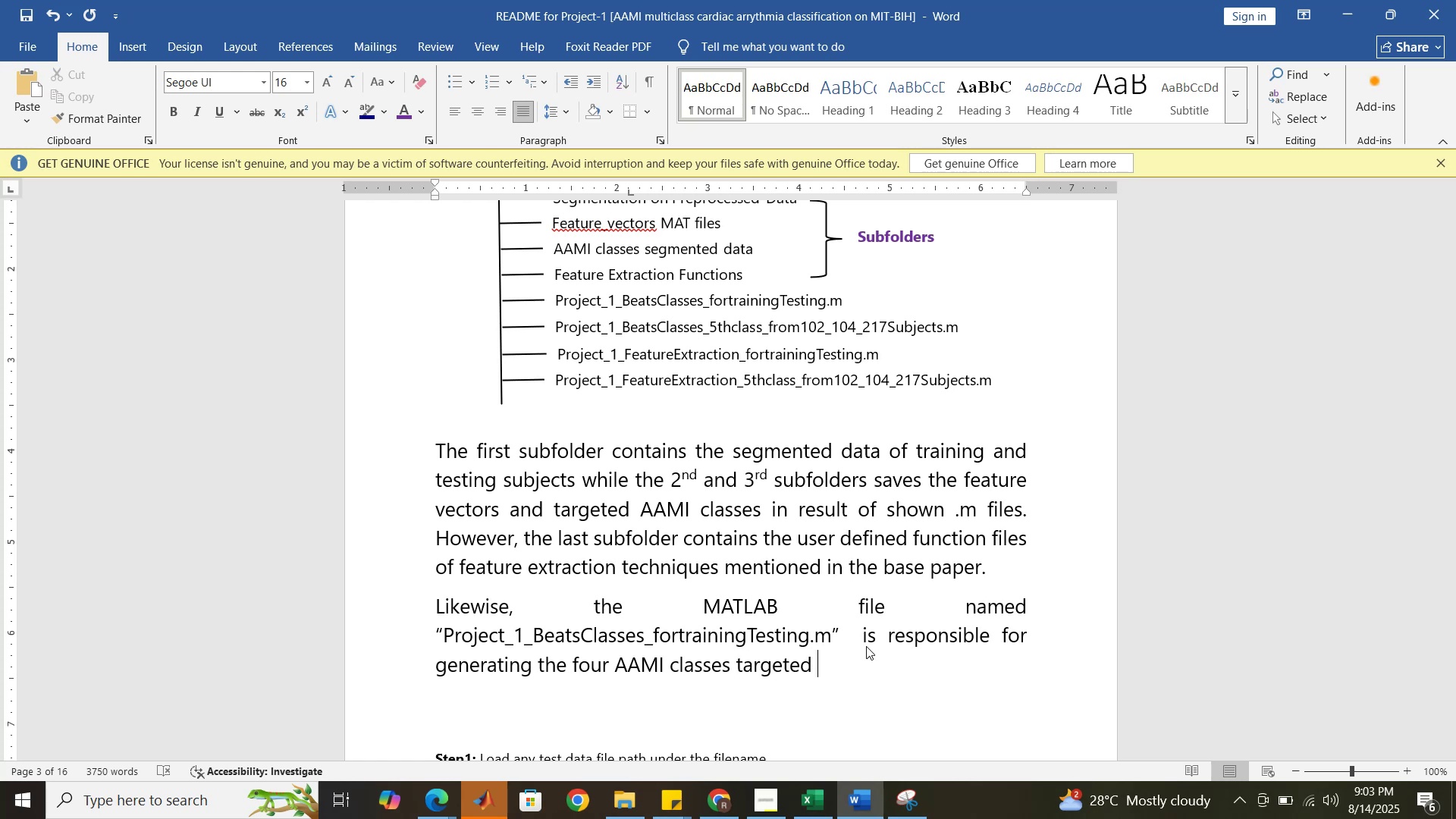 
type(vector )
 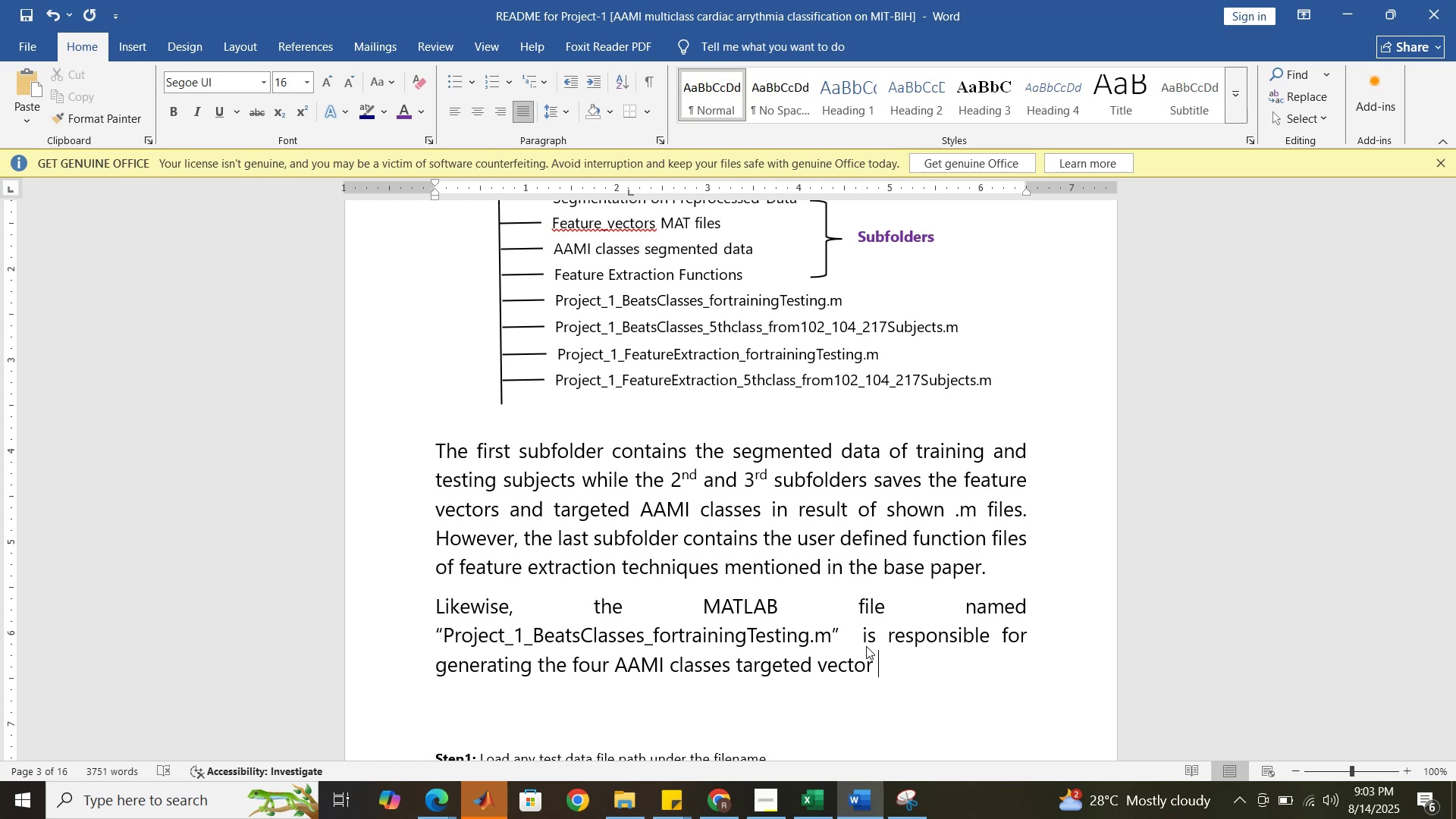 
wait(16.64)
 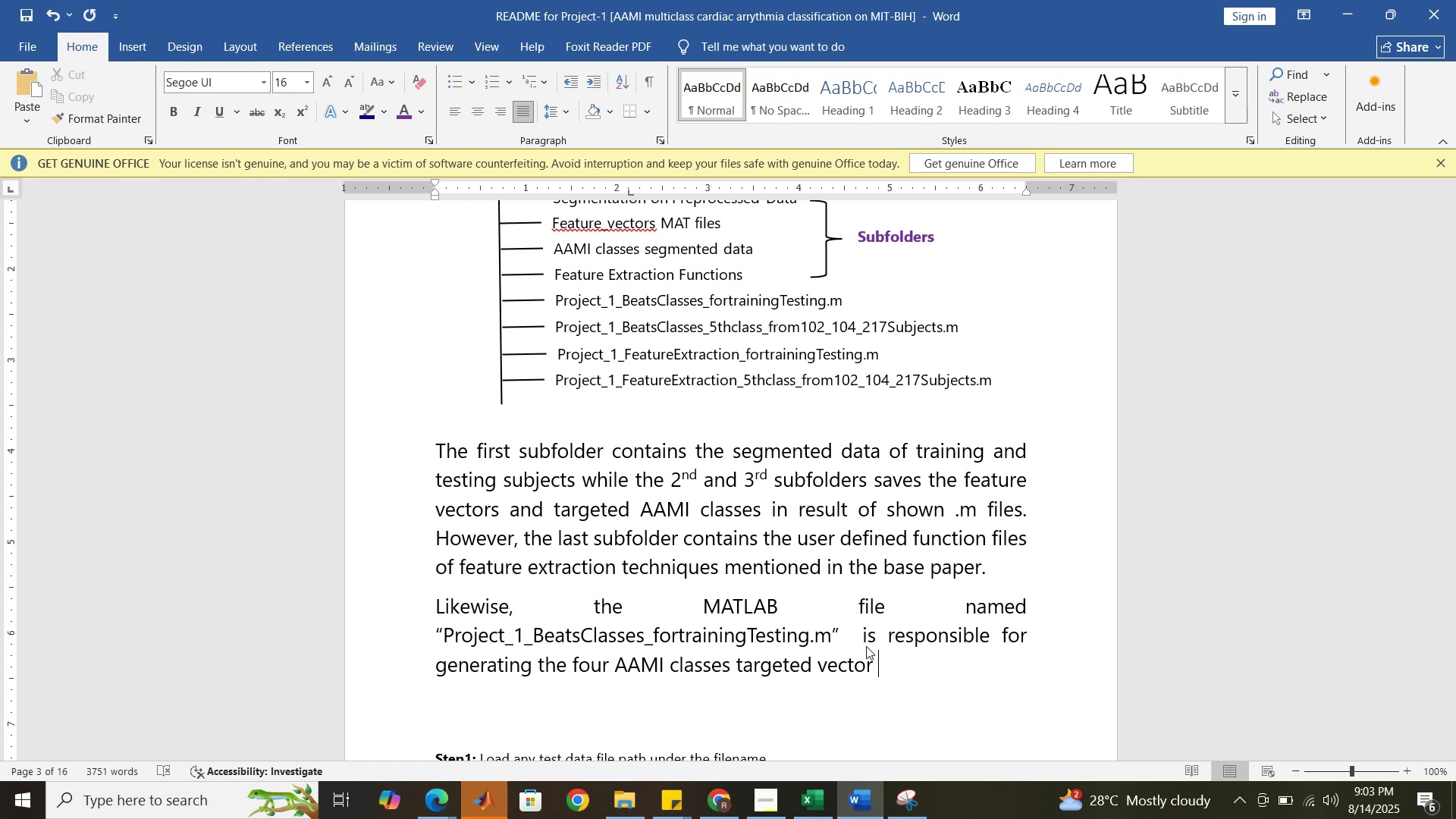 
scroll: coordinate [816, 518], scroll_direction: up, amount: 1.0
 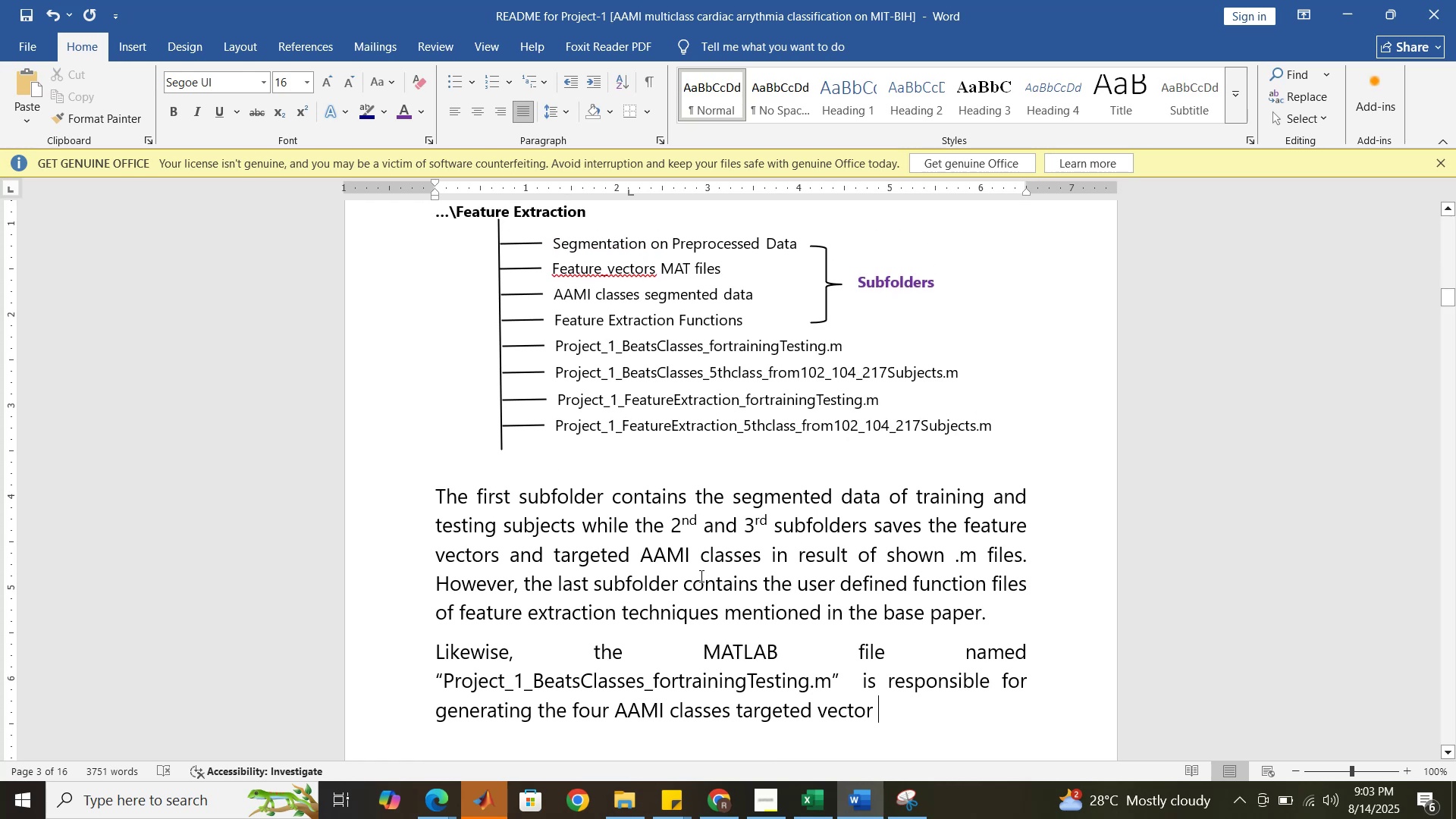 
left_click([732, 715])
 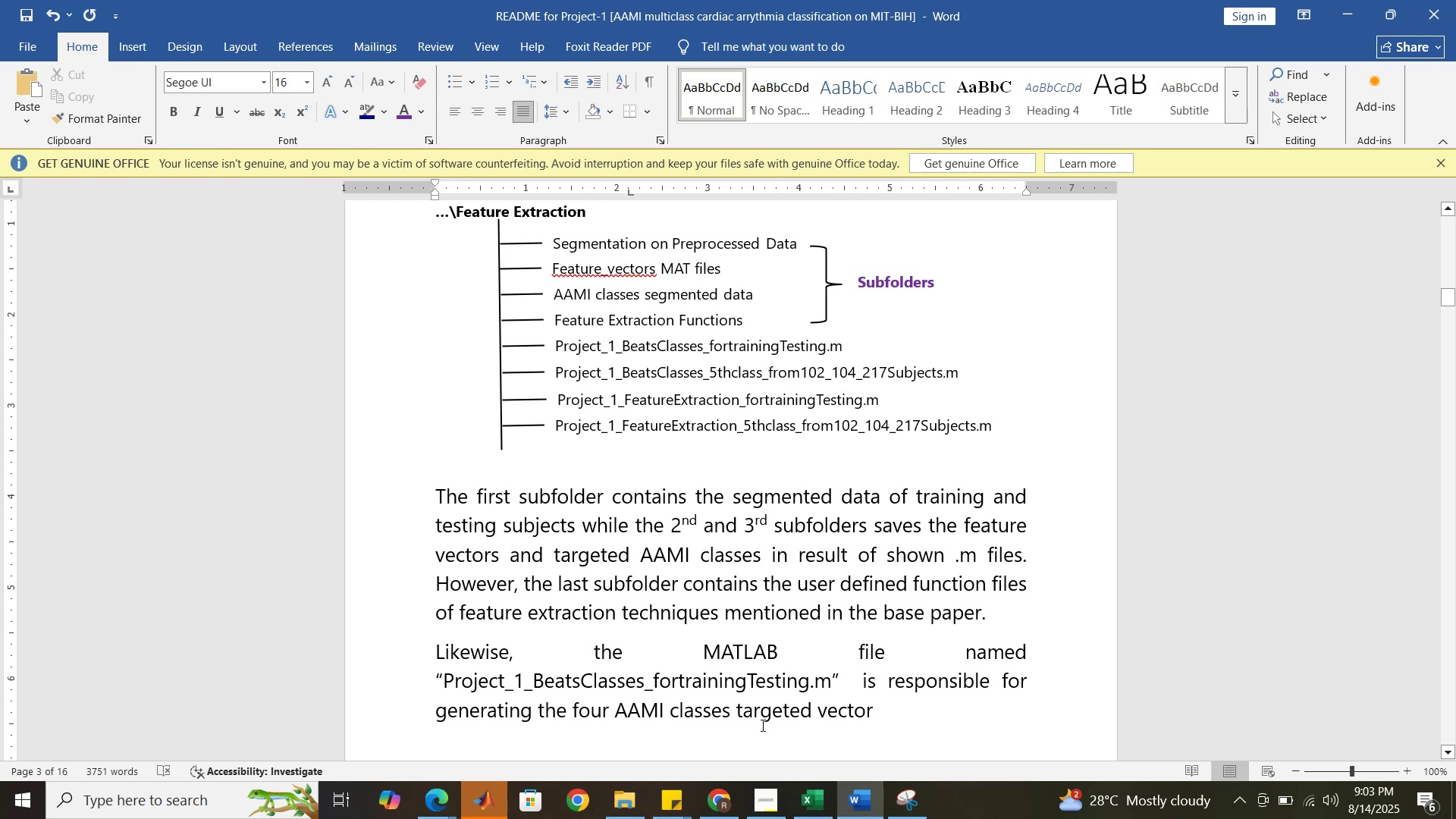 
key(Space)
 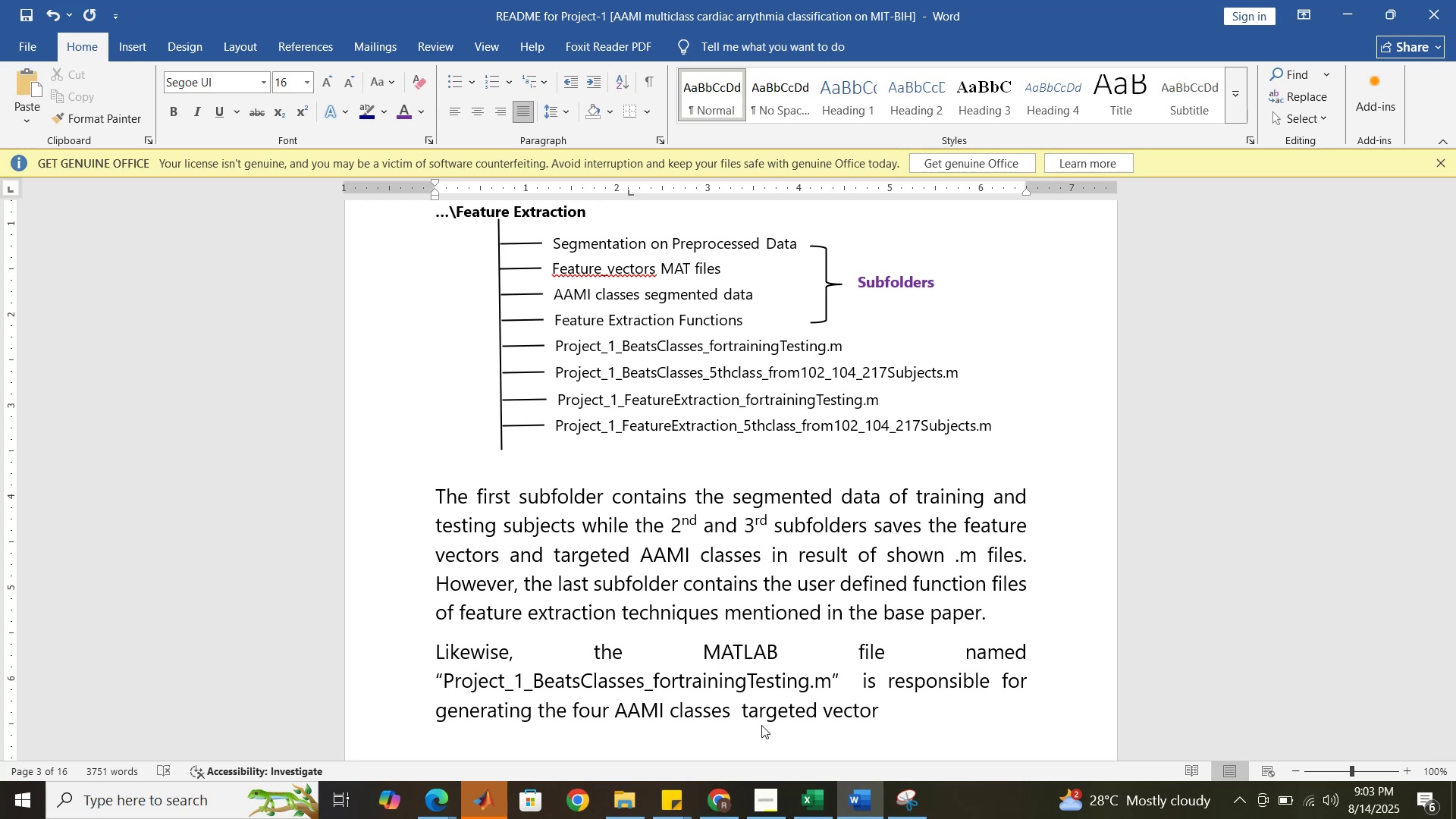 
key(Shift+Quote)
 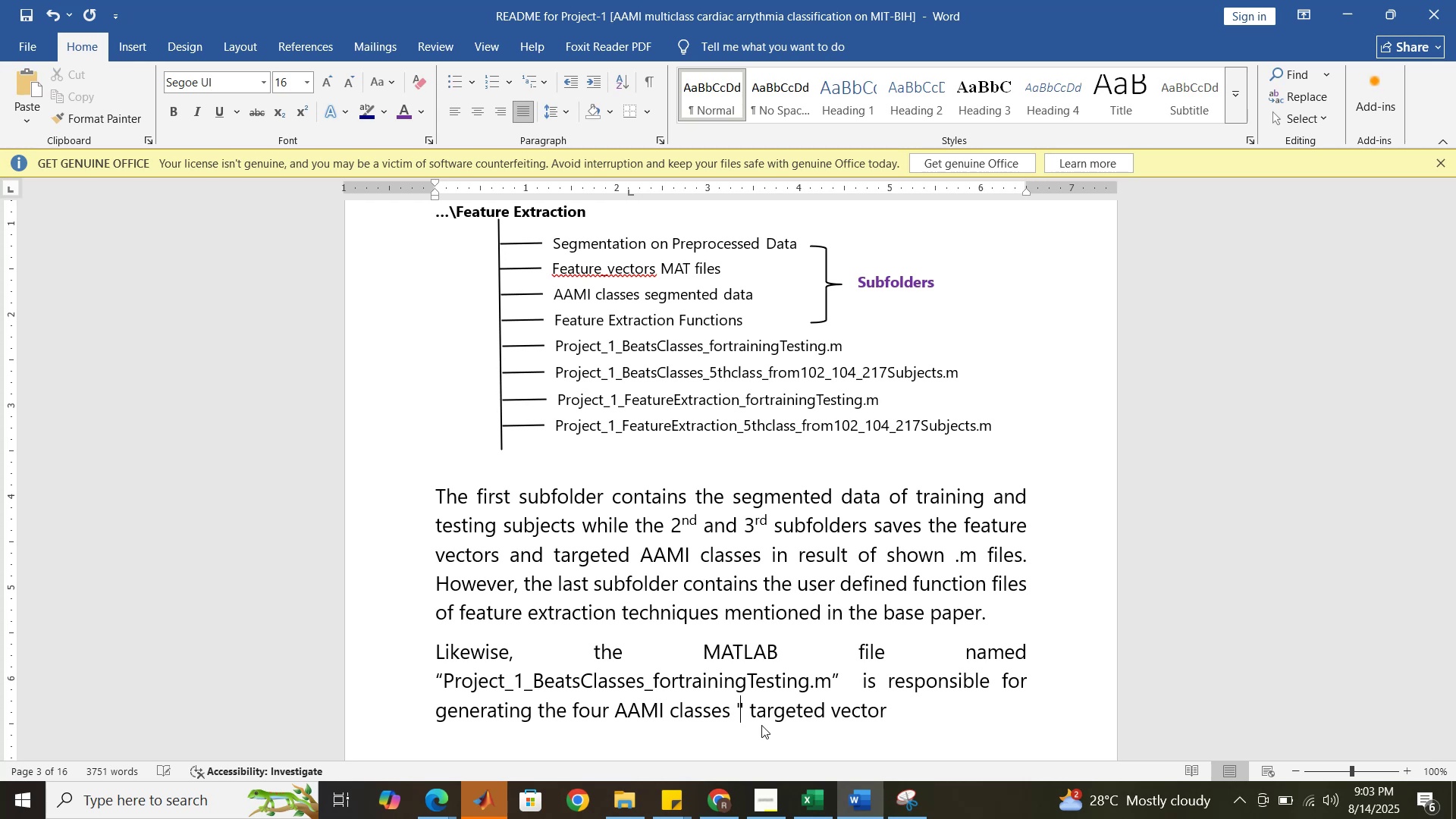 
key(Shift+Quote)
 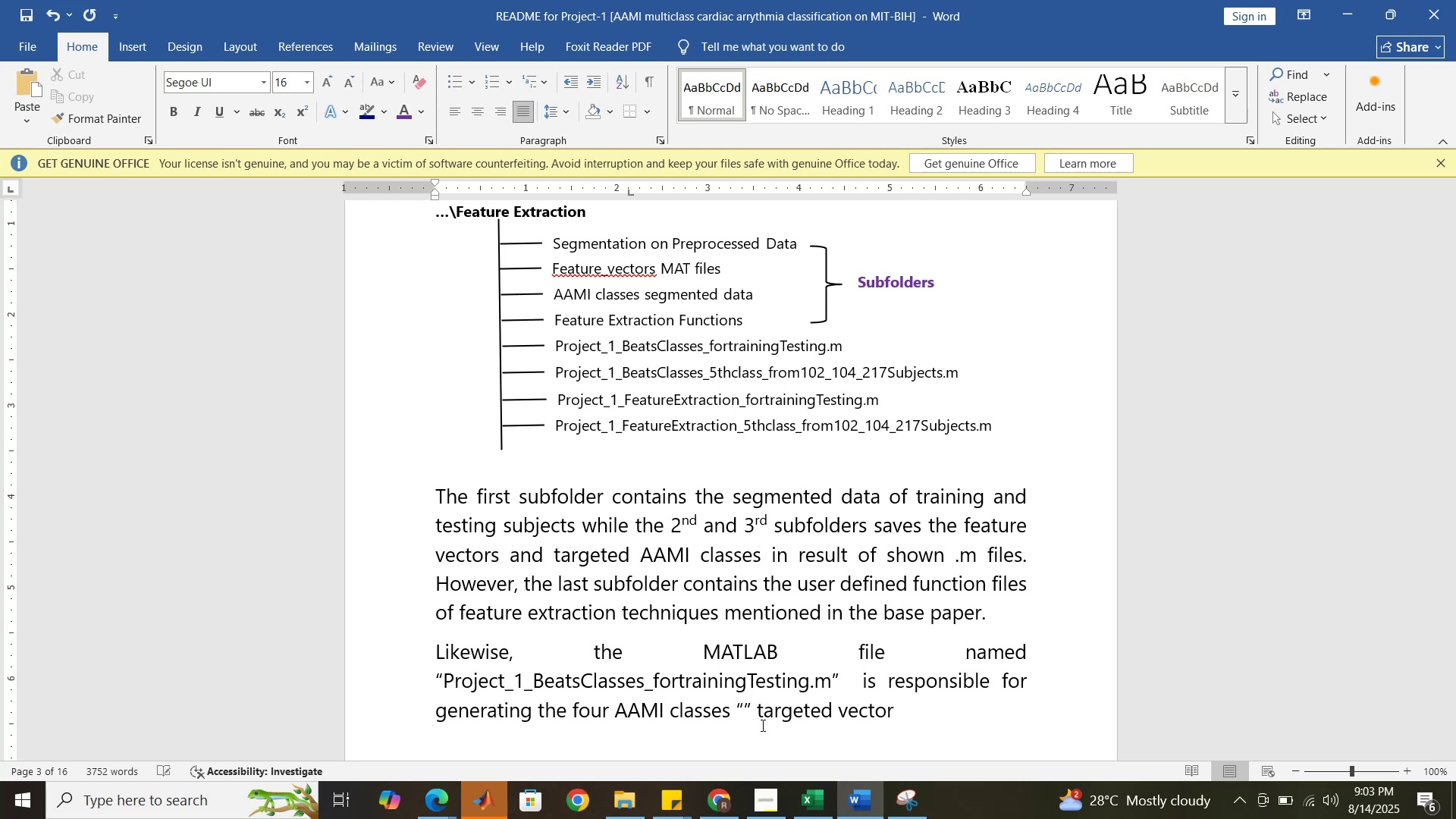 
key(ArrowLeft)
 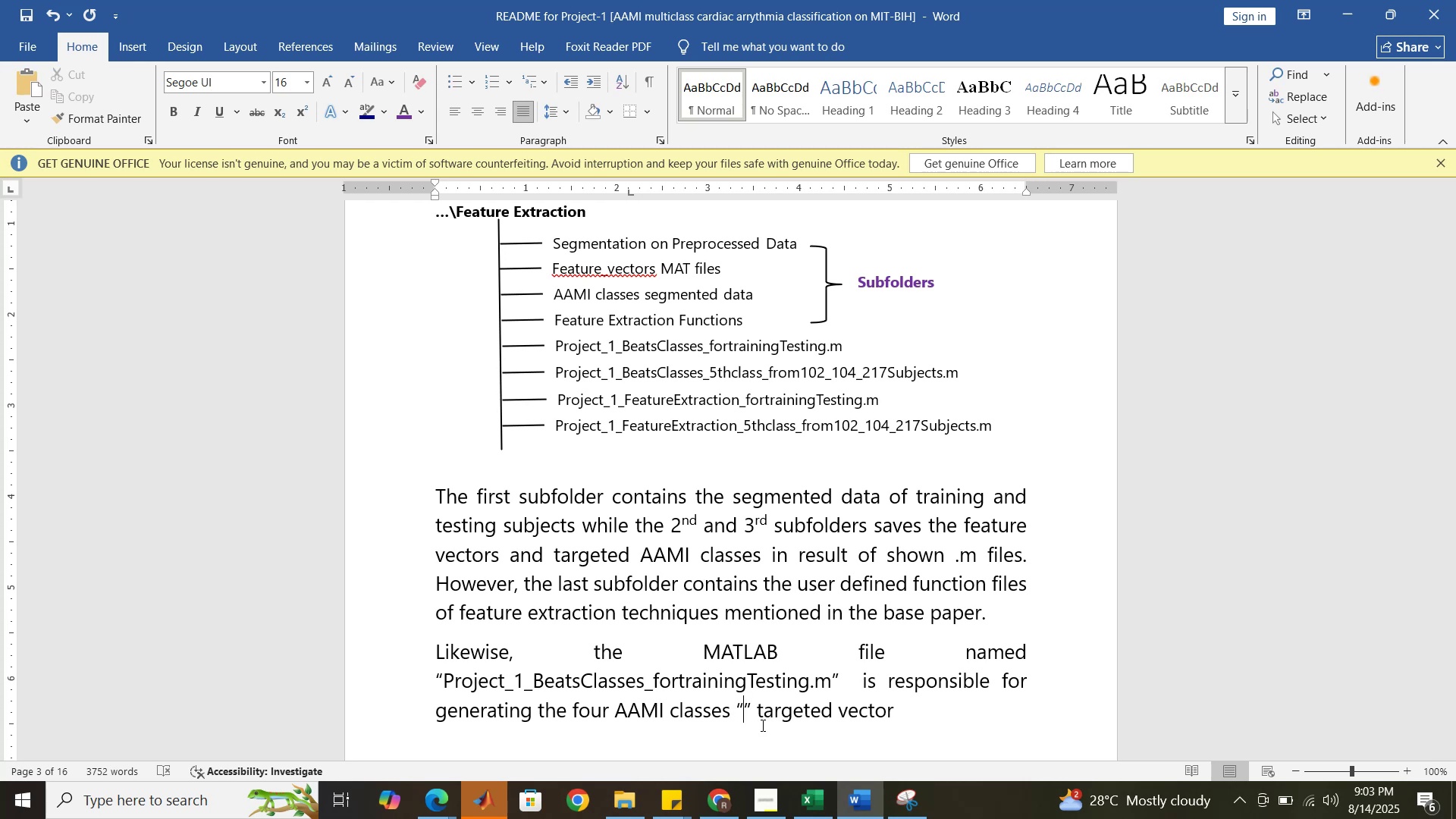 
key(ArrowLeft)
 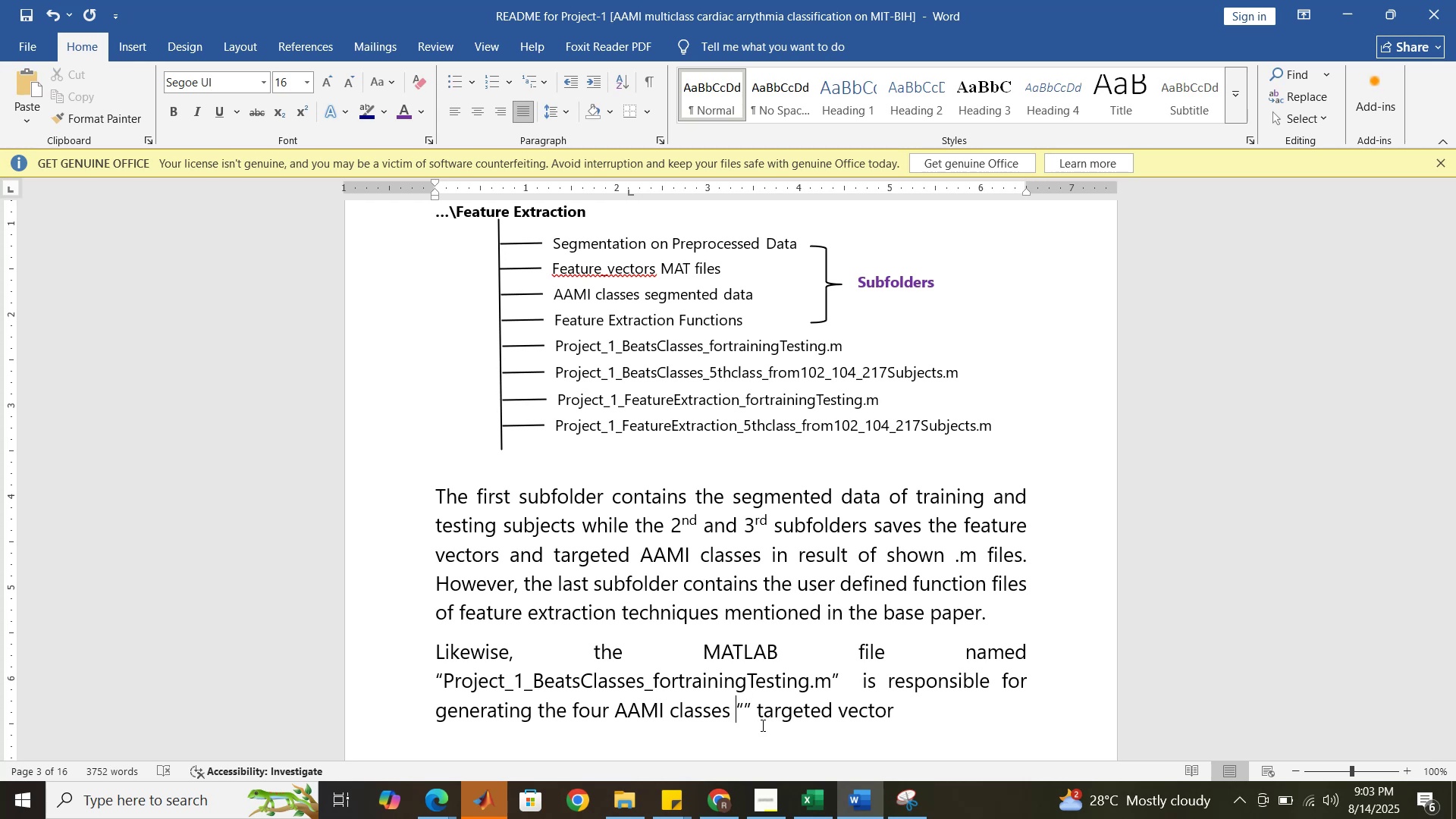 
key(I)
 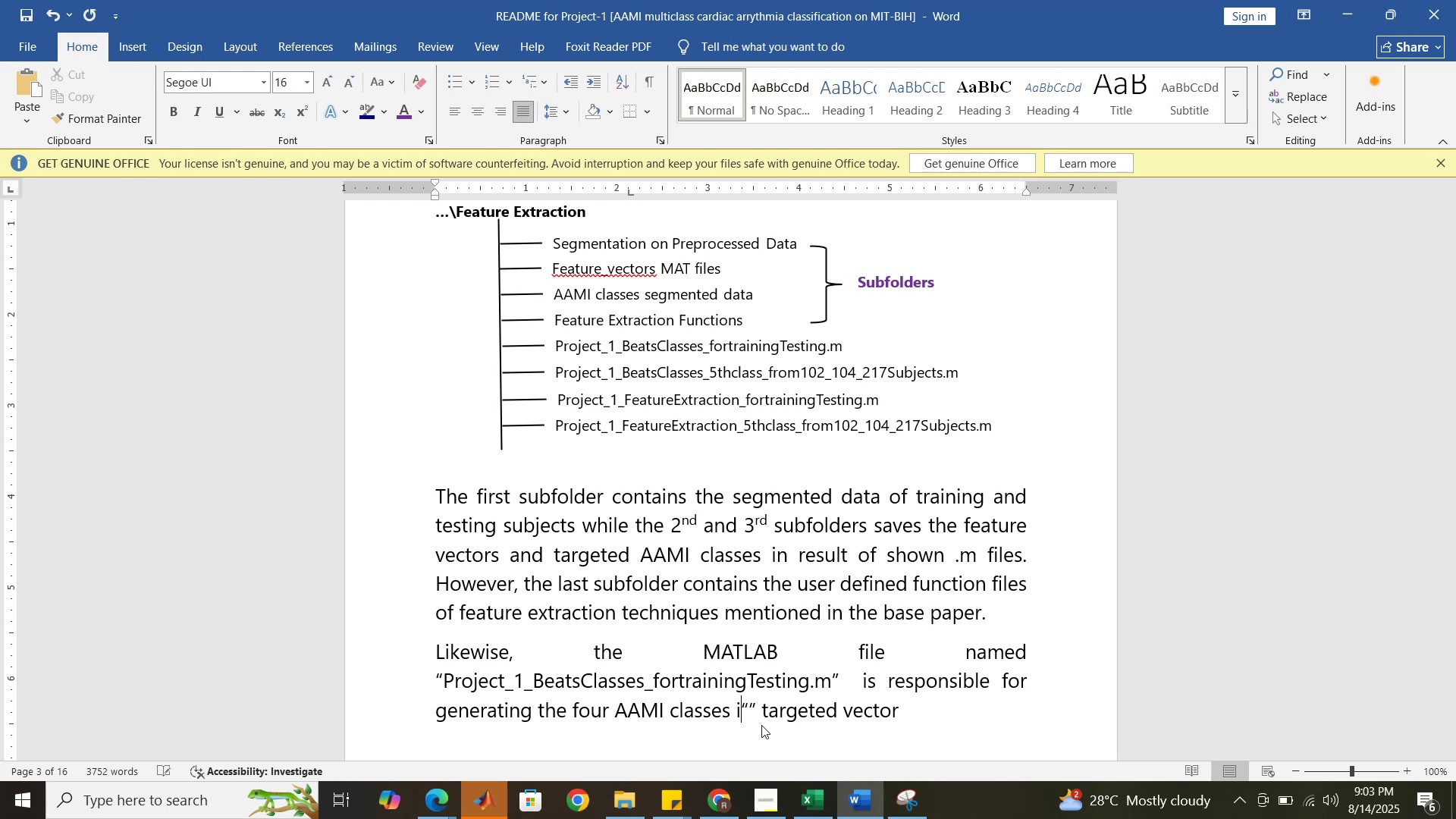 
key(Period)
 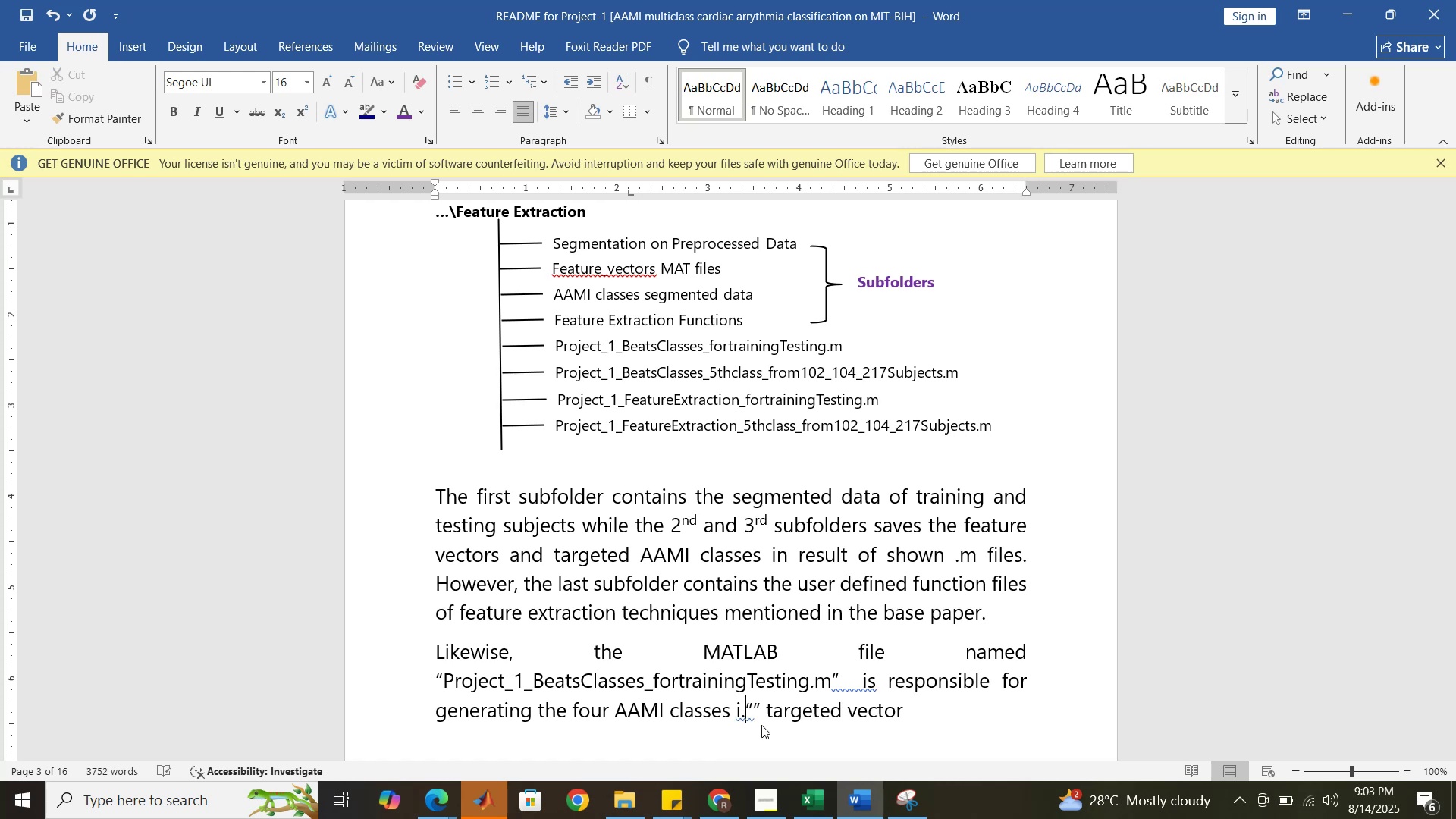 
key(E)
 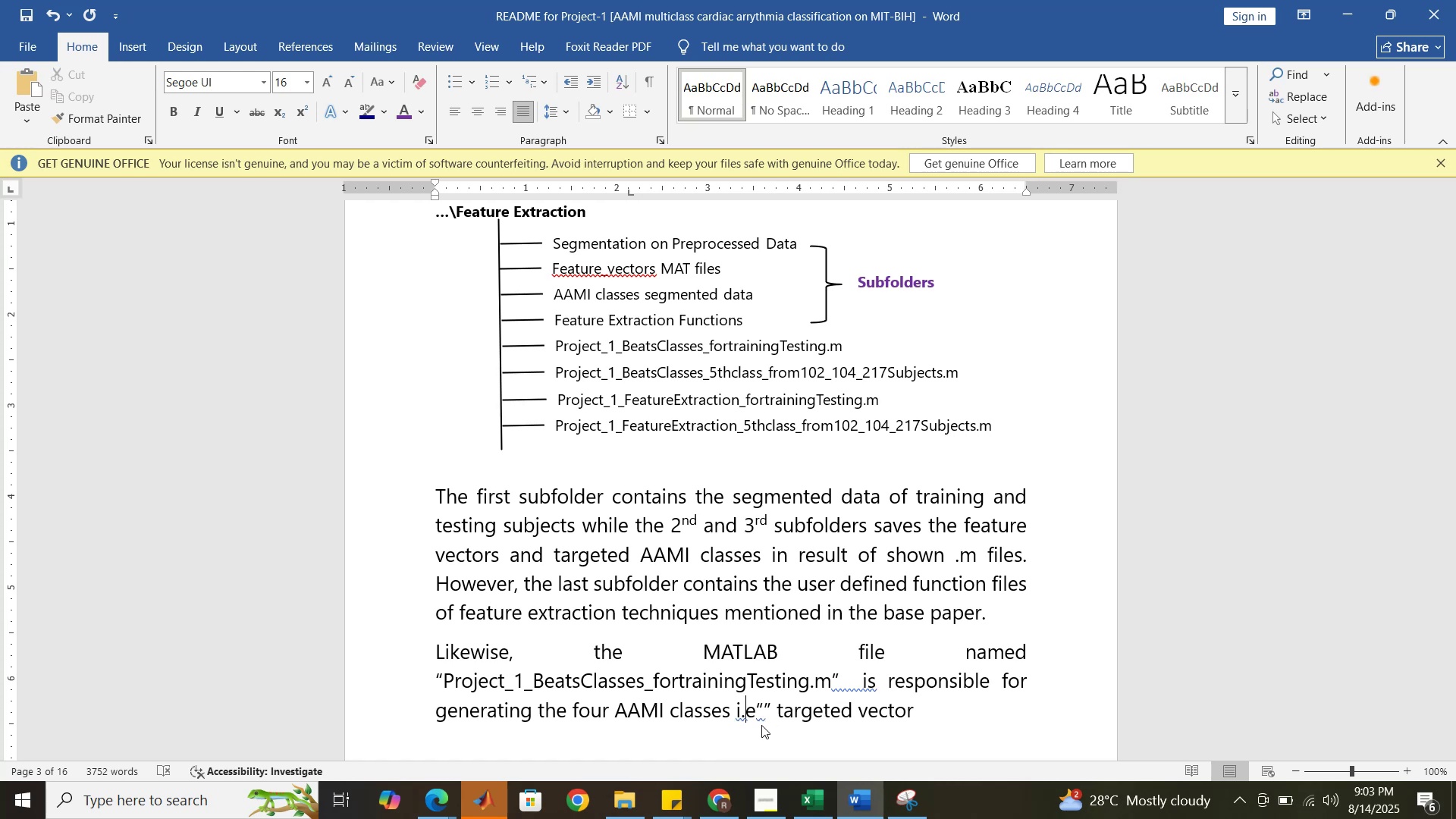 
key(Period)
 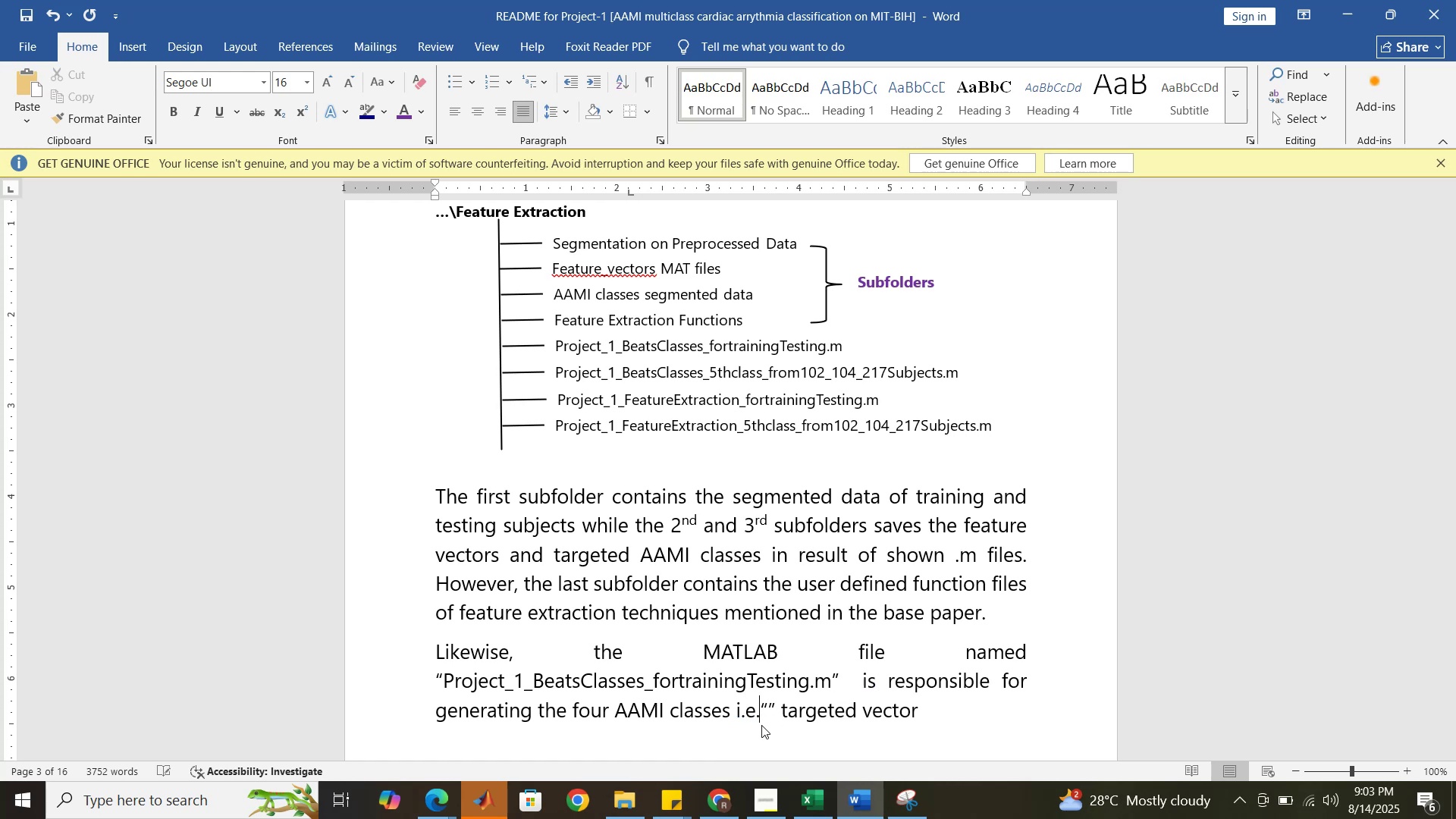 
key(Comma)
 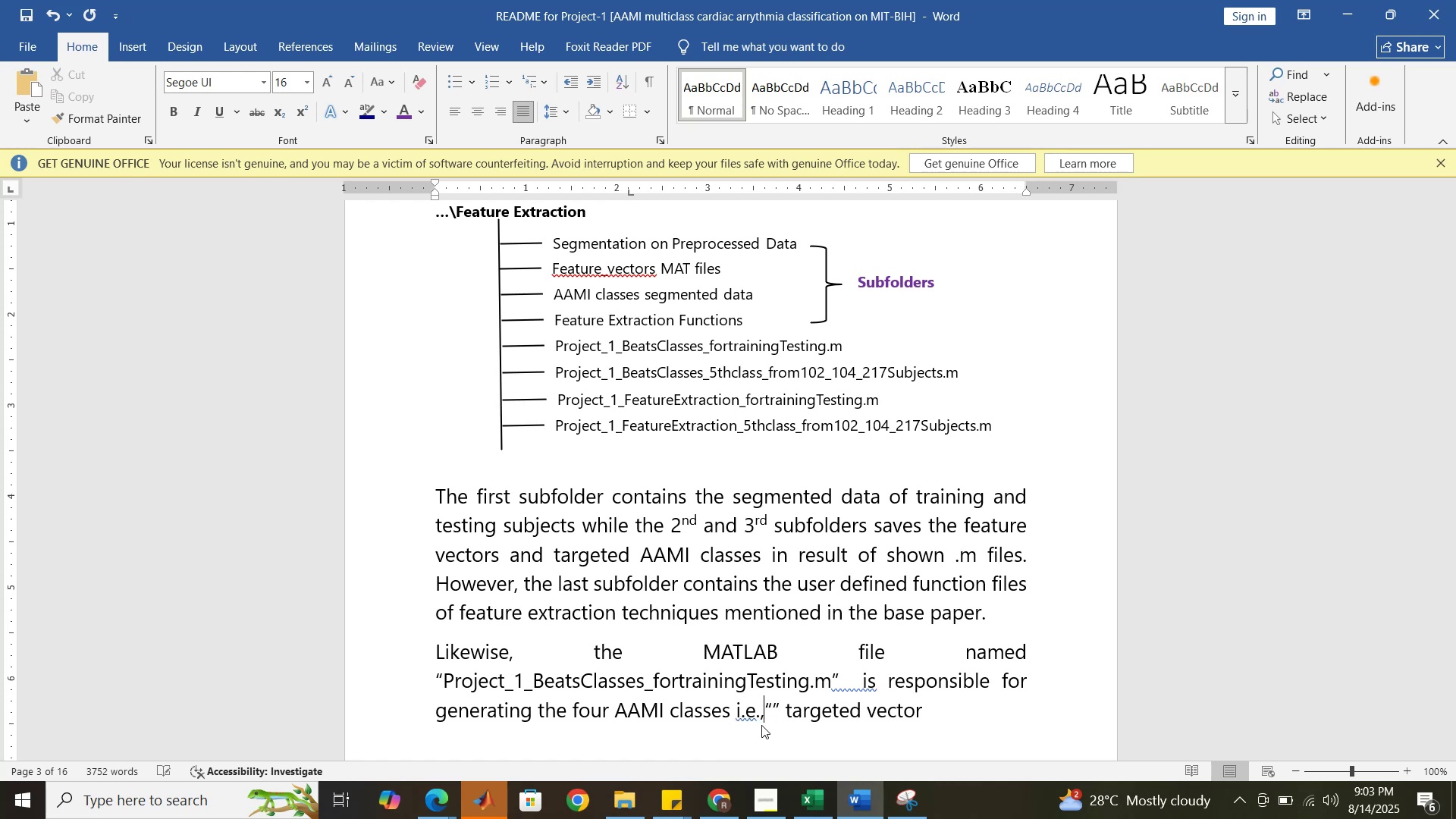 
key(Space)
 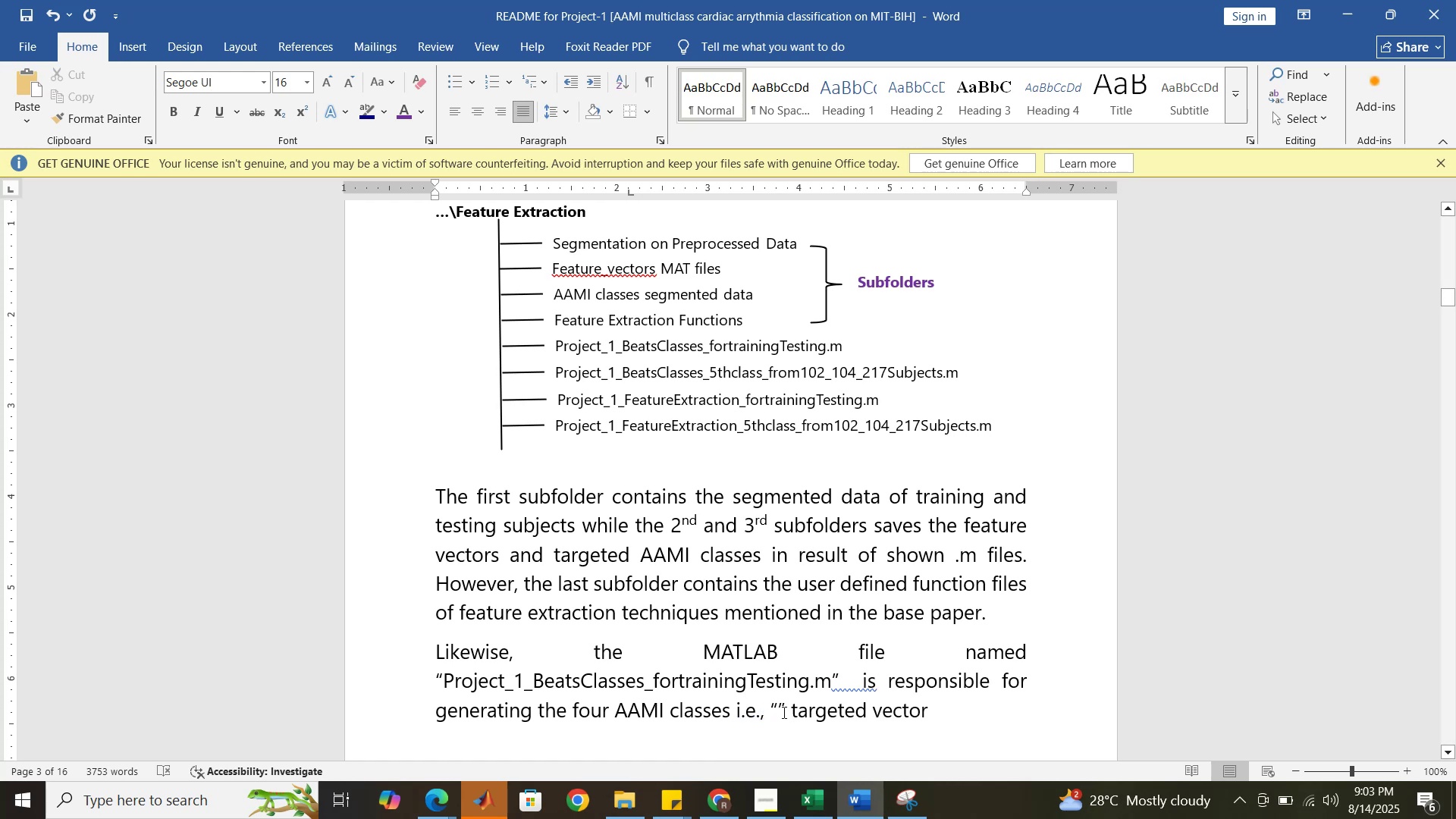 
left_click([778, 706])
 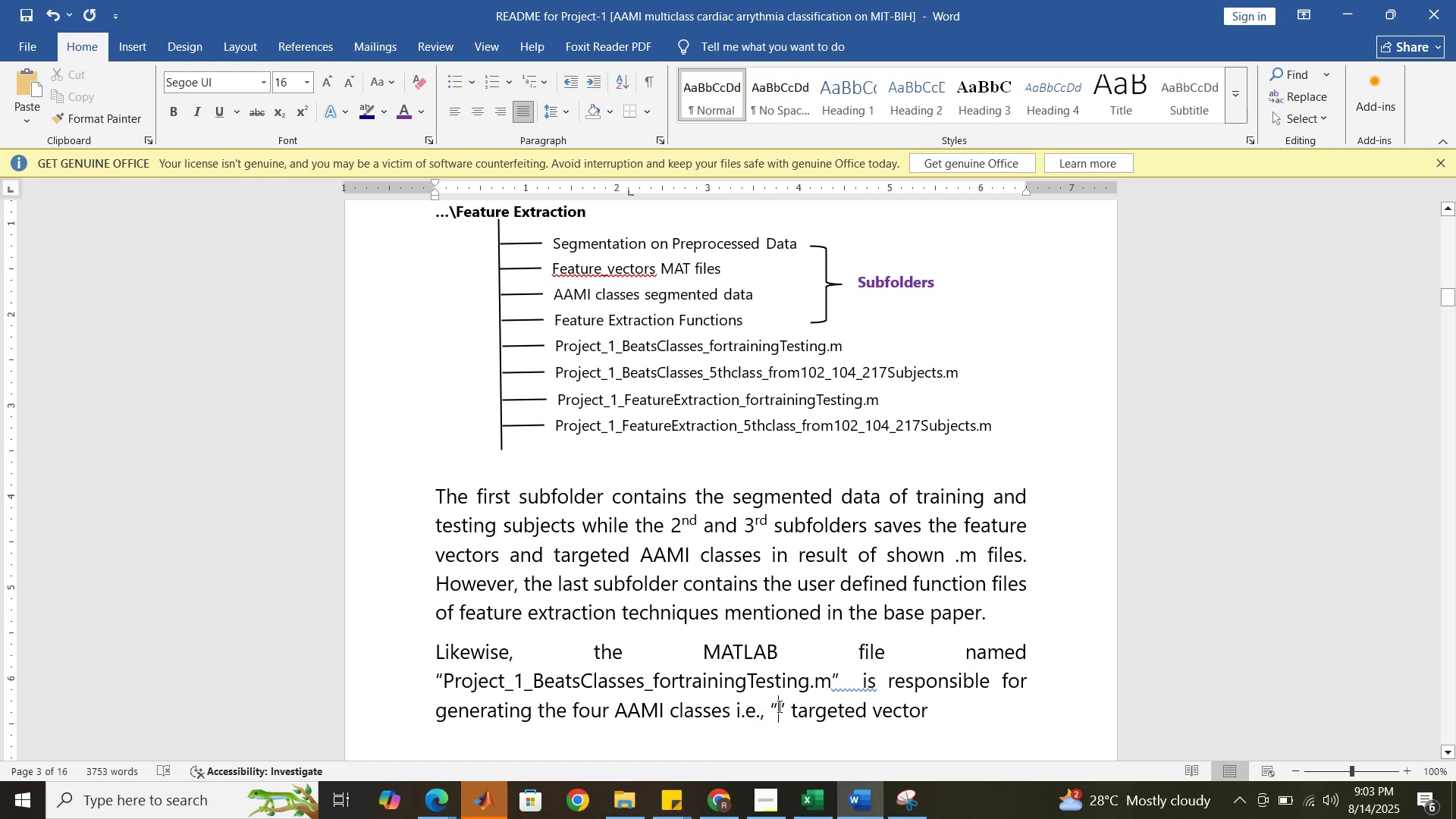 
type(N_class)
 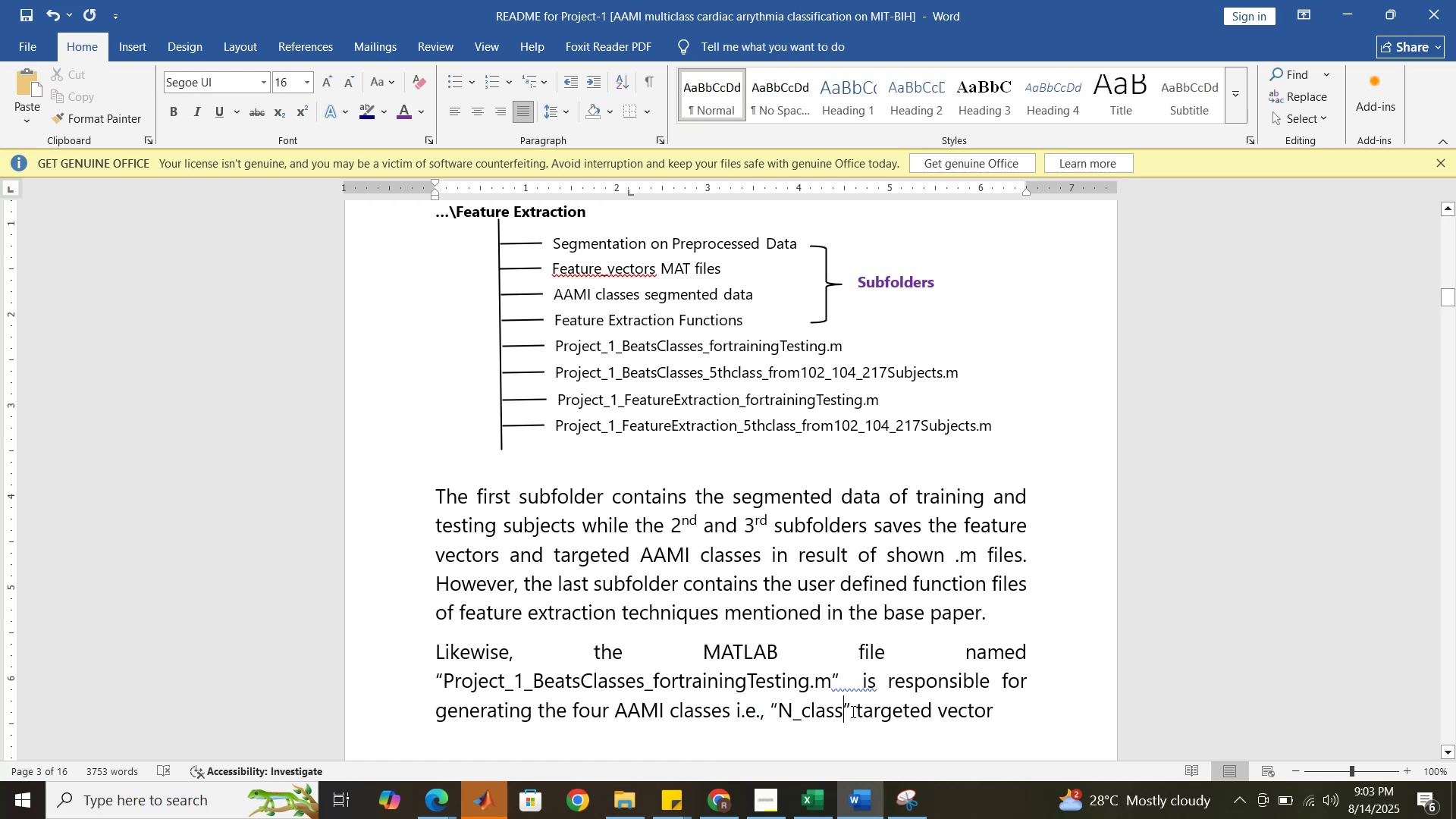 
left_click([852, 711])
 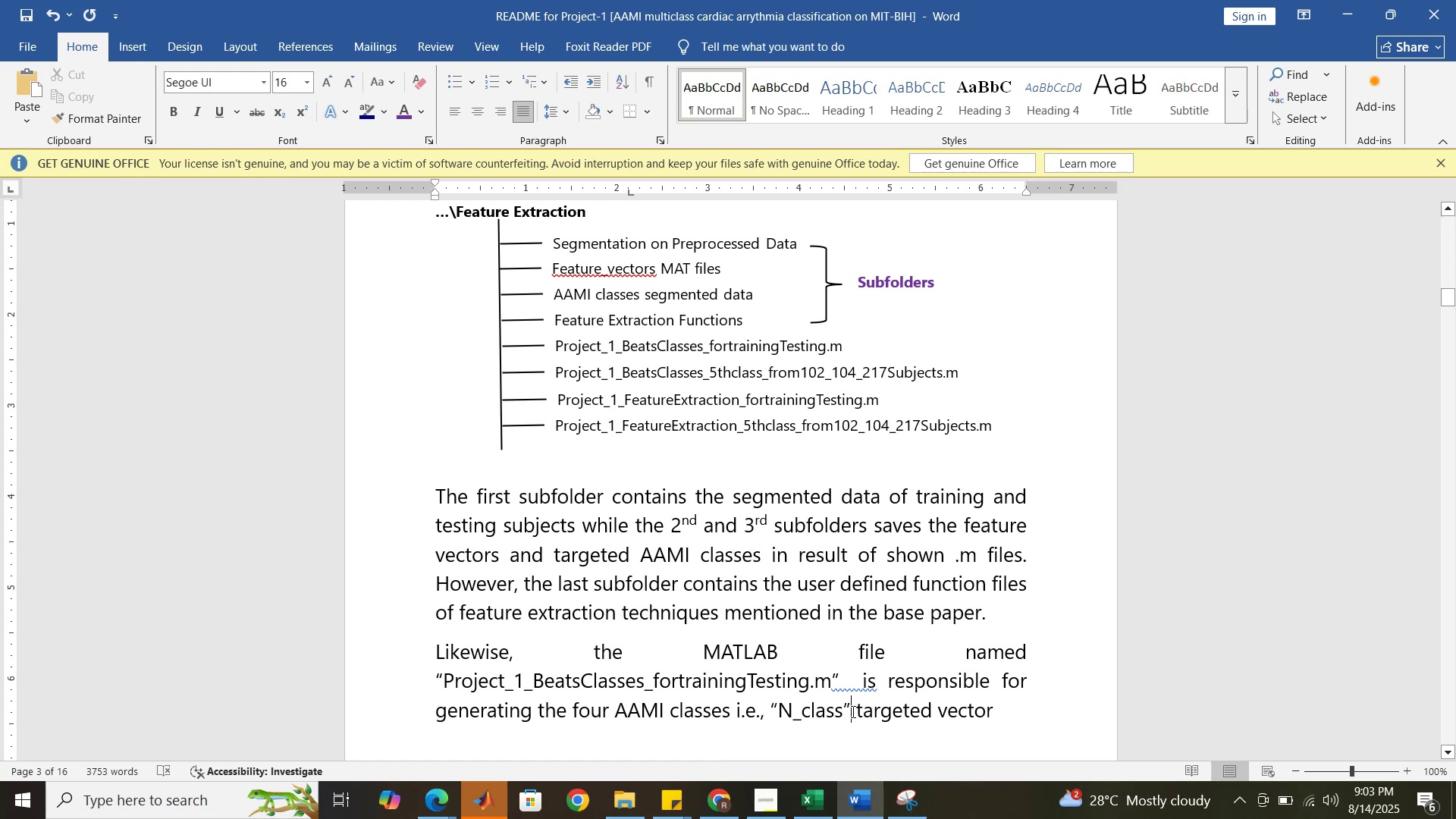 
key(Comma)
 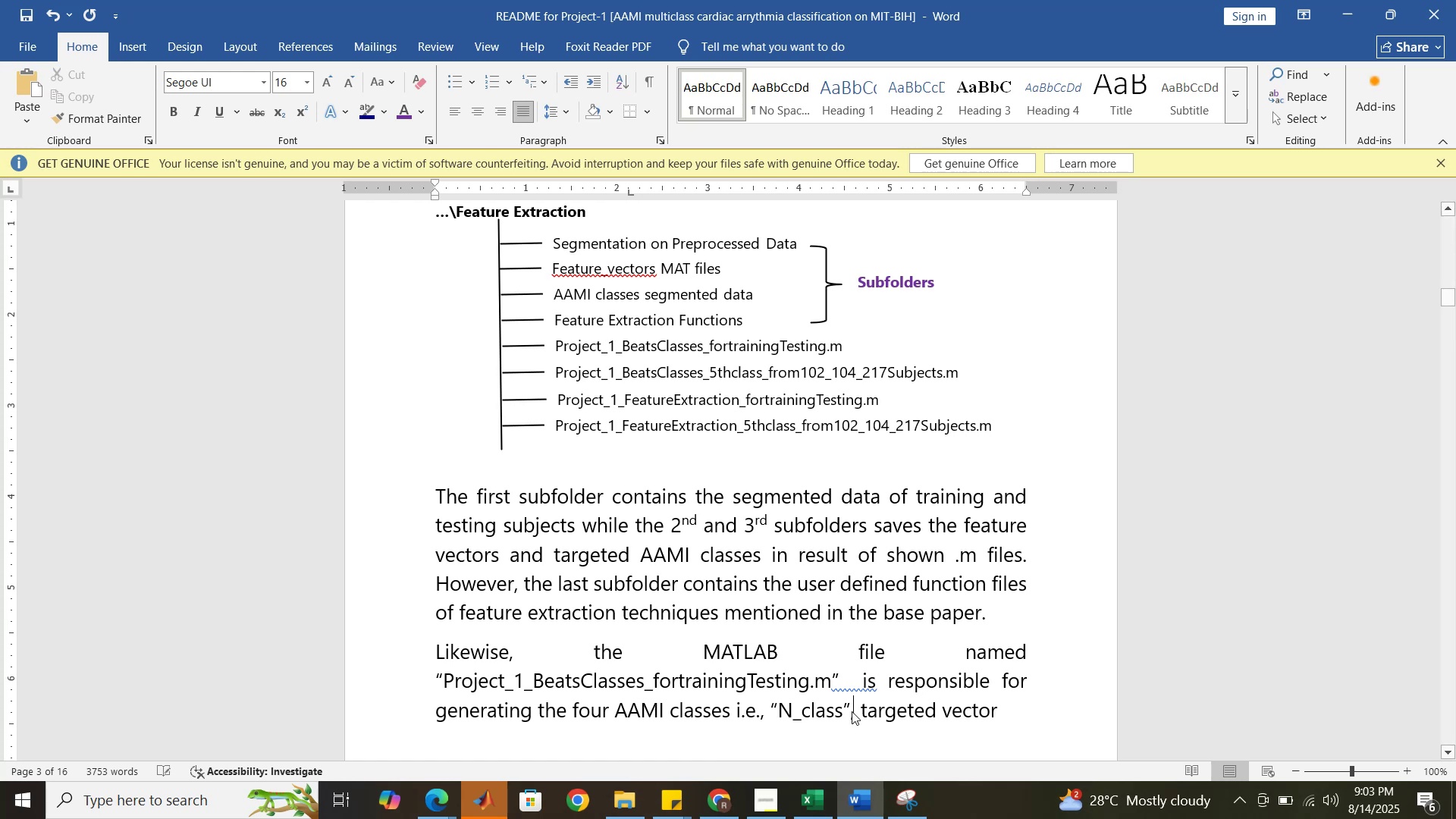 
key(Space)
 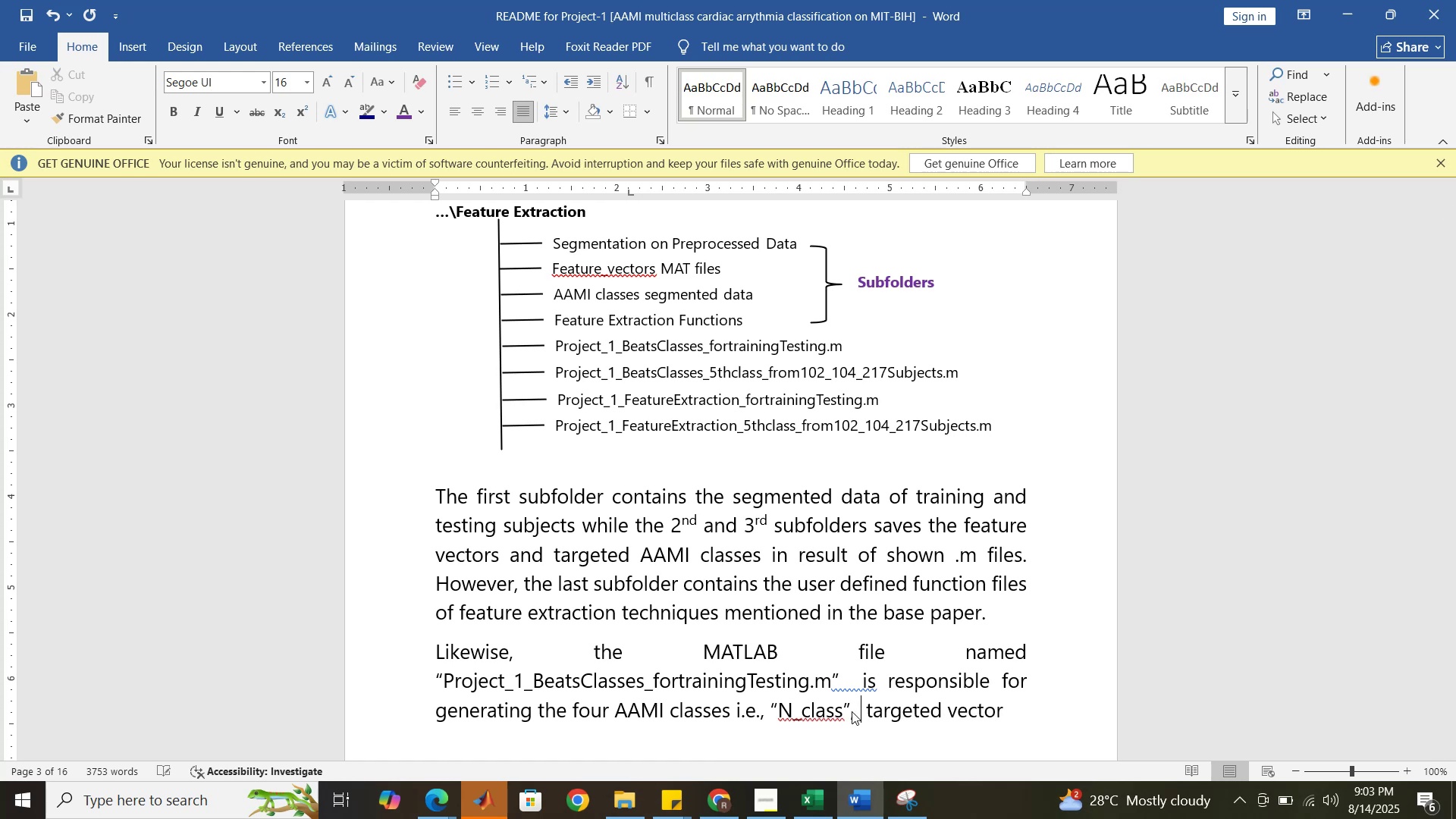 
key(Shift+Quote)
 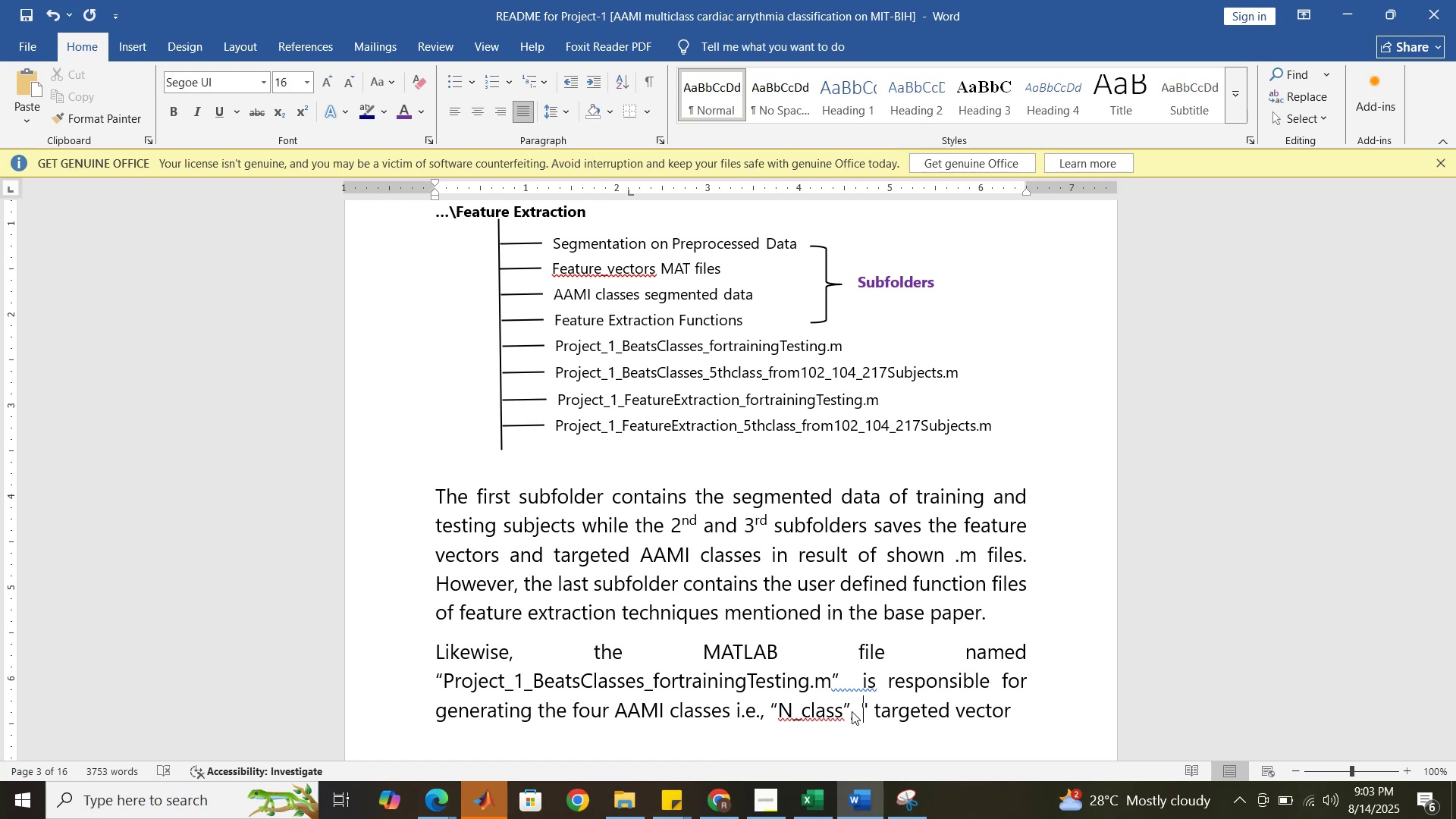 
key(Shift+Quote)
 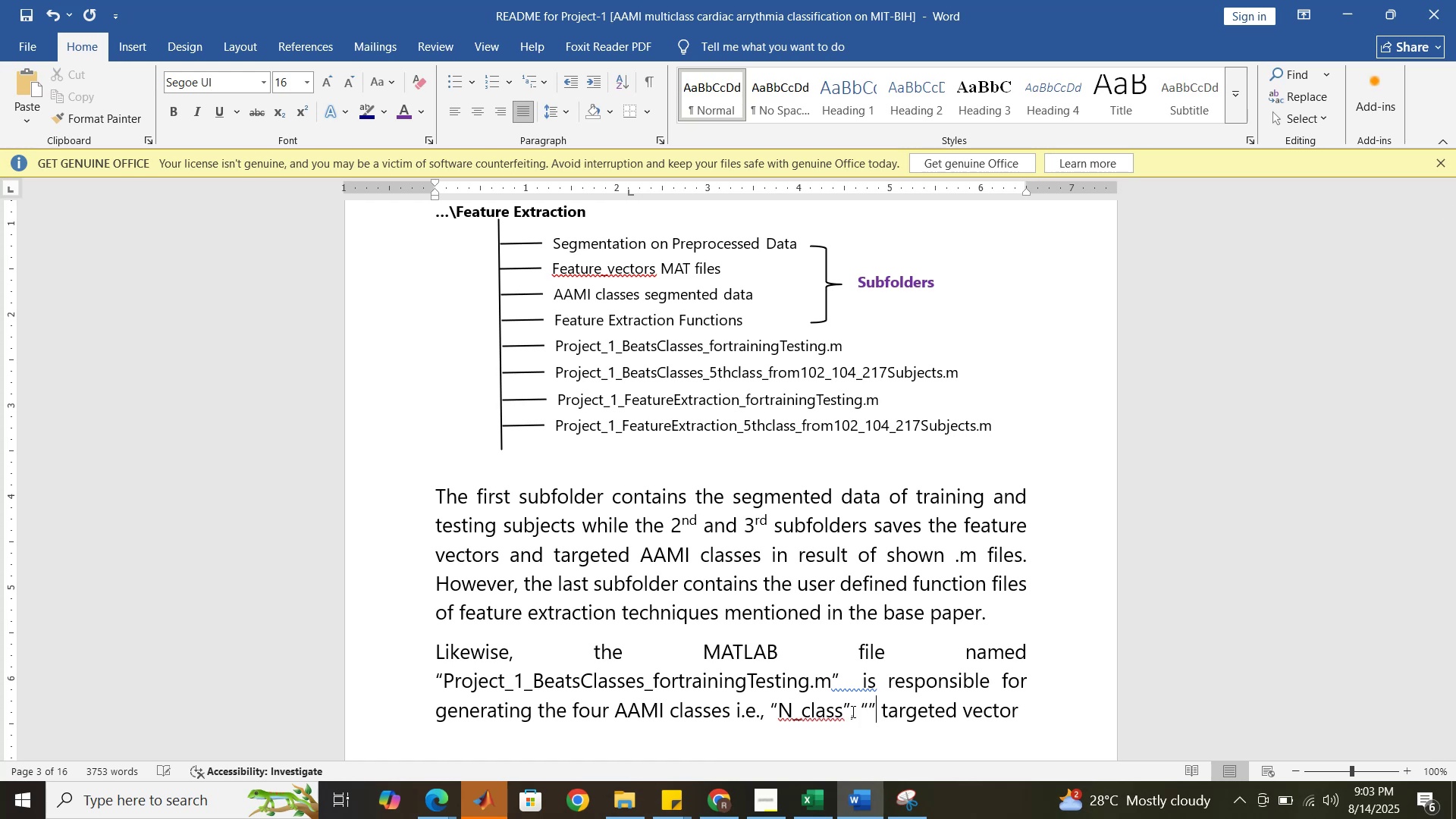 
key(ArrowLeft)
 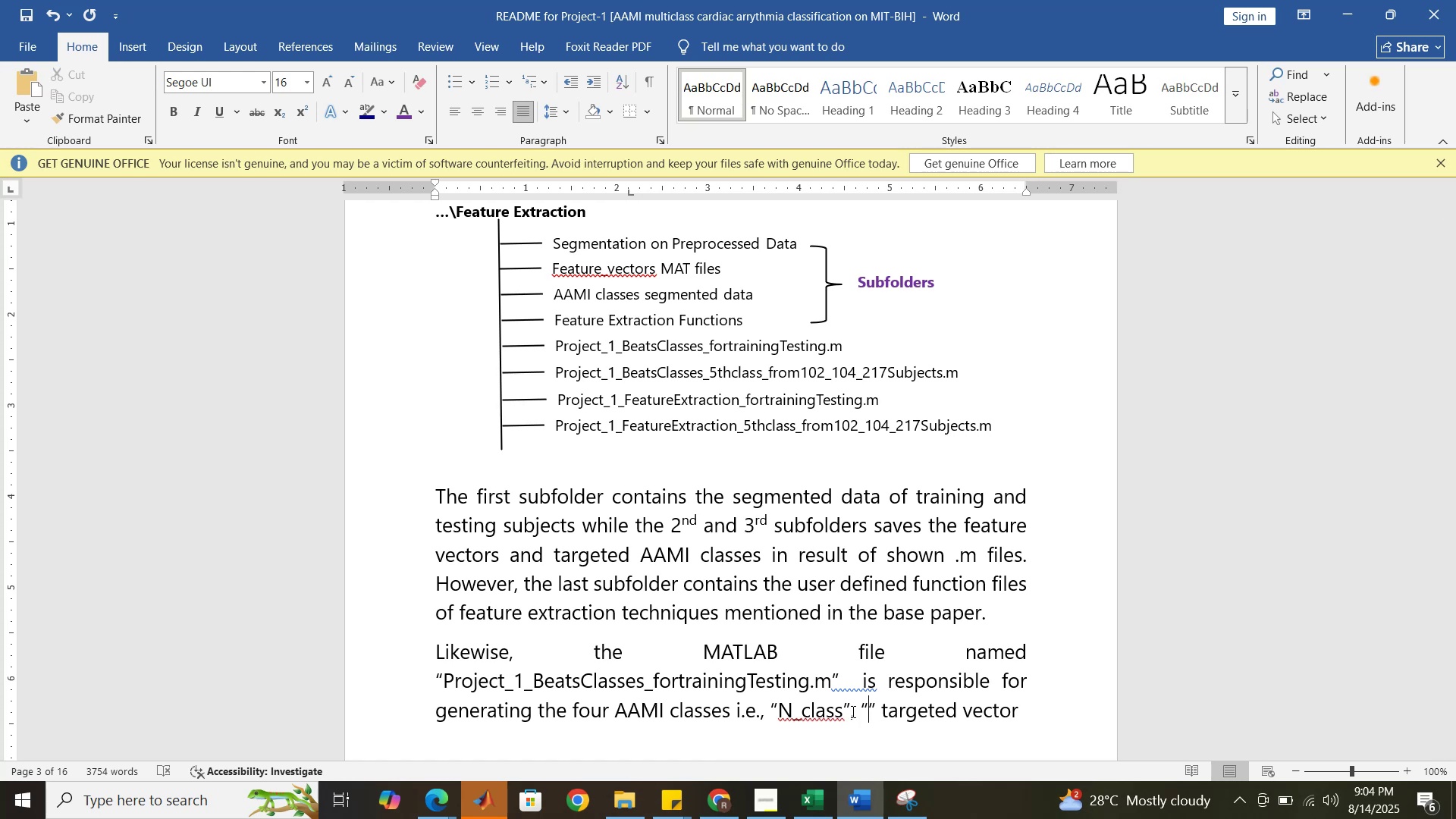 
type(SVEB_class)
 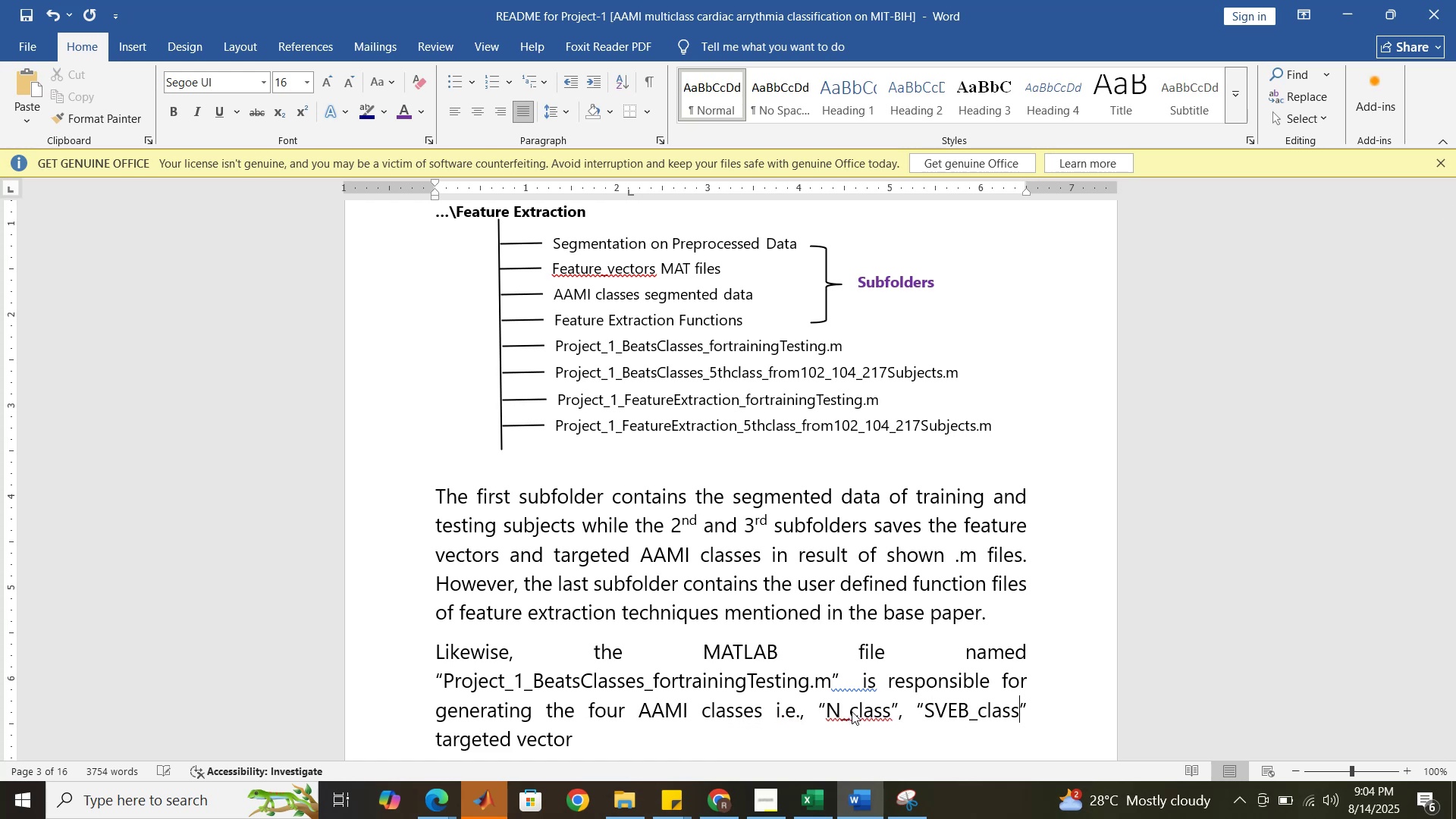 
left_click([1028, 714])
 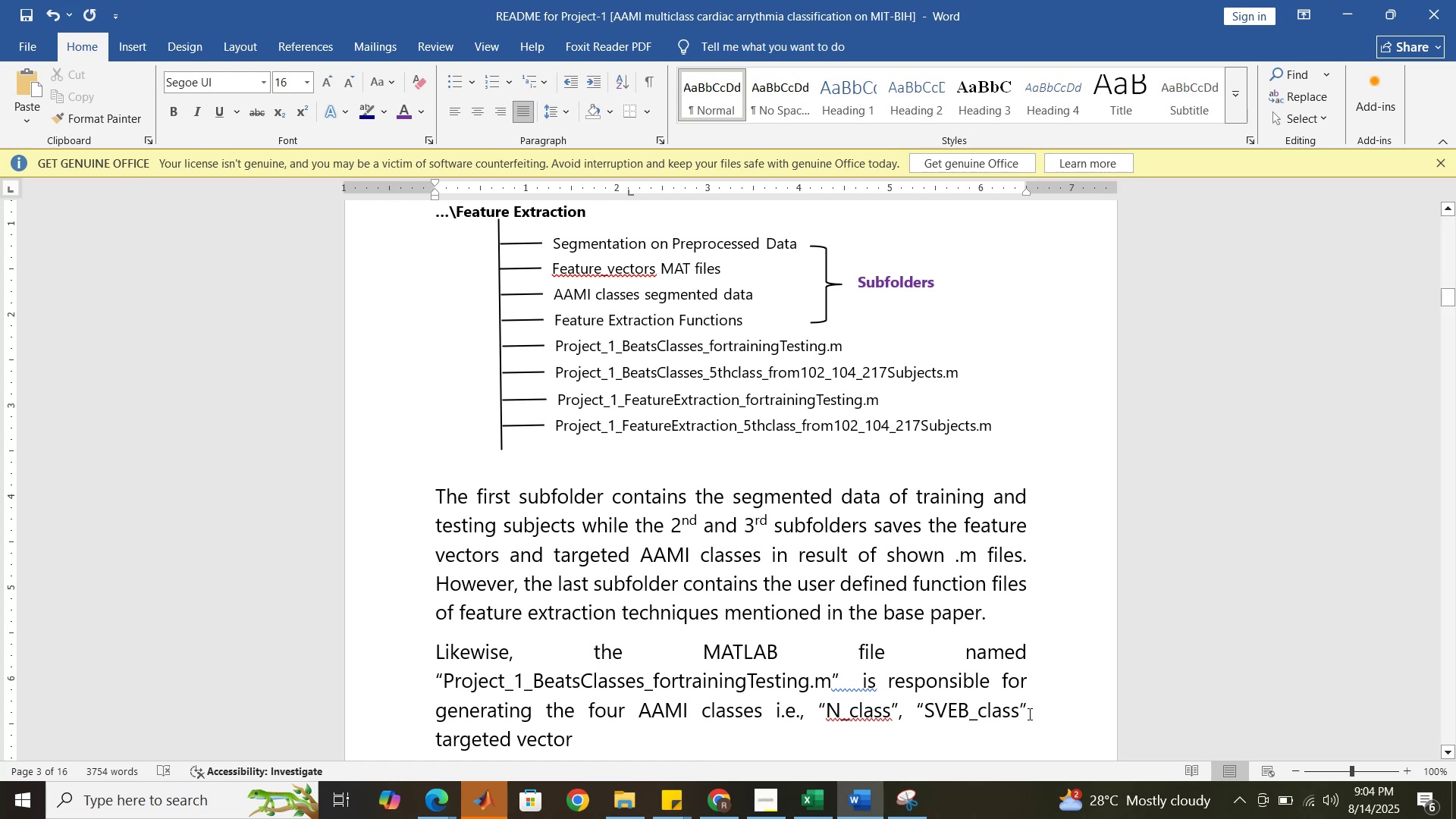 
key(Comma)
 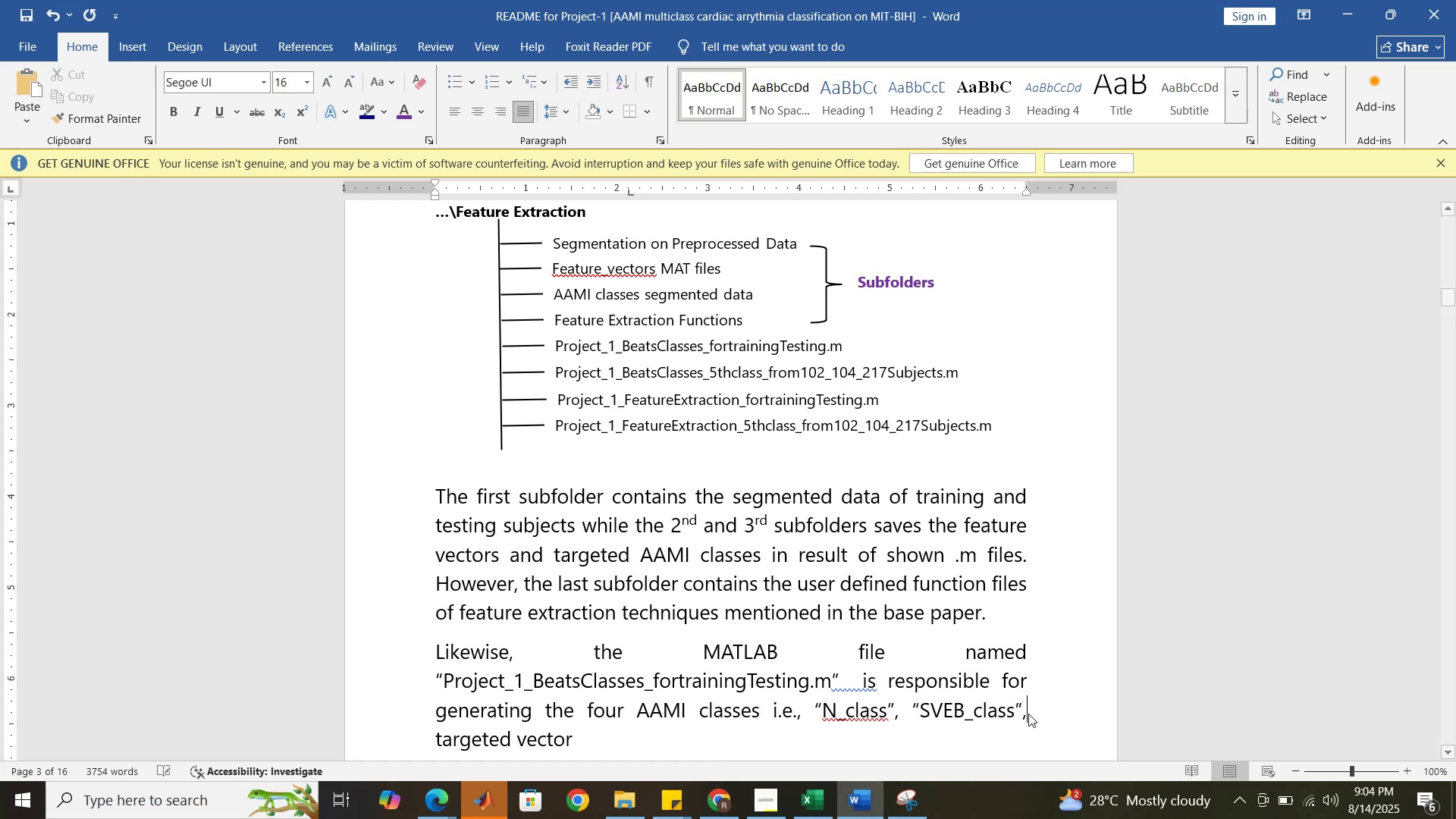 
key(Space)
 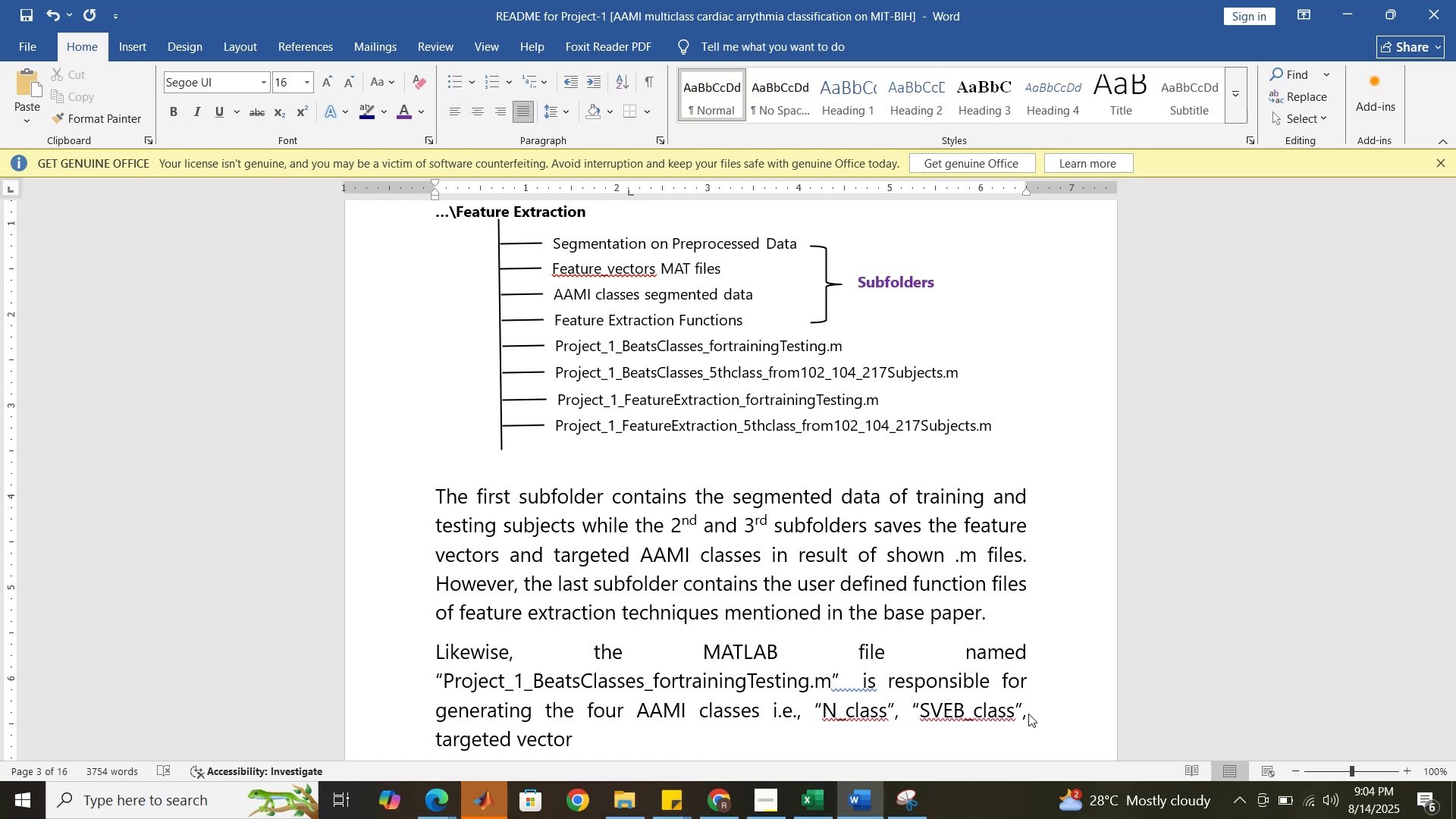 
key(Shift+Quote)
 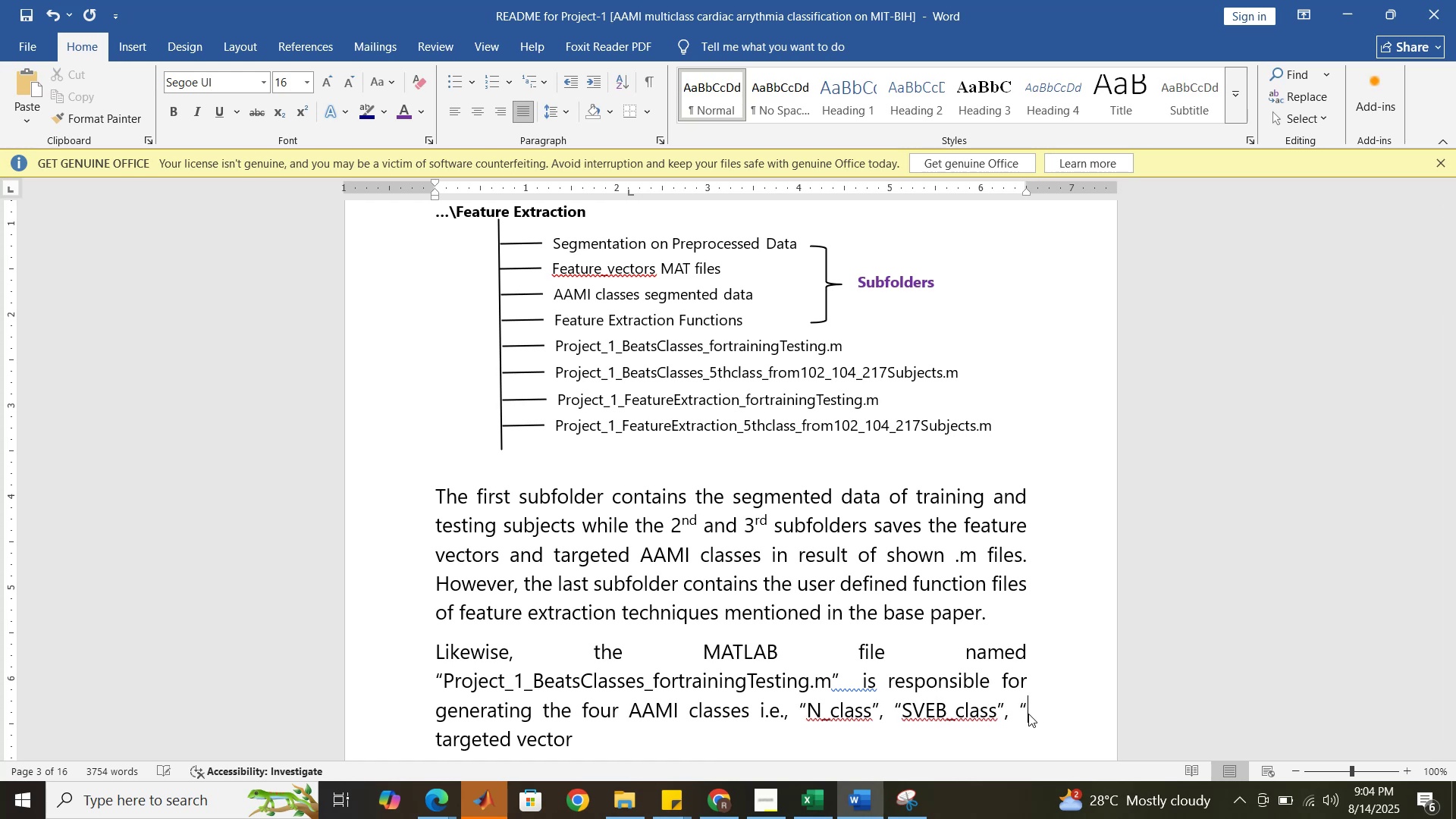 
key(Shift+Quote)
 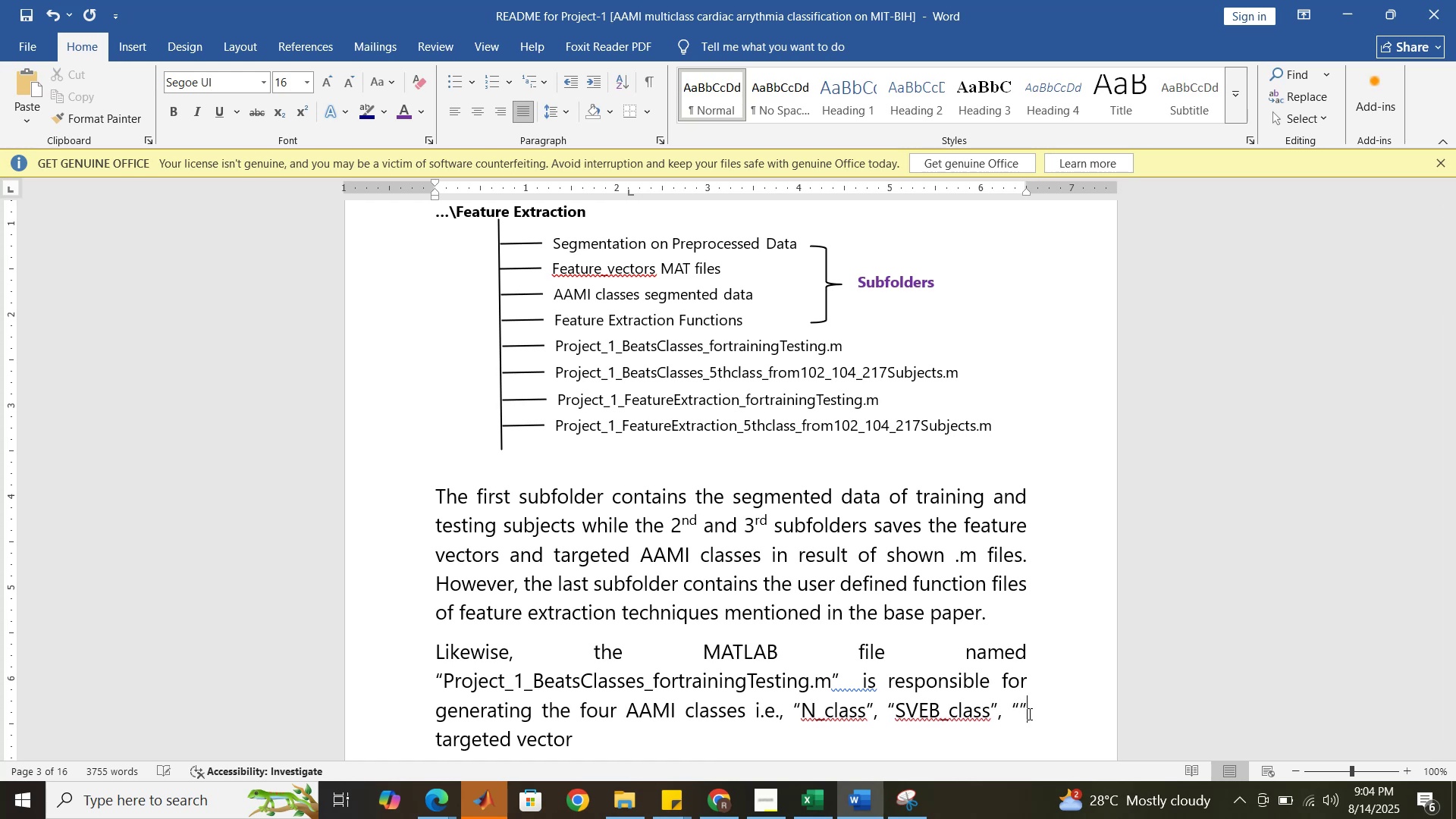 
key(ArrowLeft)
 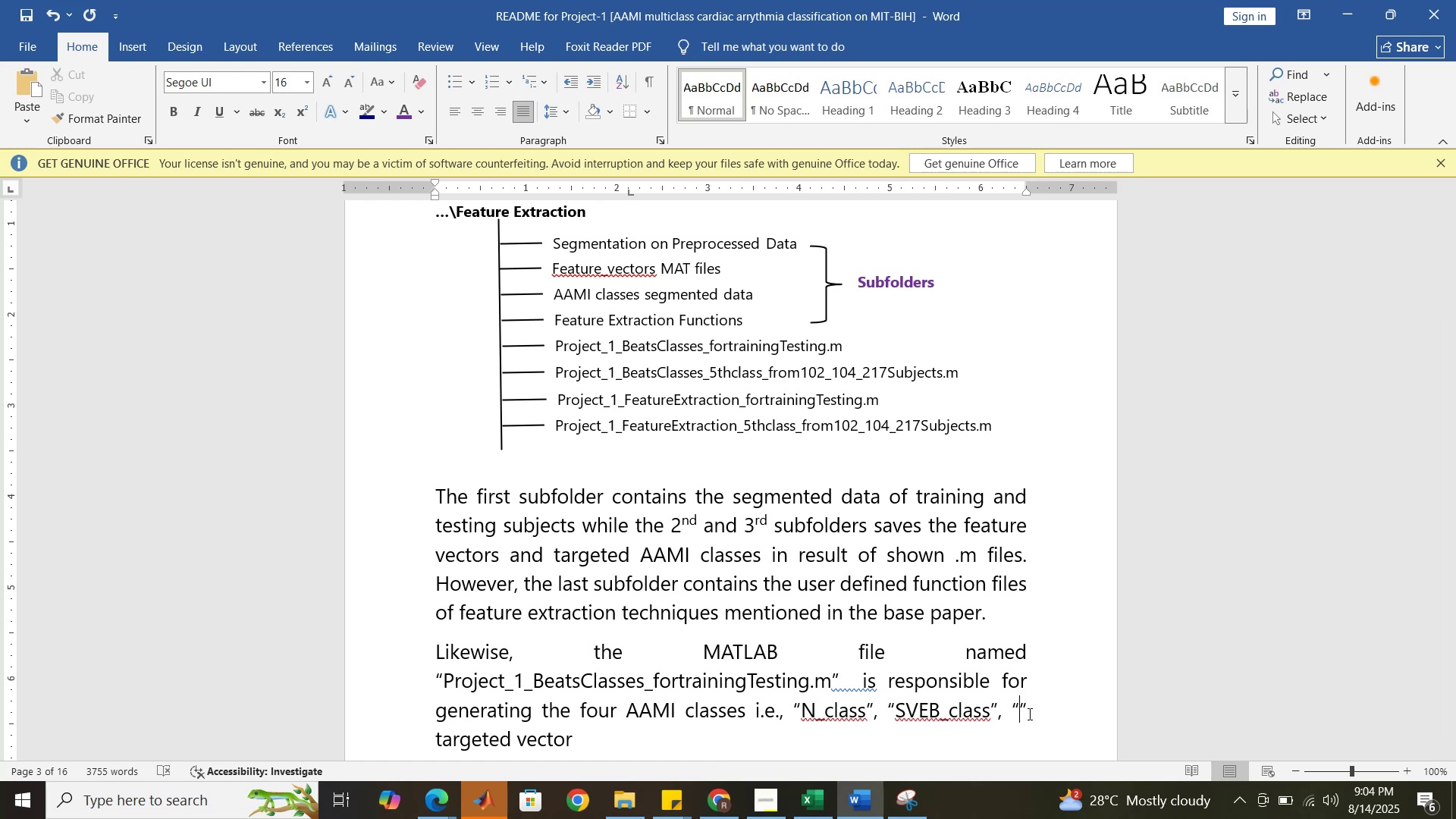 
type(VEB_class)
 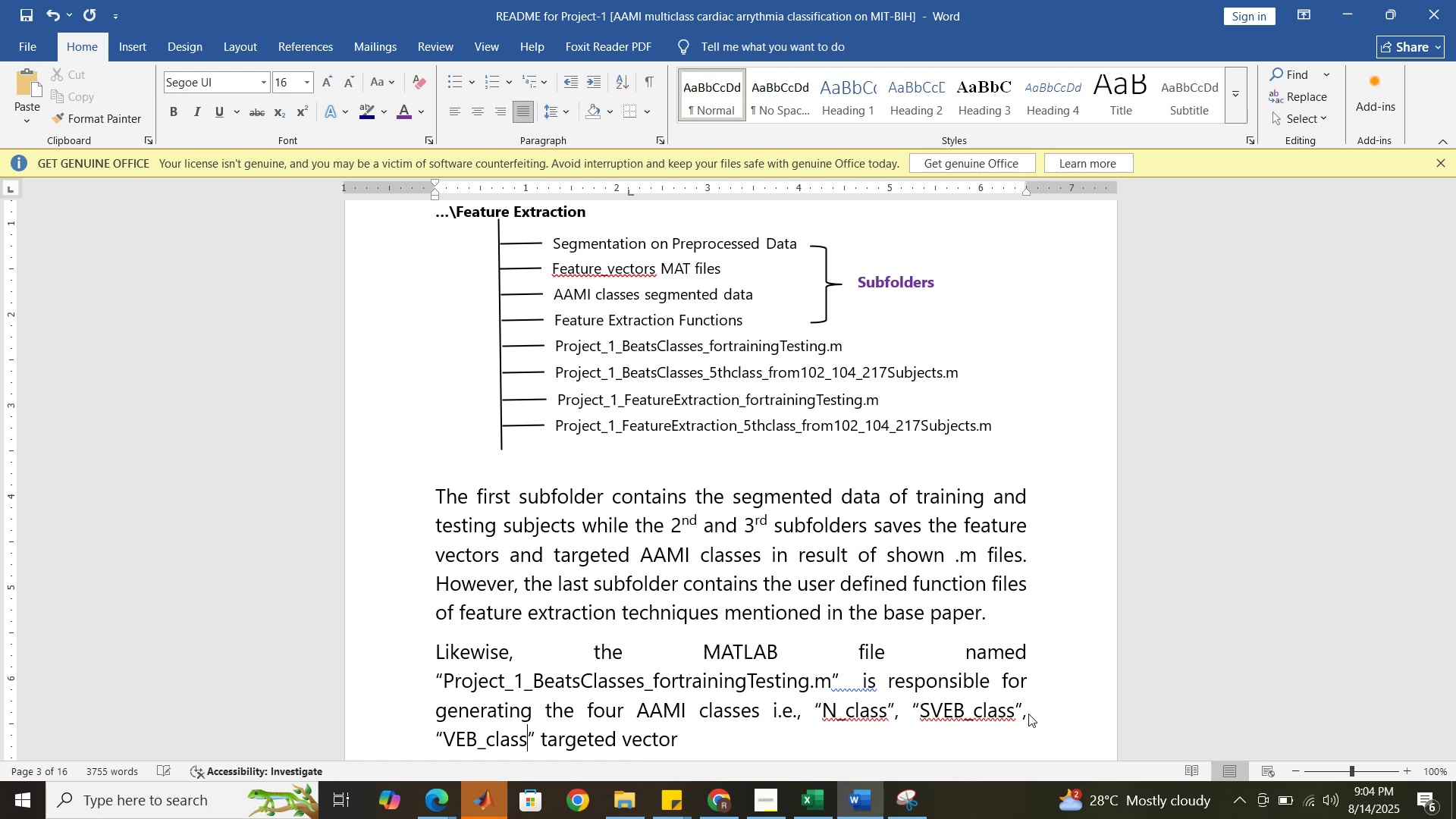 
left_click([538, 735])
 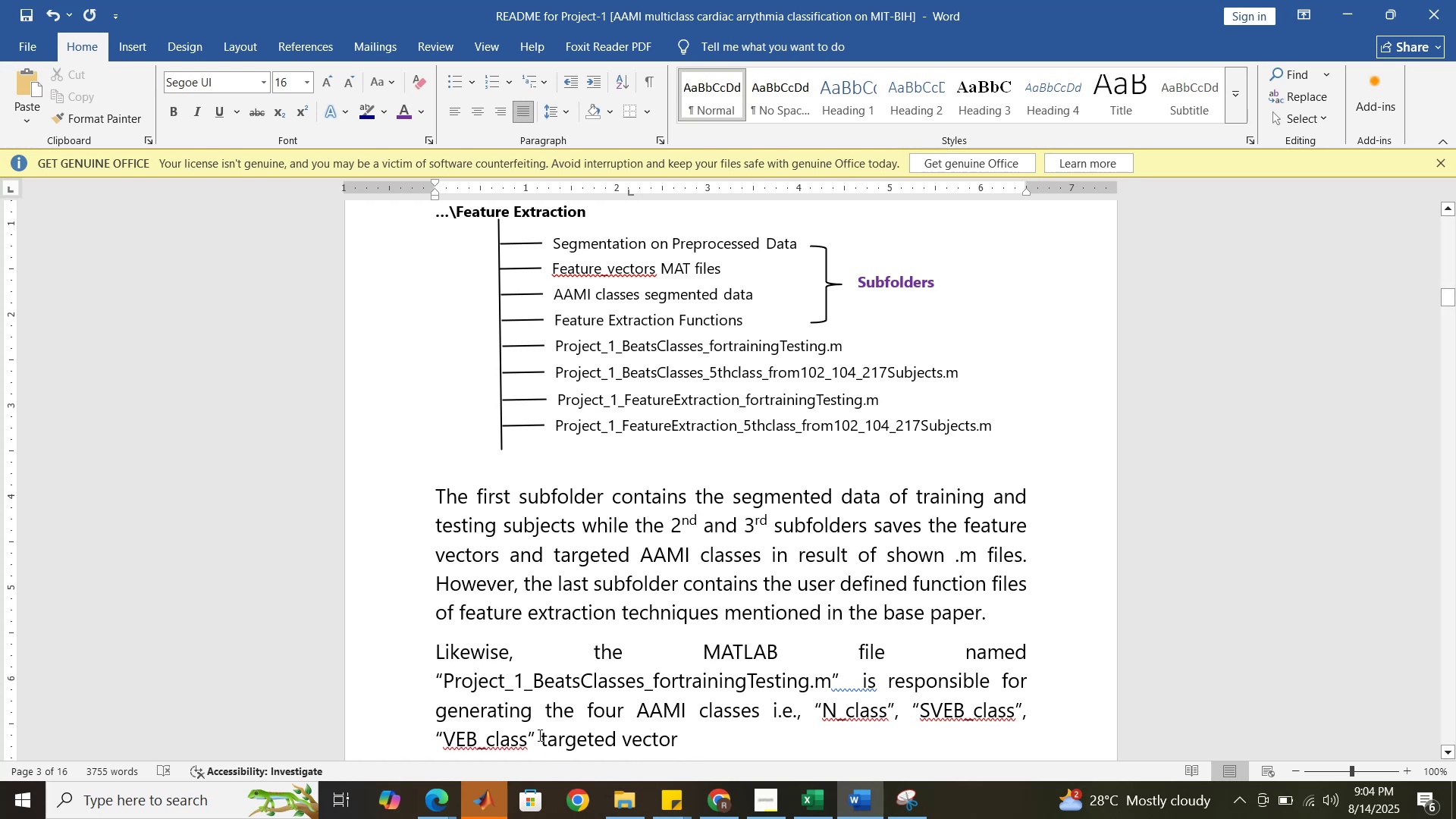 
type(and )
key(Backspace)
key(Backspace)
key(Backspace)
key(Backspace)
key(Backspace)
type(, "")
 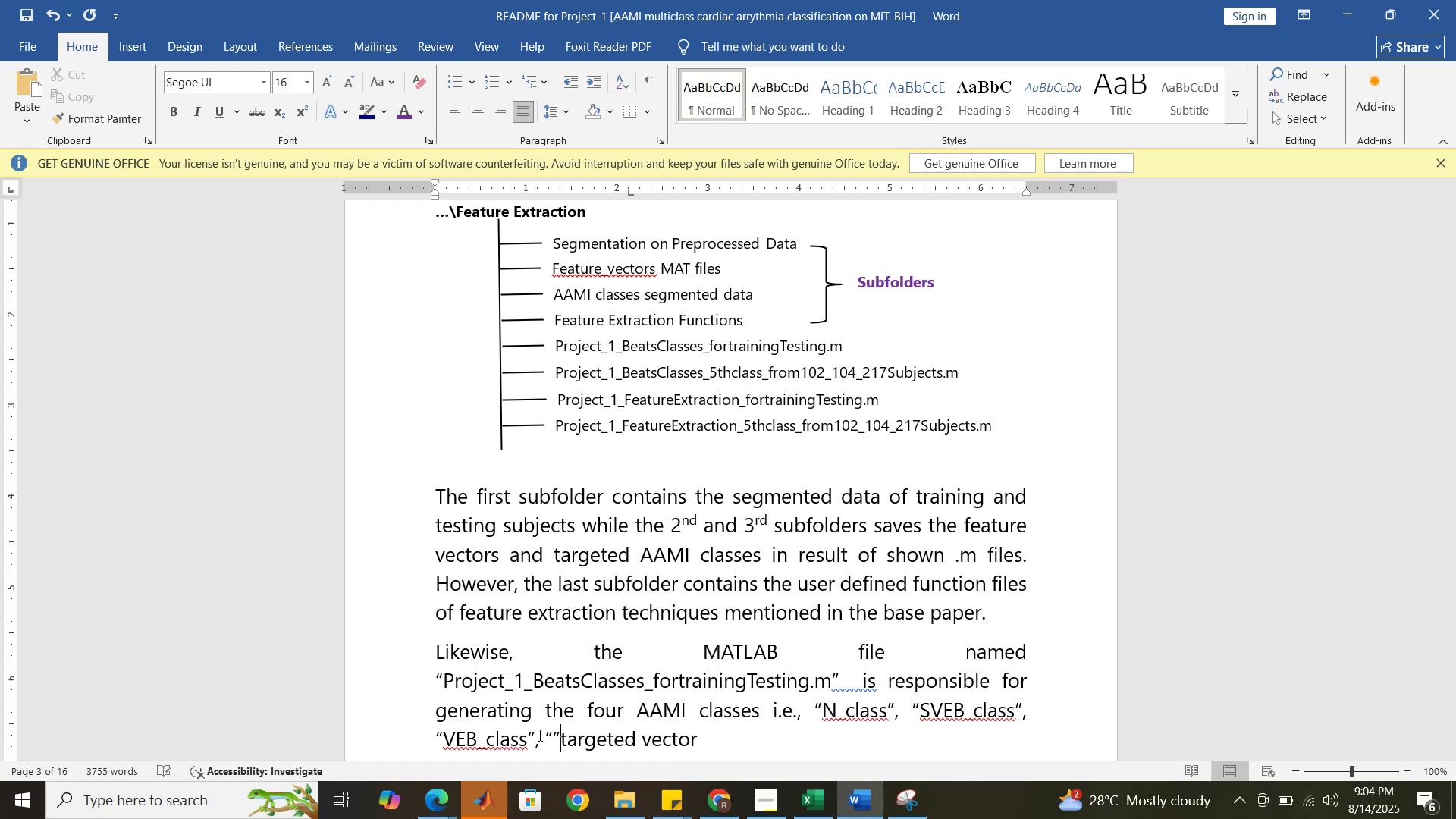 
key(ArrowLeft)
 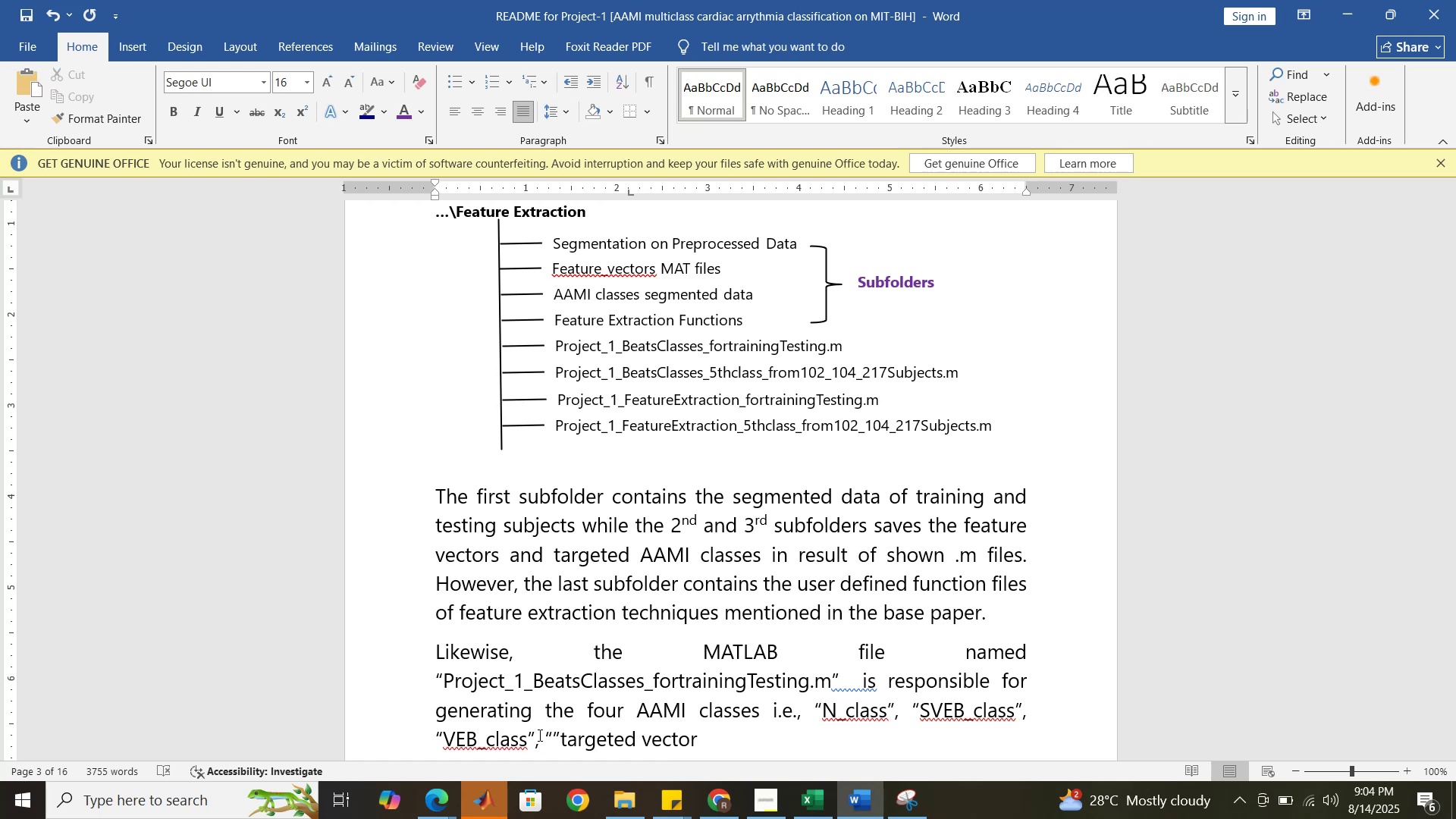 
type(F_class)
 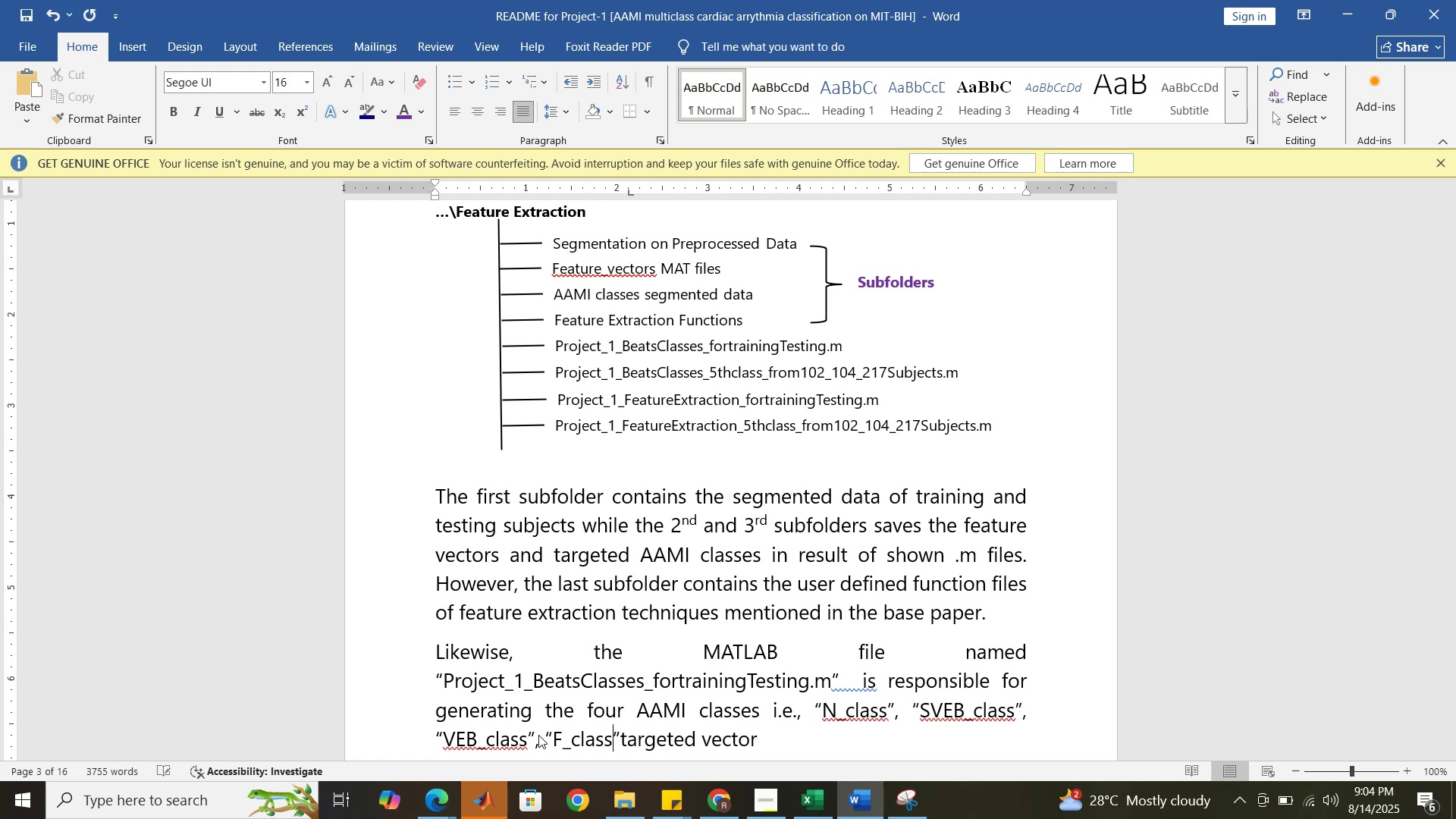 
left_click([619, 741])
 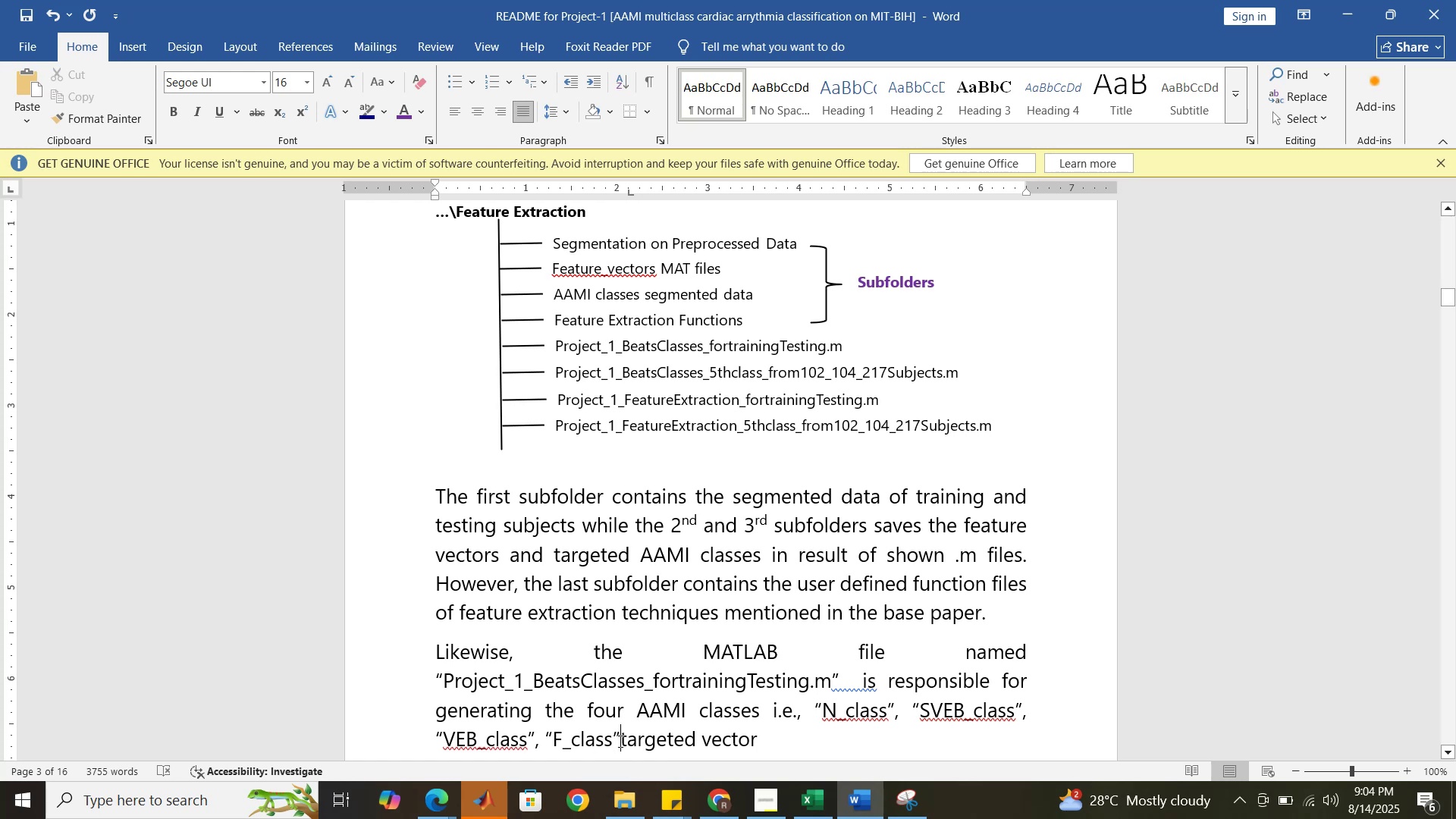 
key(Space)
 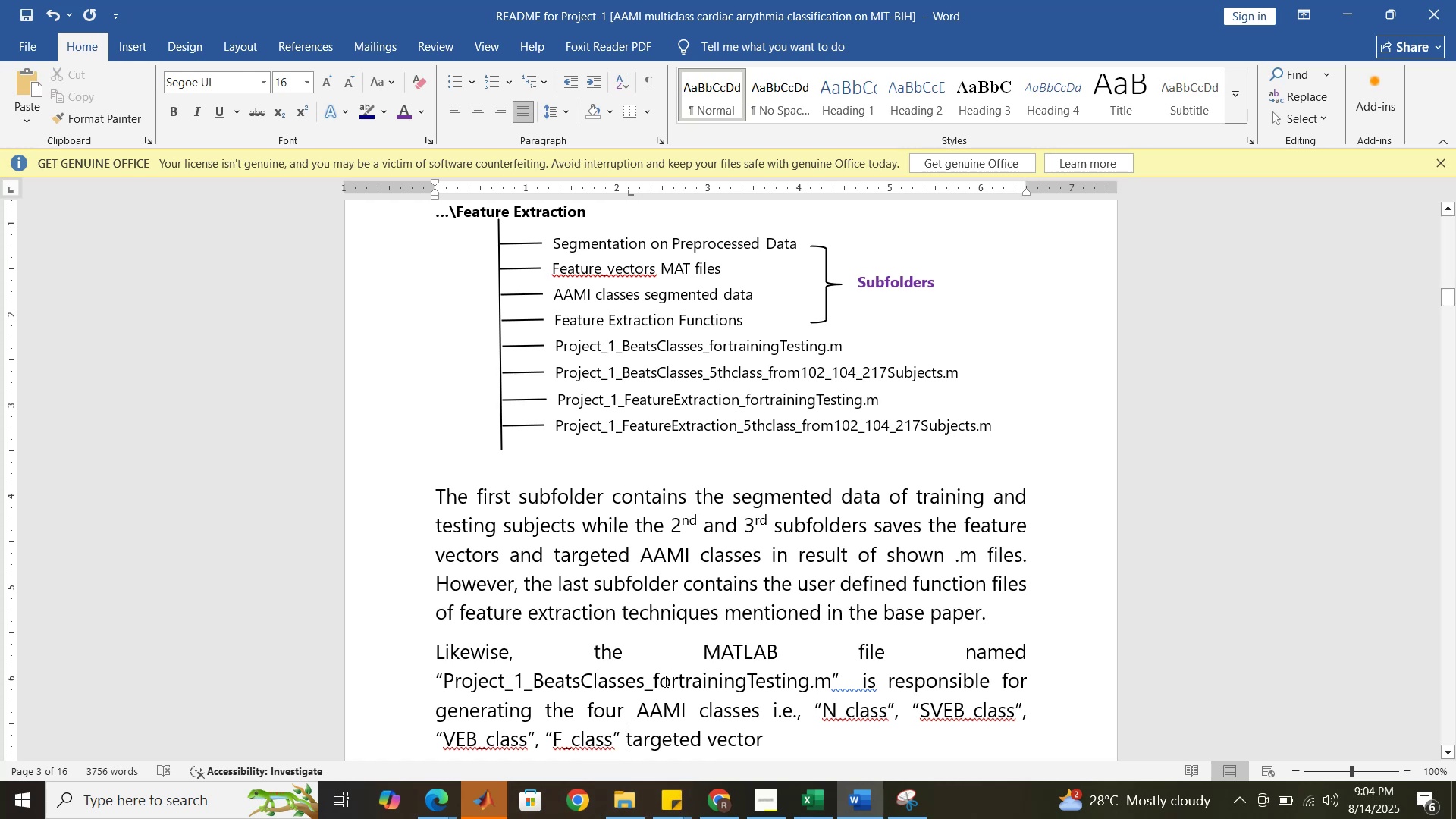 
wait(14.05)
 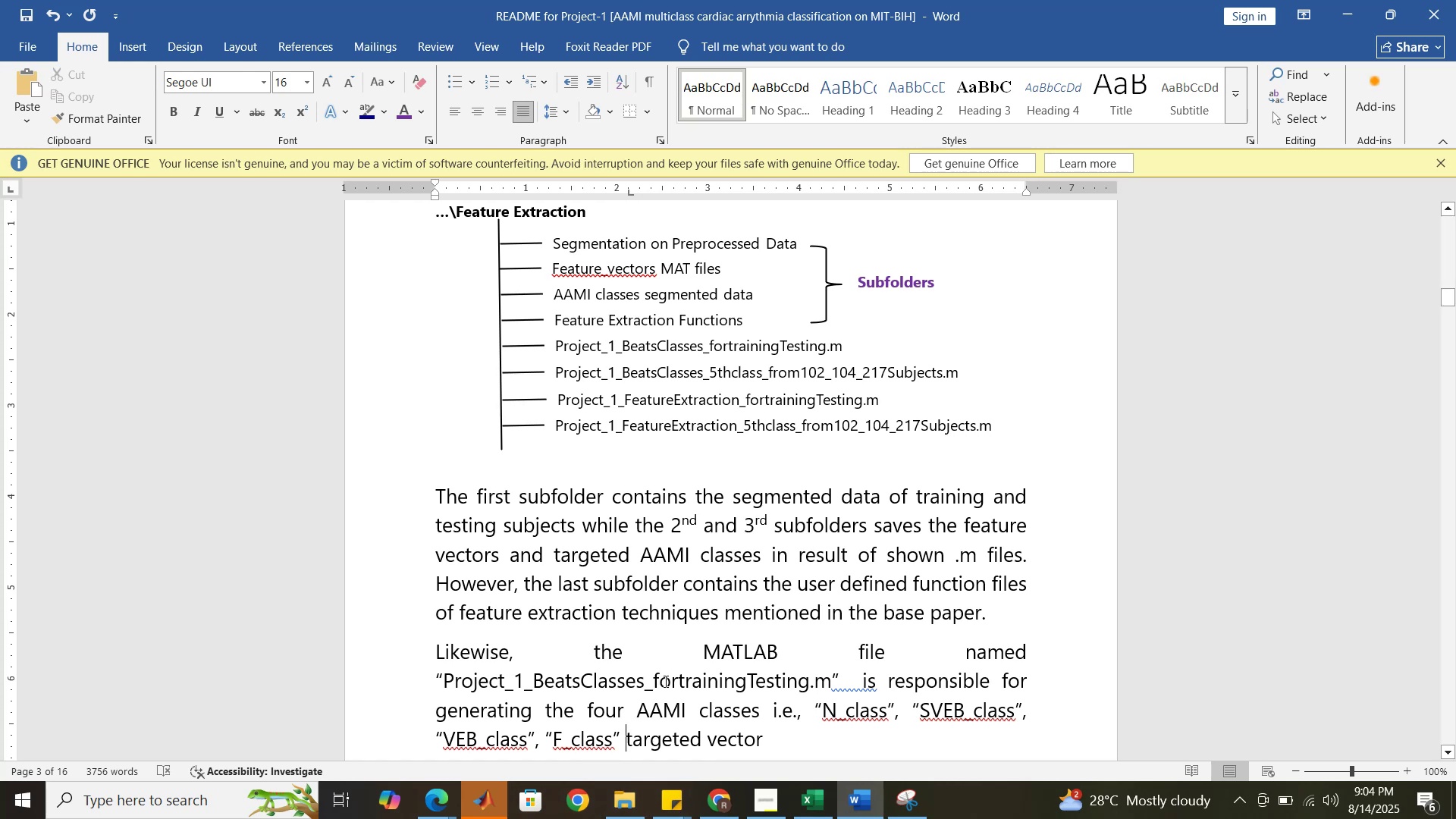 
scroll: coordinate [707, 717], scroll_direction: down, amount: 1.0
 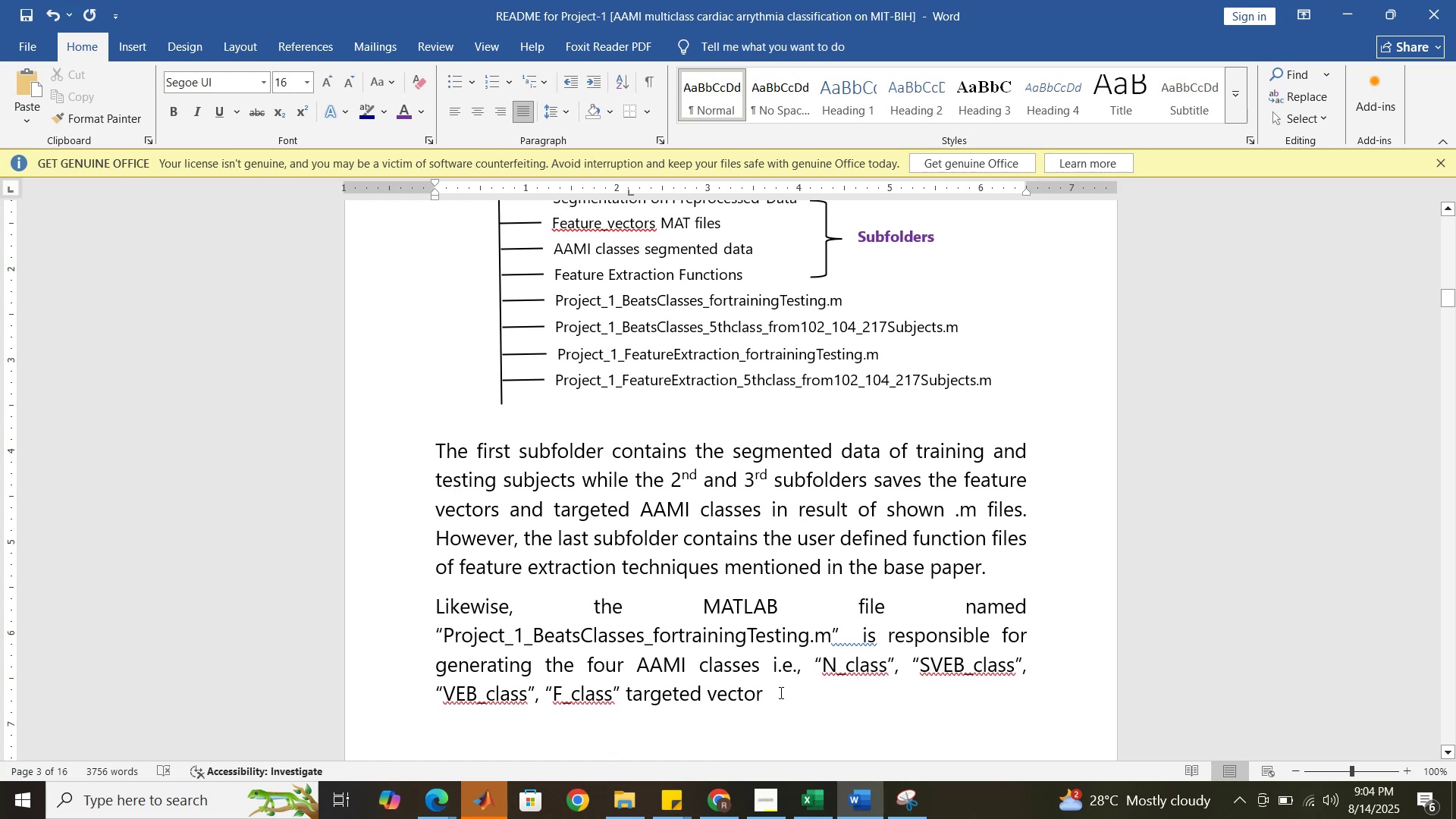 
left_click([778, 696])
 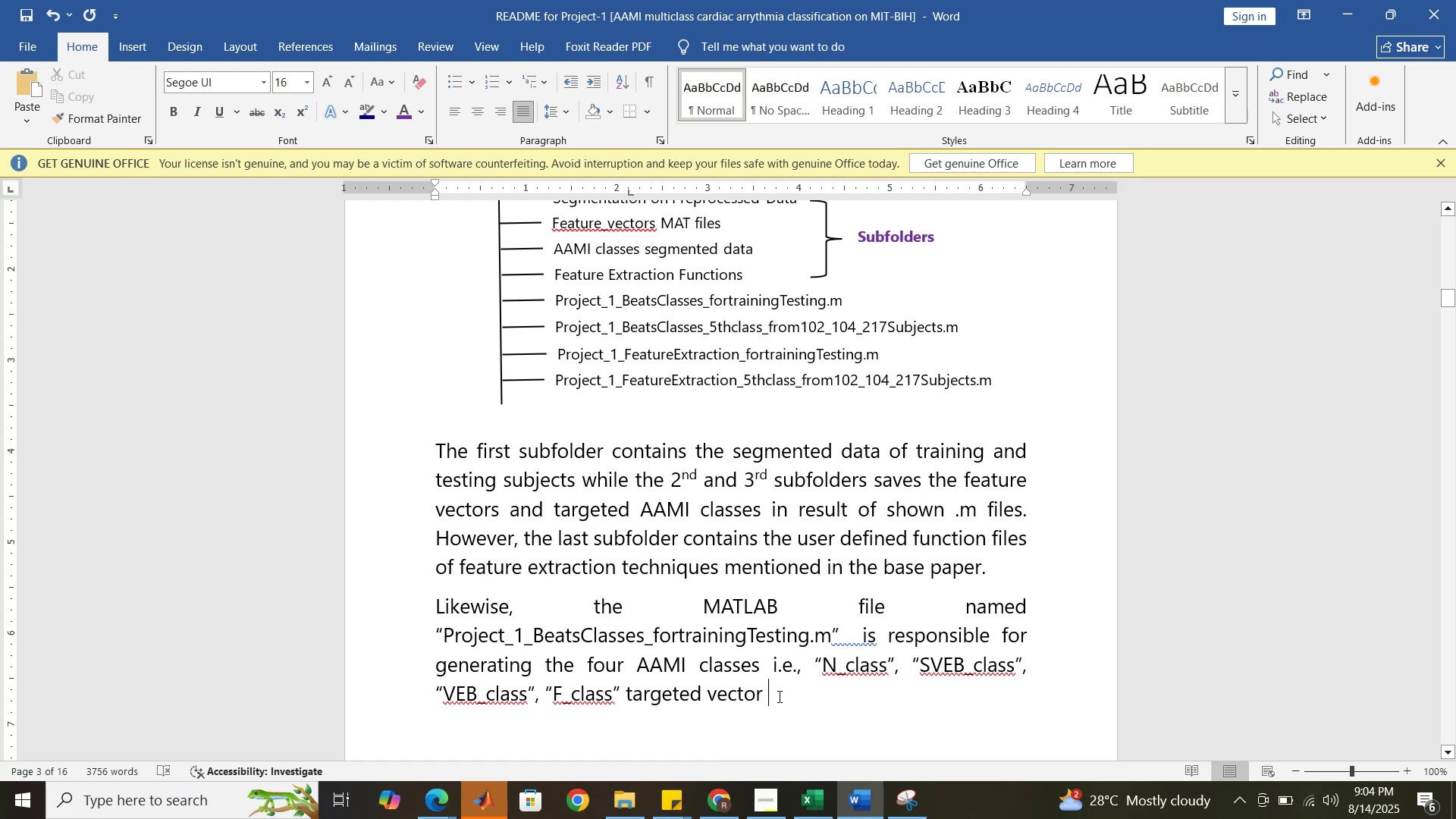 
left_click([848, 636])
 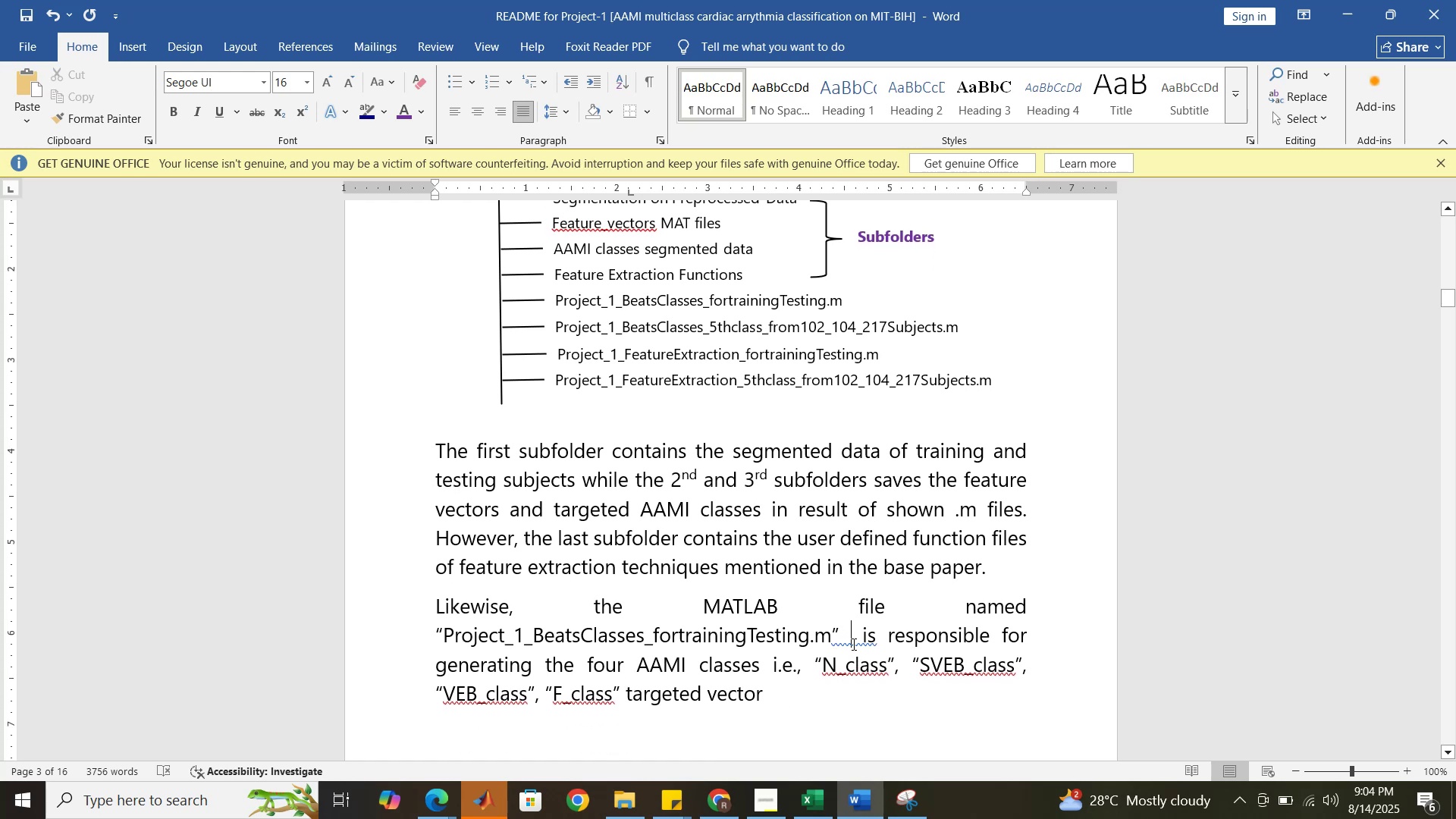 
key(Delete)
 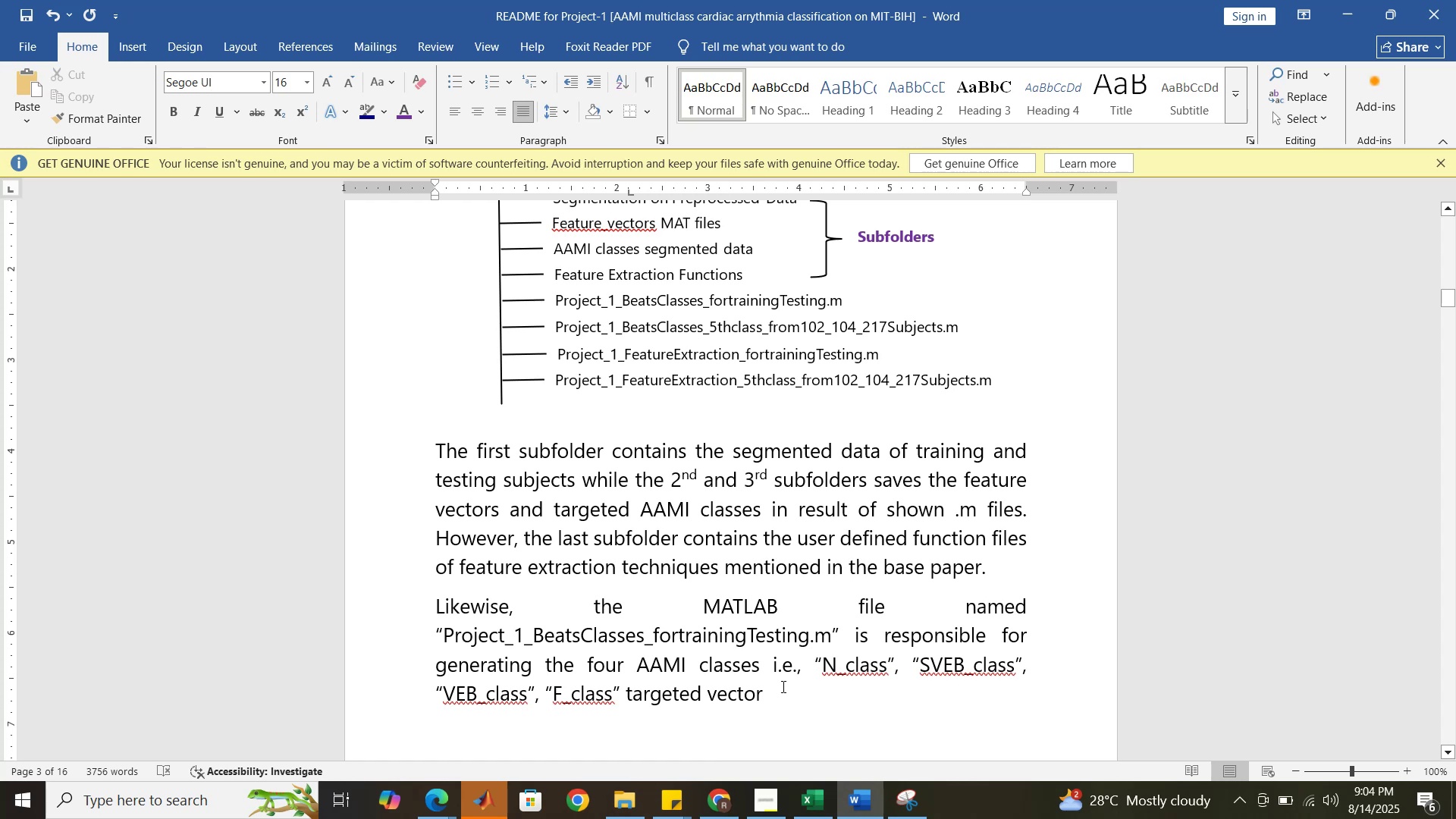 
left_click([780, 694])
 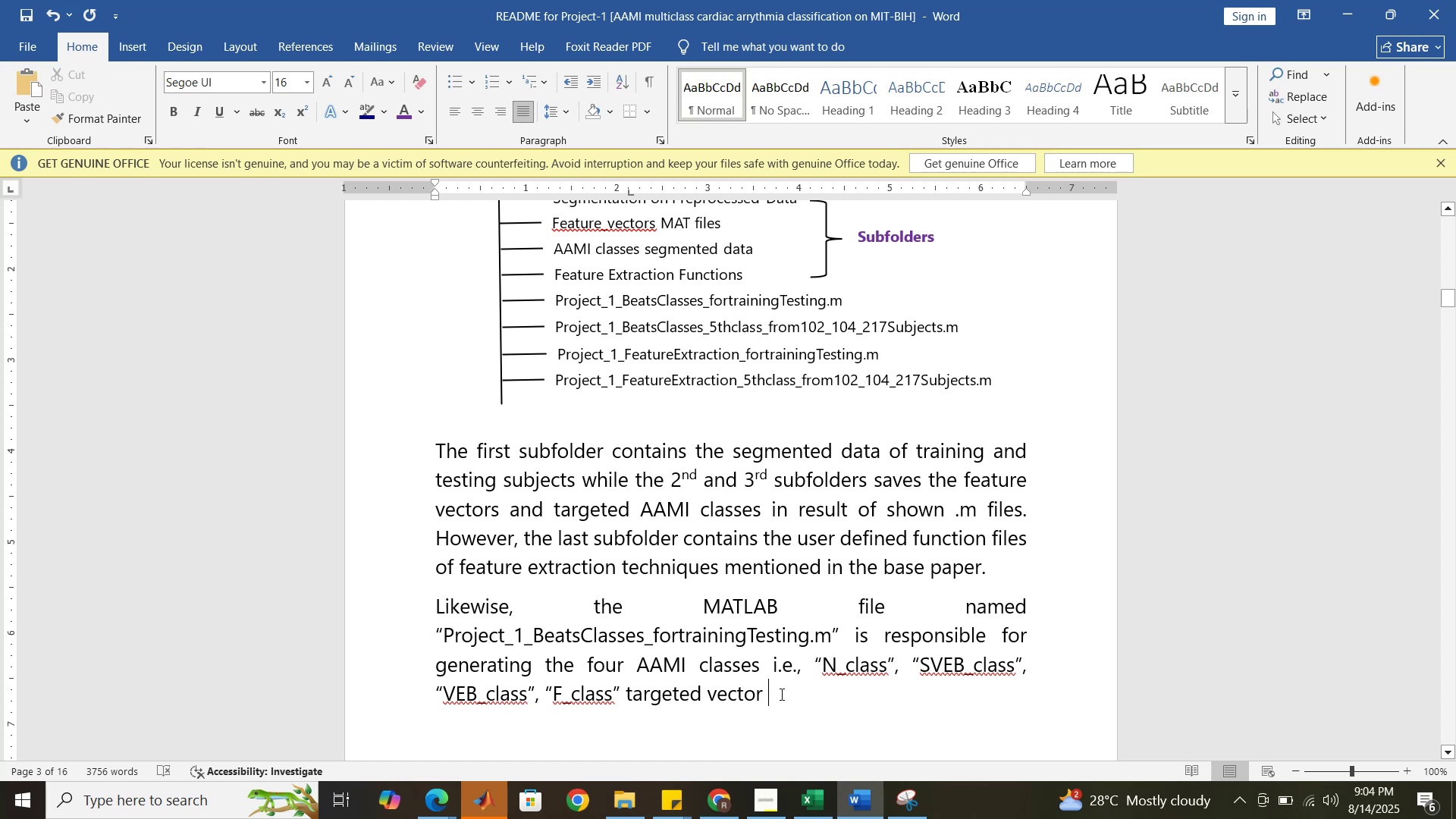 
type(and will save the )
 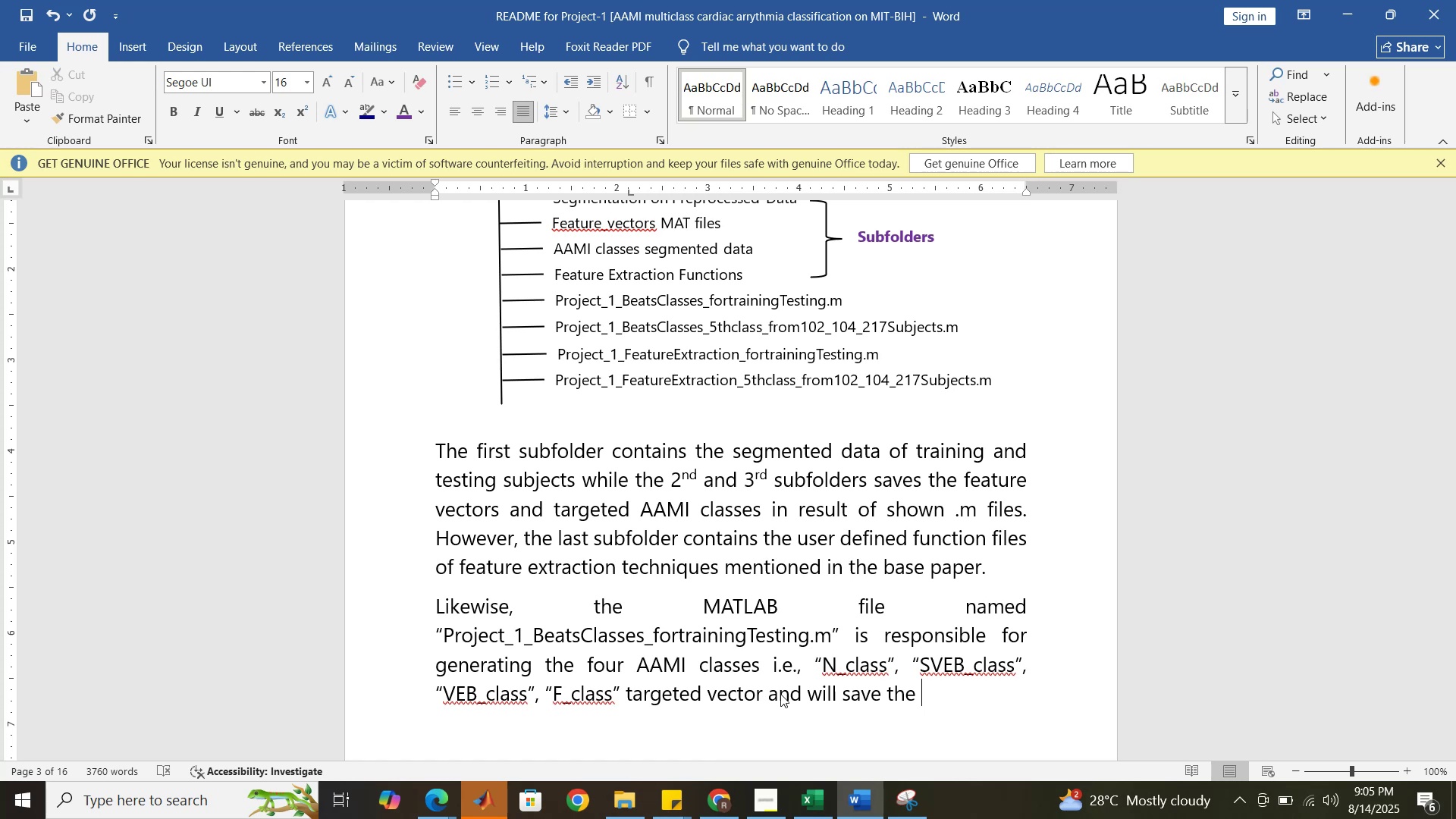 
wait(8.29)
 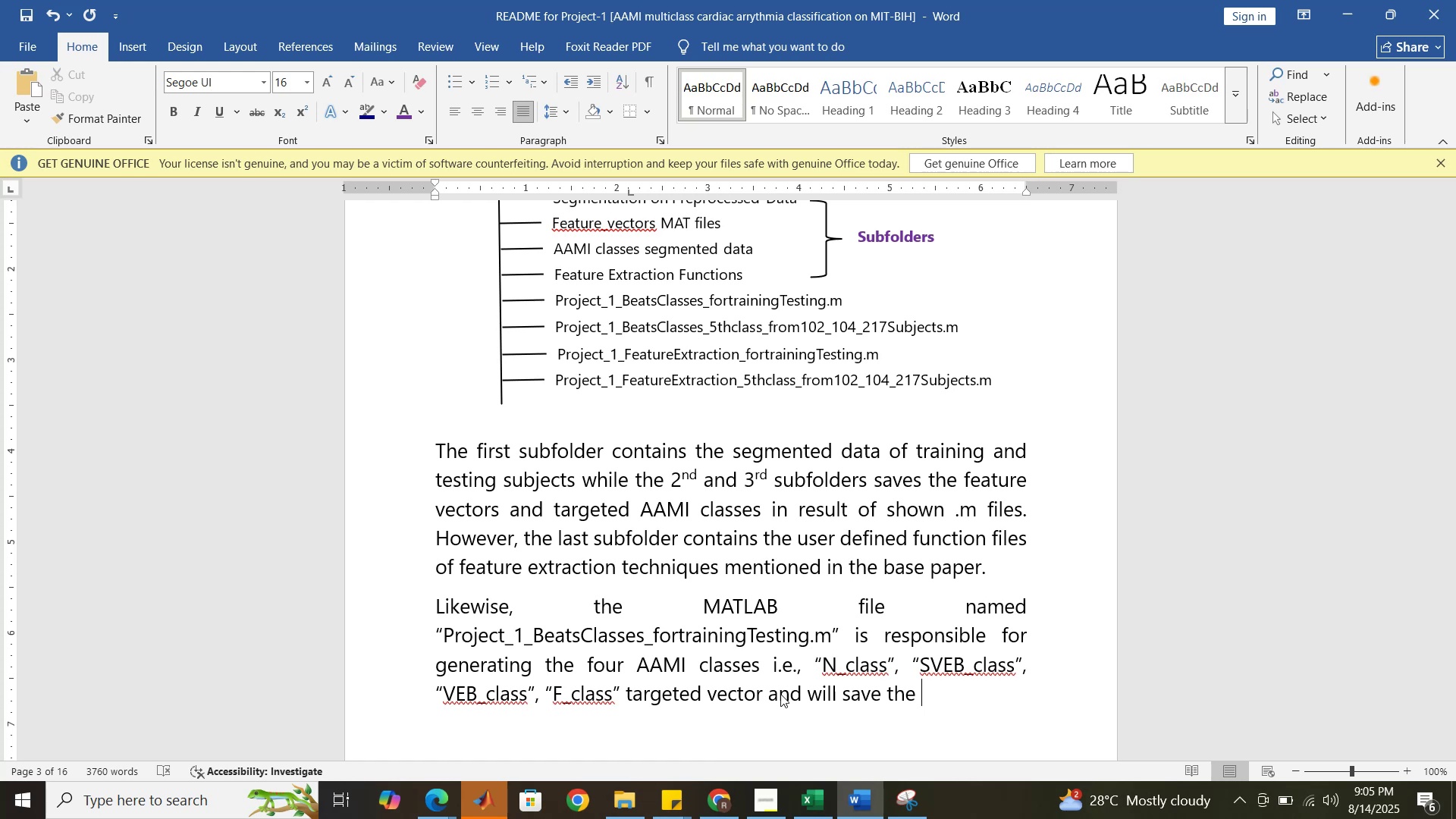 
key(Backspace)
type(se classes )
 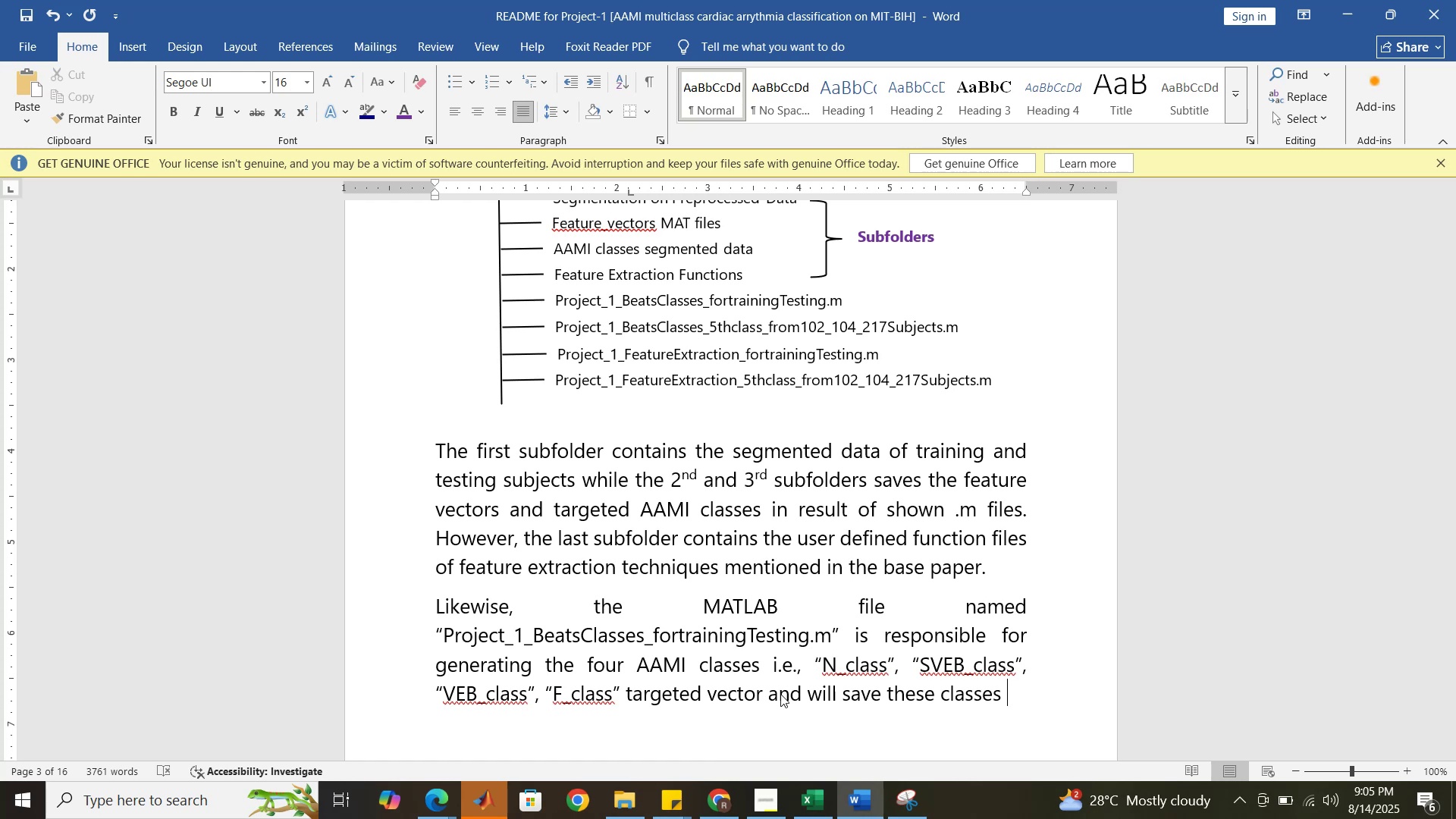 
wait(13.06)
 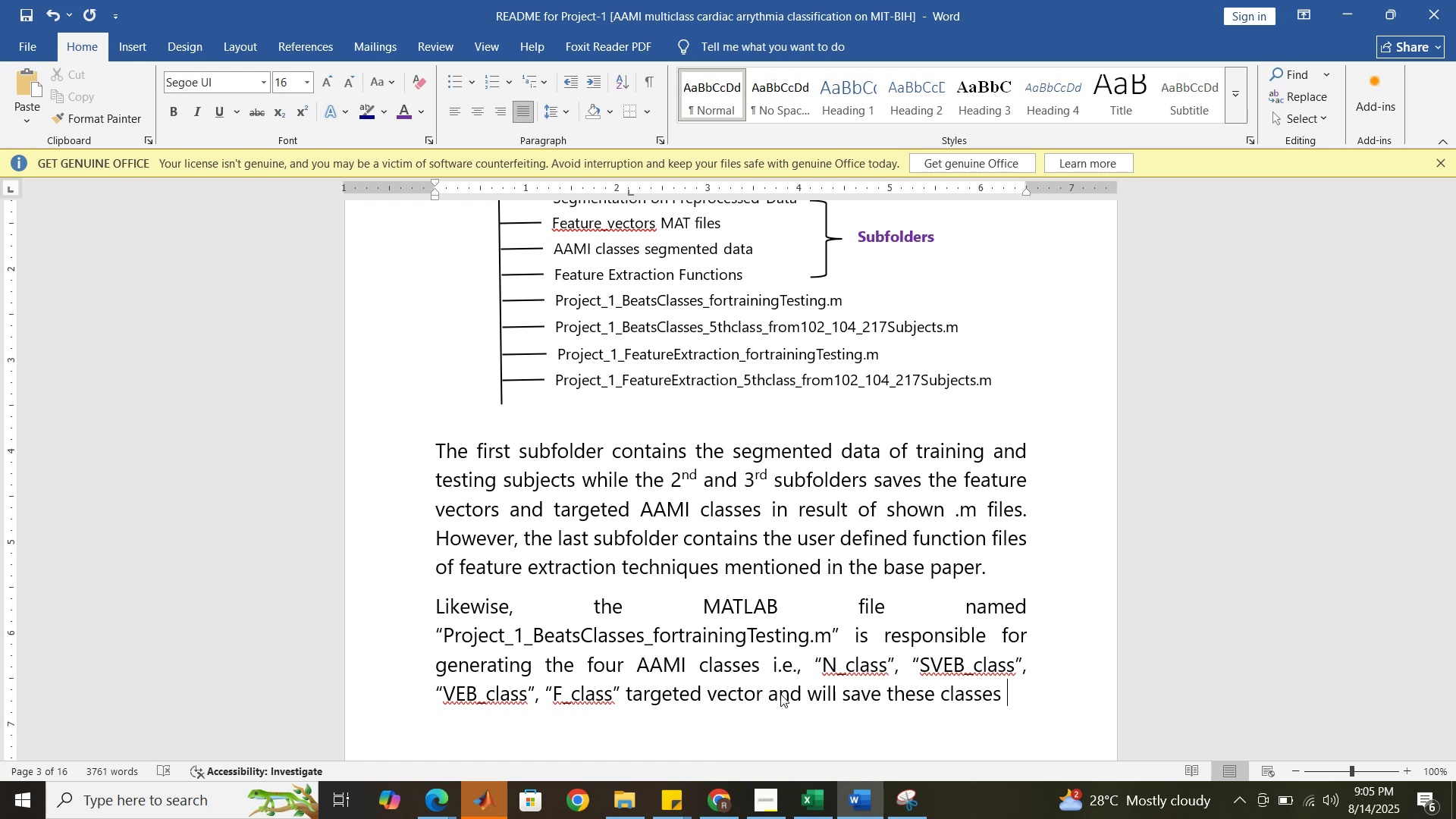 
hold_key(key=Backspace, duration=0.64)
 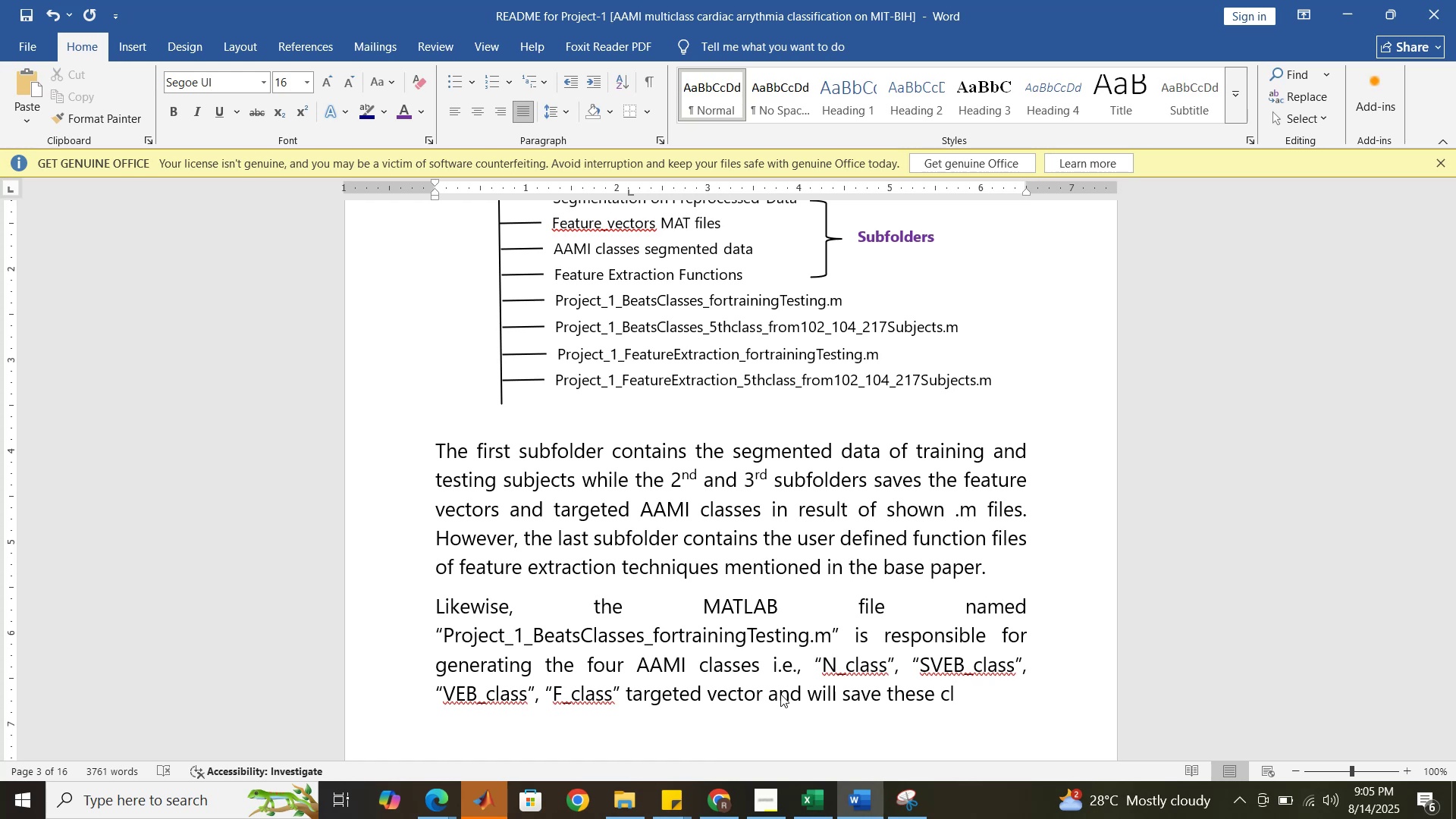 
type(asee)
key(Backspace)
key(Backspace)
type(ses )
 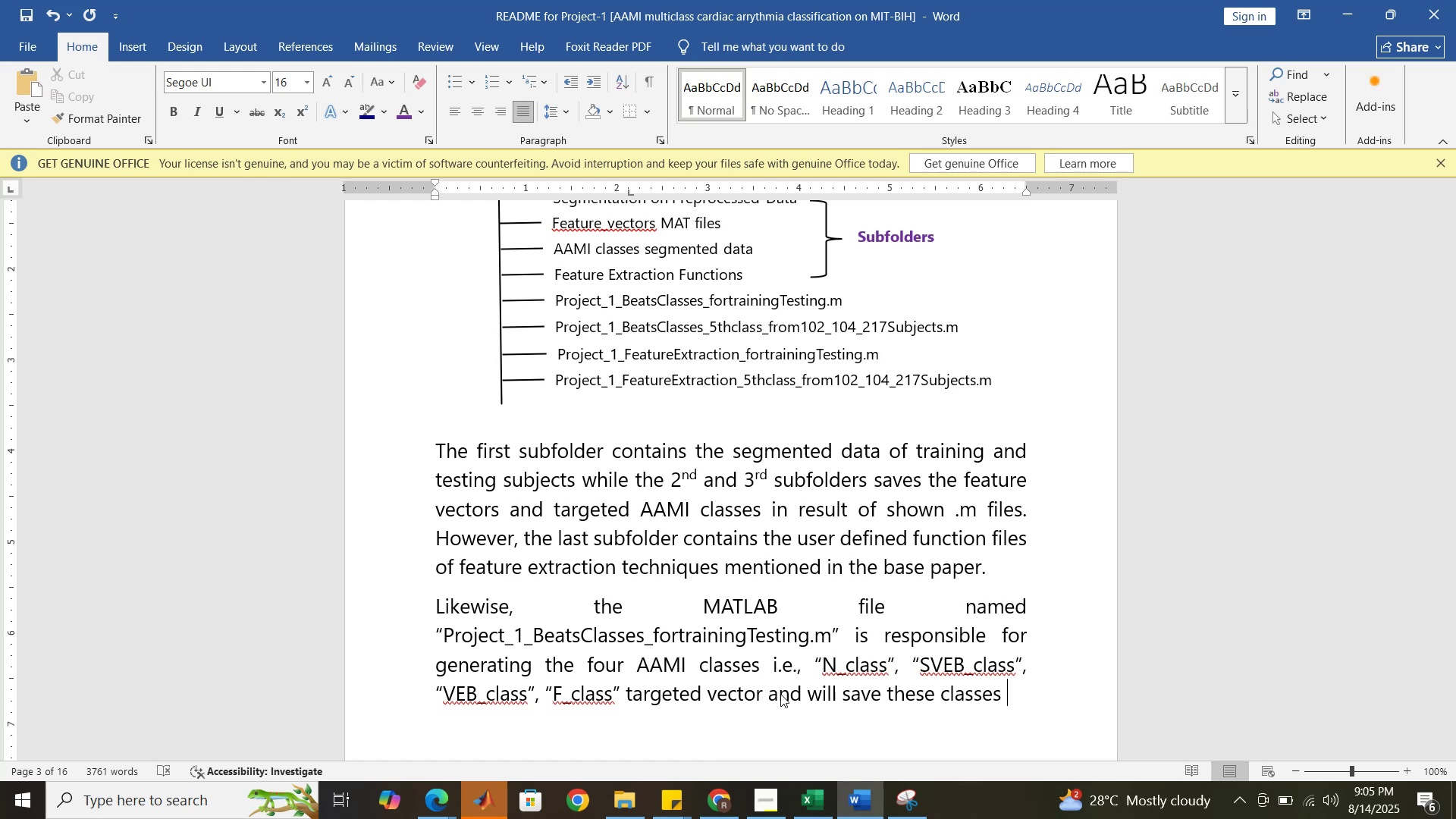 
type(into )
 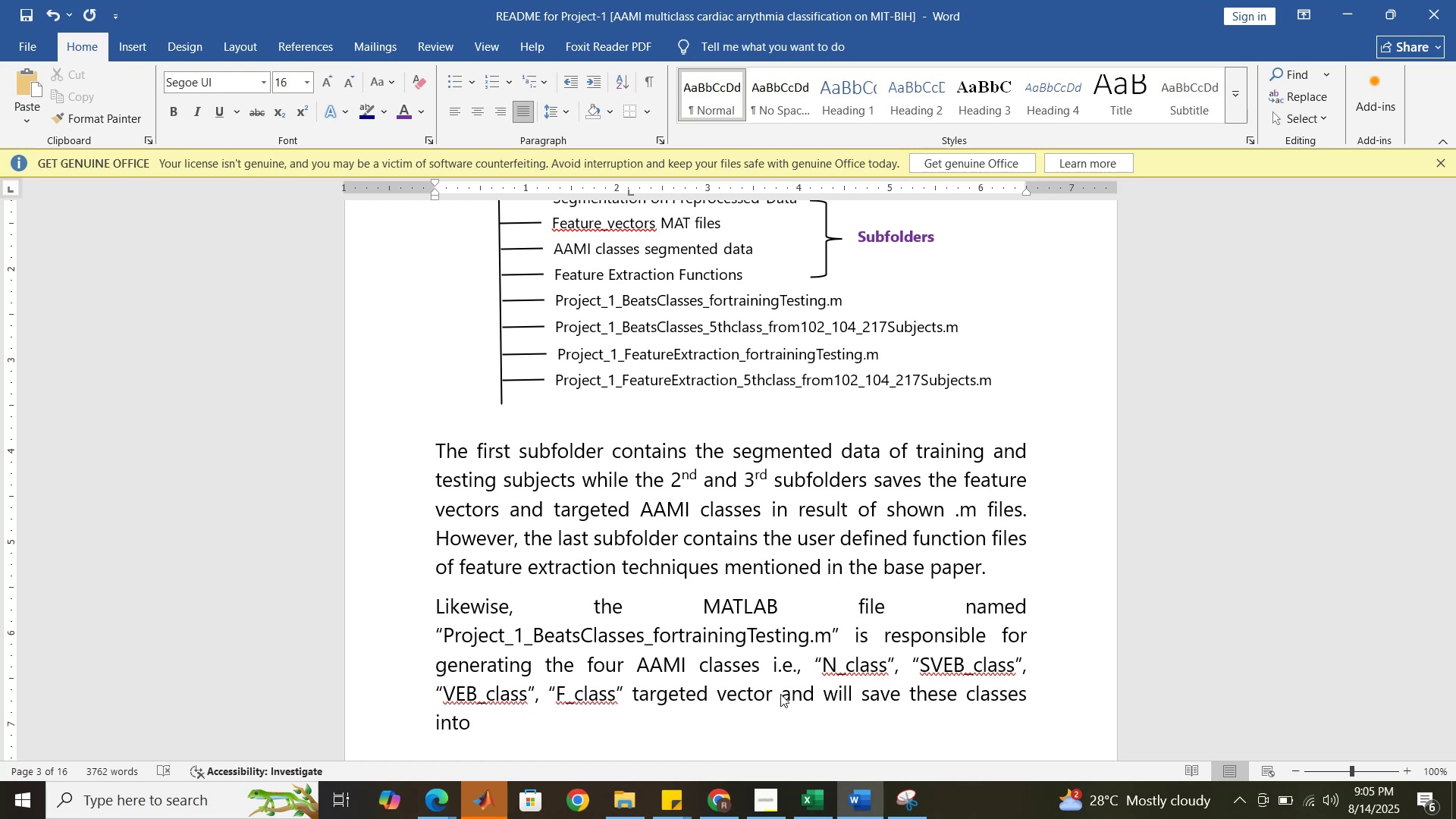 
scroll: coordinate [853, 568], scroll_direction: up, amount: 1.0
 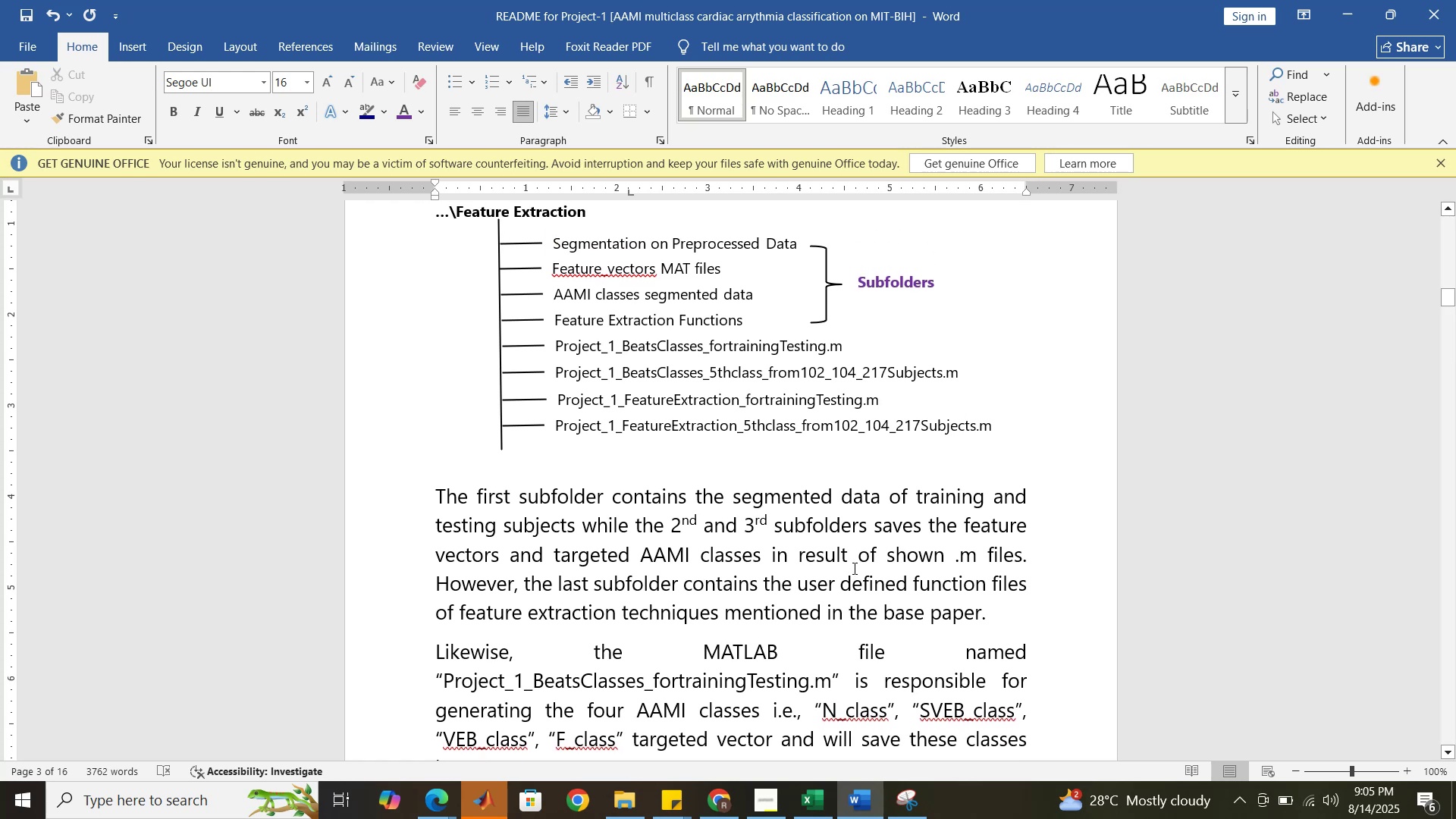 
scroll: coordinate [853, 568], scroll_direction: down, amount: 3.0
 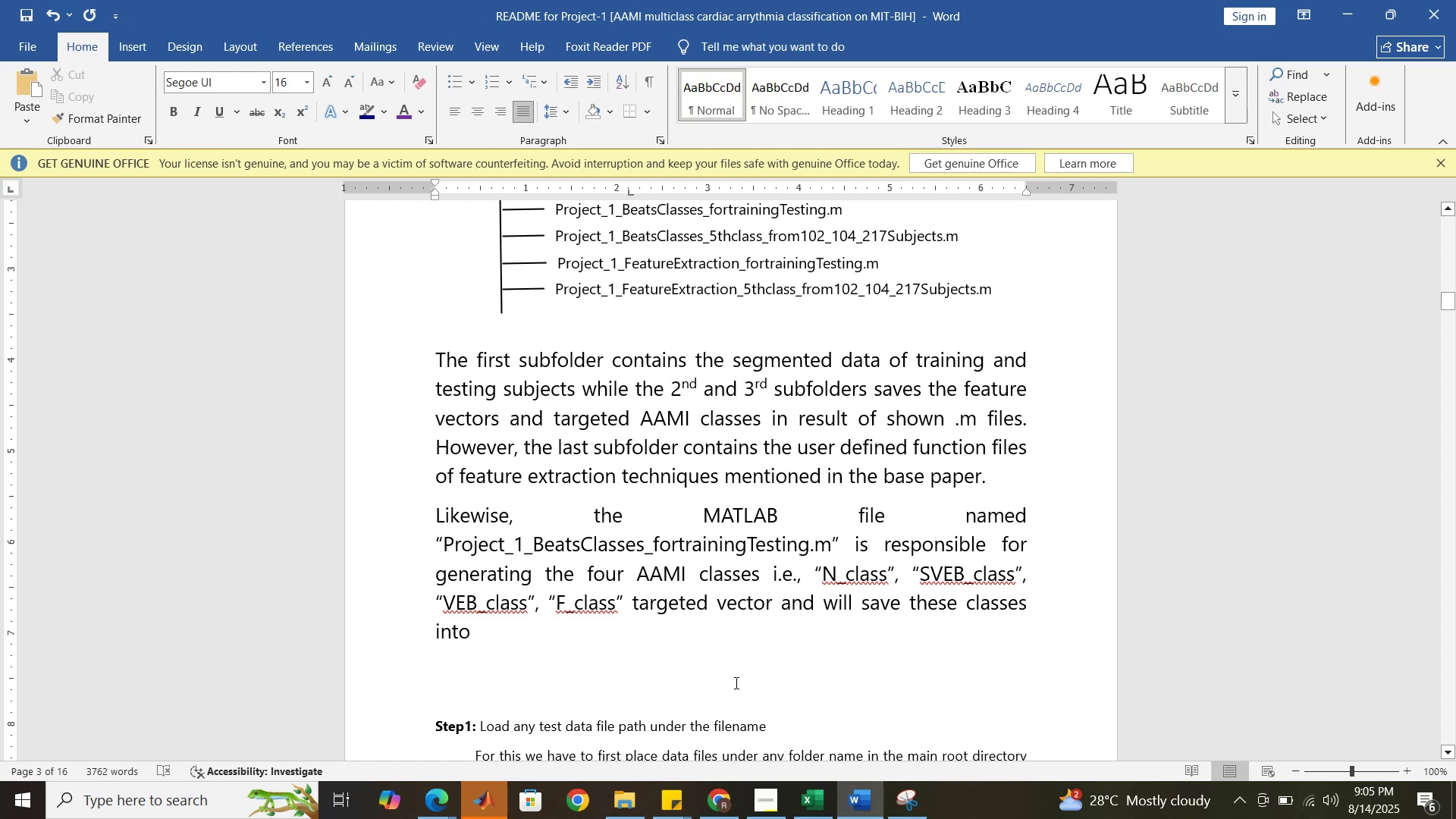 
key(Shift+Quote)
 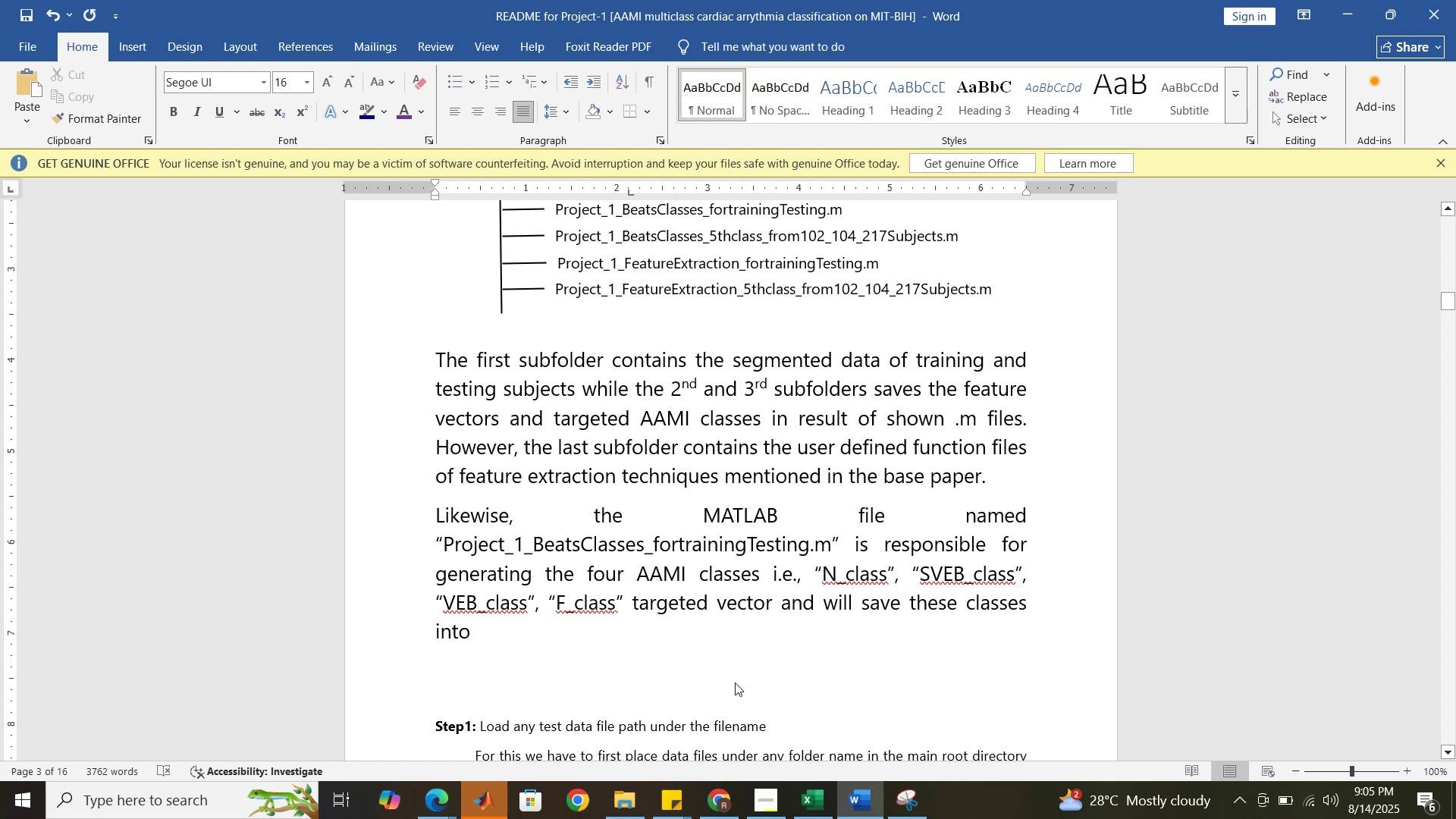 
key(Shift+Quote)
 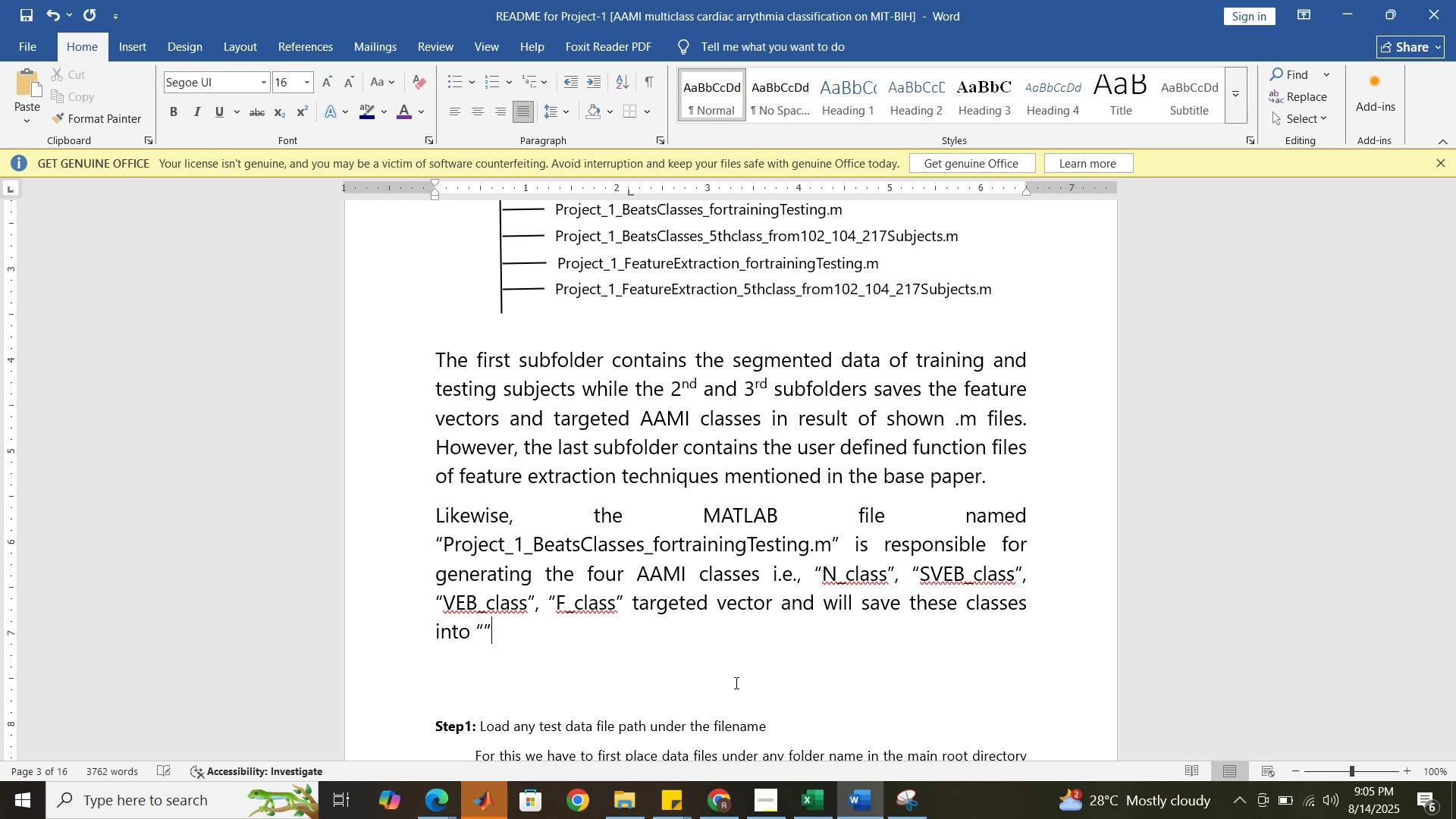 
key(ArrowLeft)
 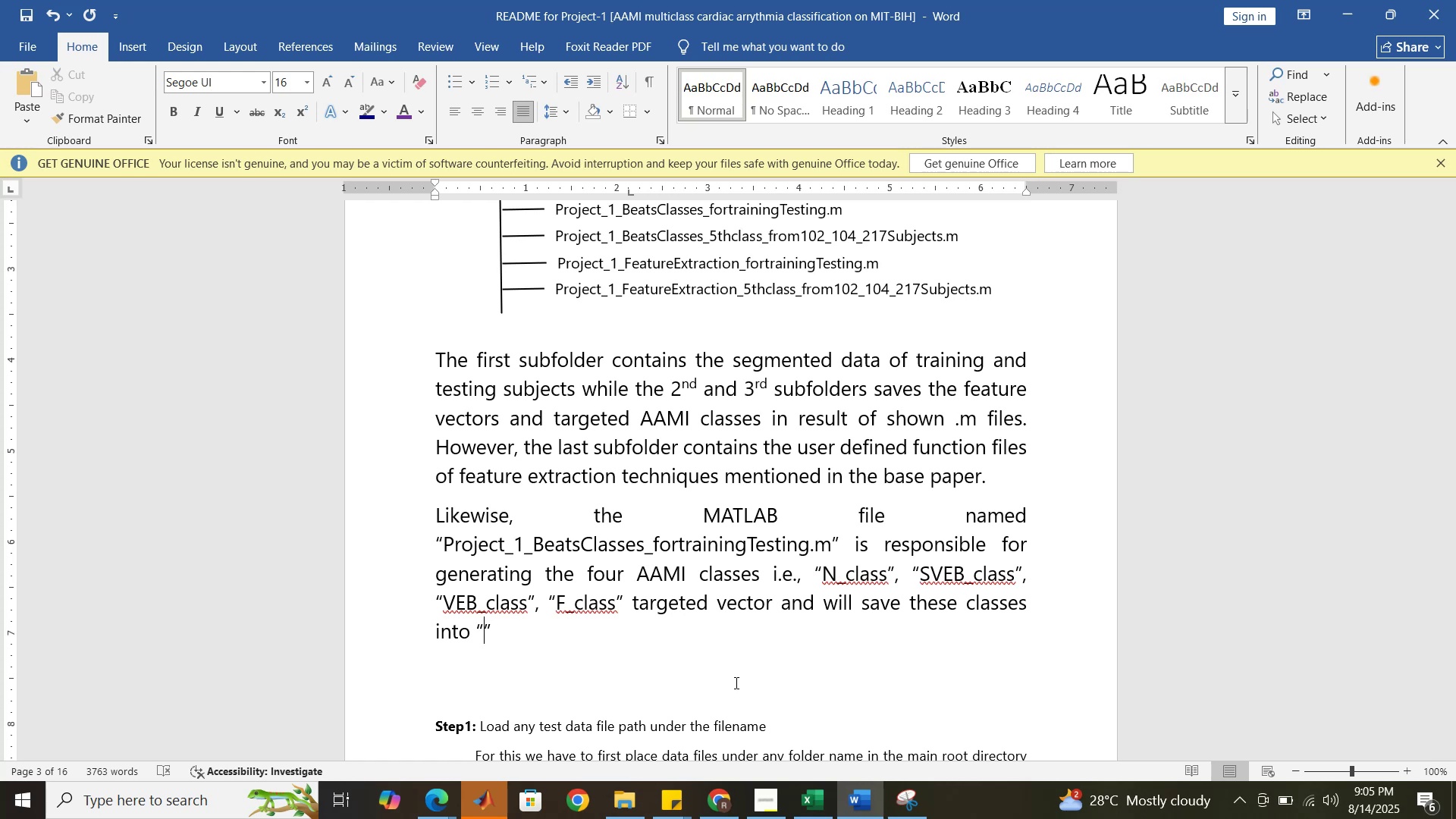 
type(AAMI class)
 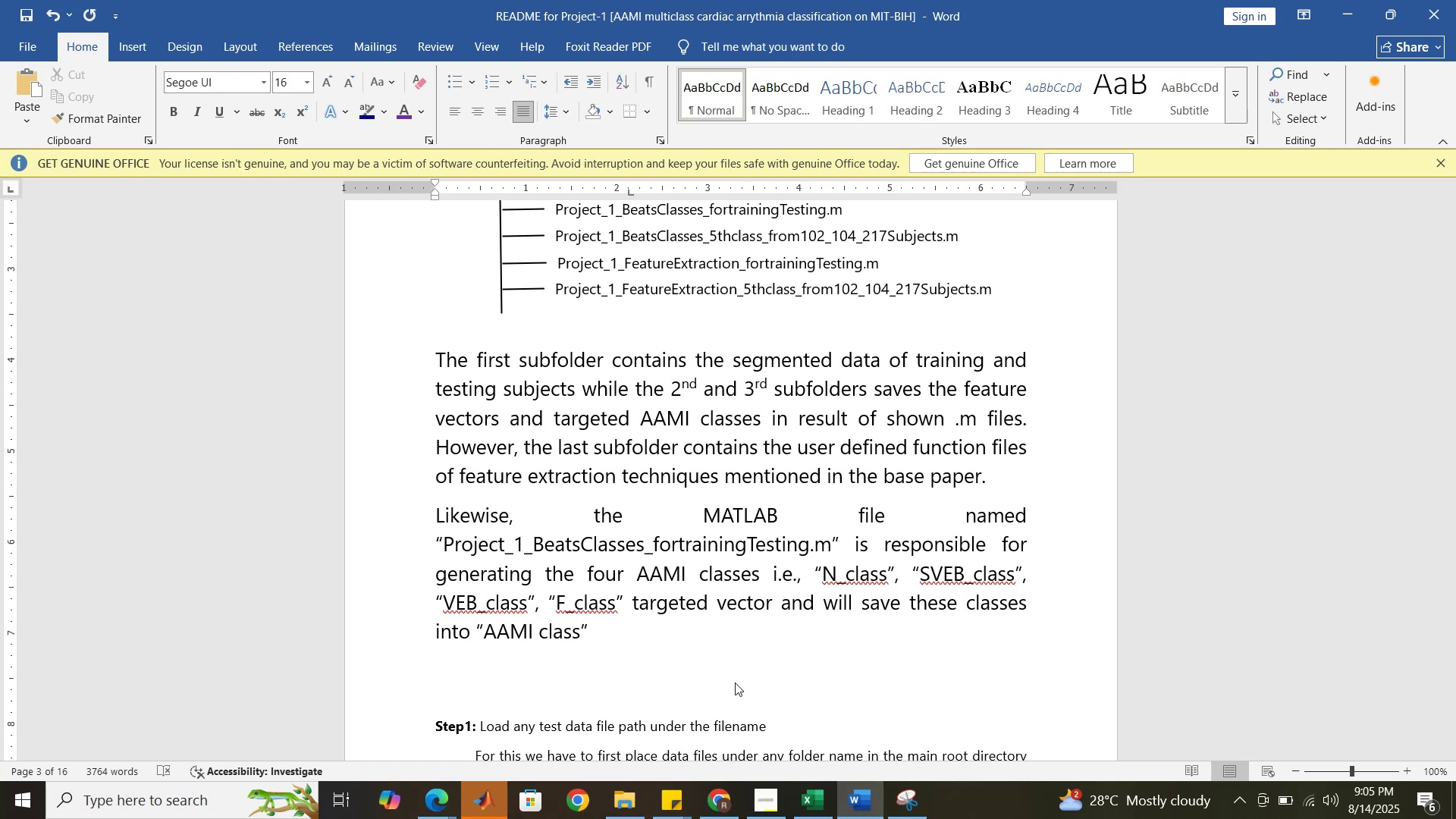 
scroll: coordinate [767, 678], scroll_direction: up, amount: 2.0
 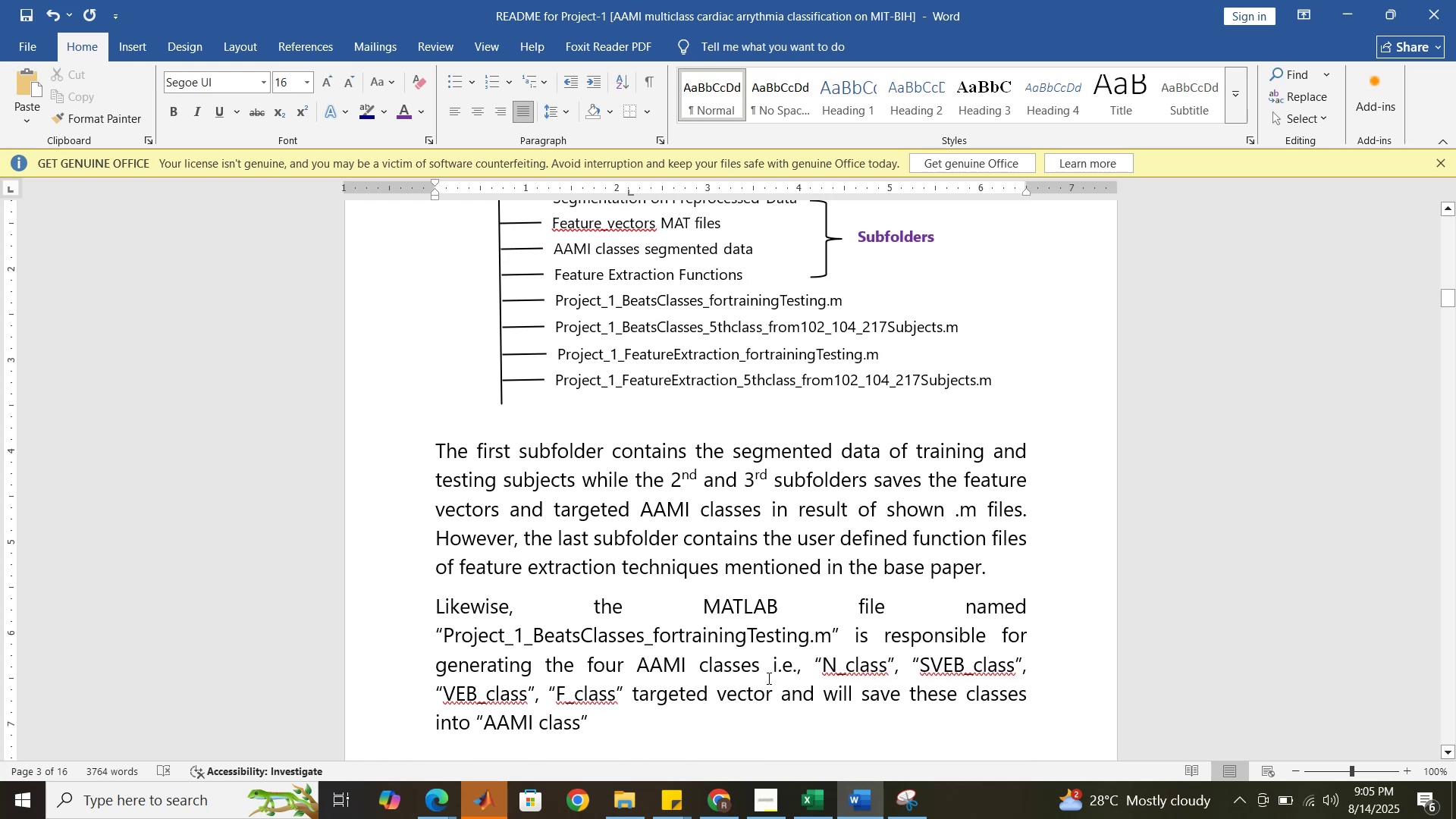 
scroll: coordinate [767, 678], scroll_direction: down, amount: 3.0
 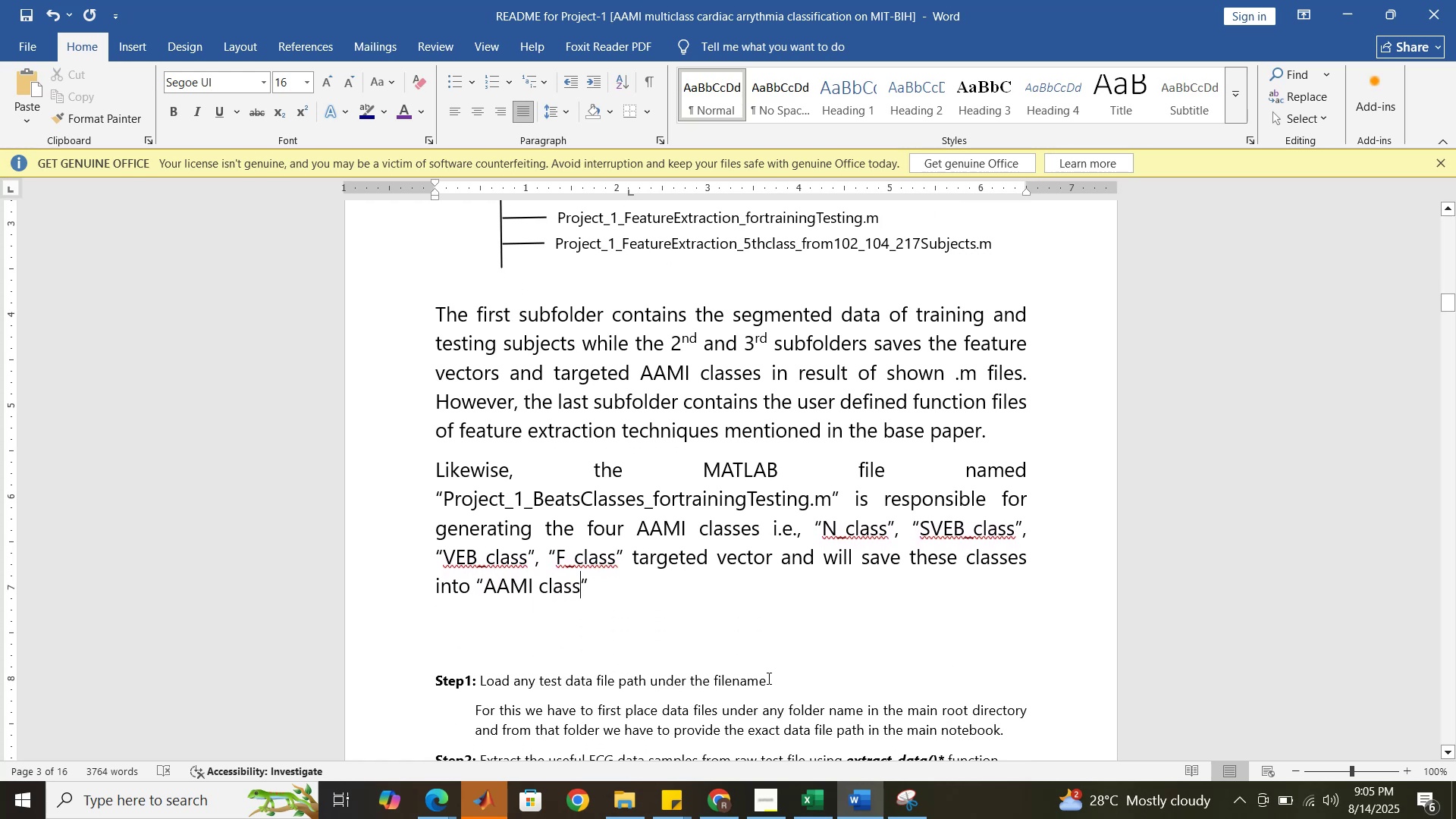 
type(es segmented data)
 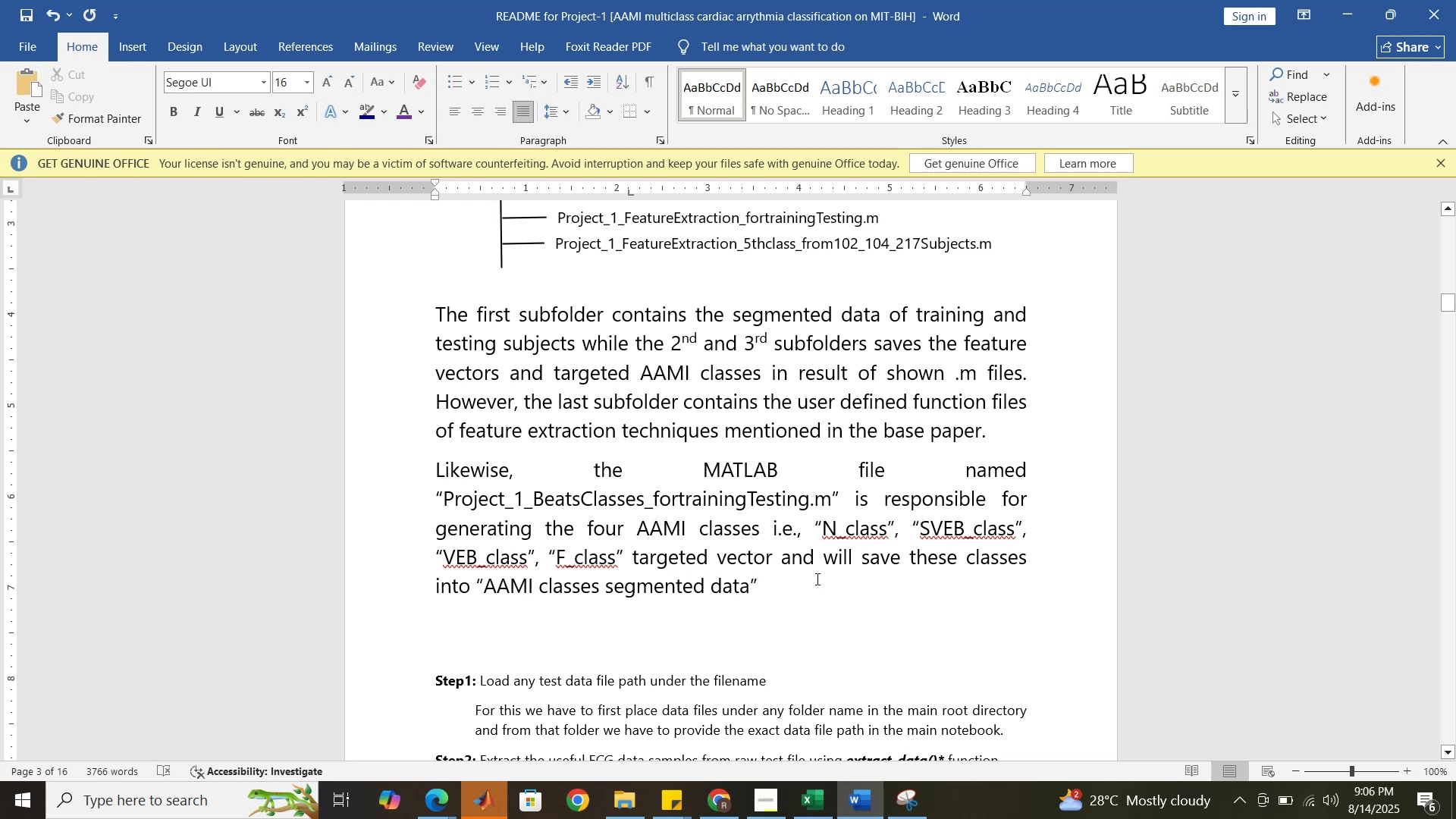 
left_click([816, 579])
 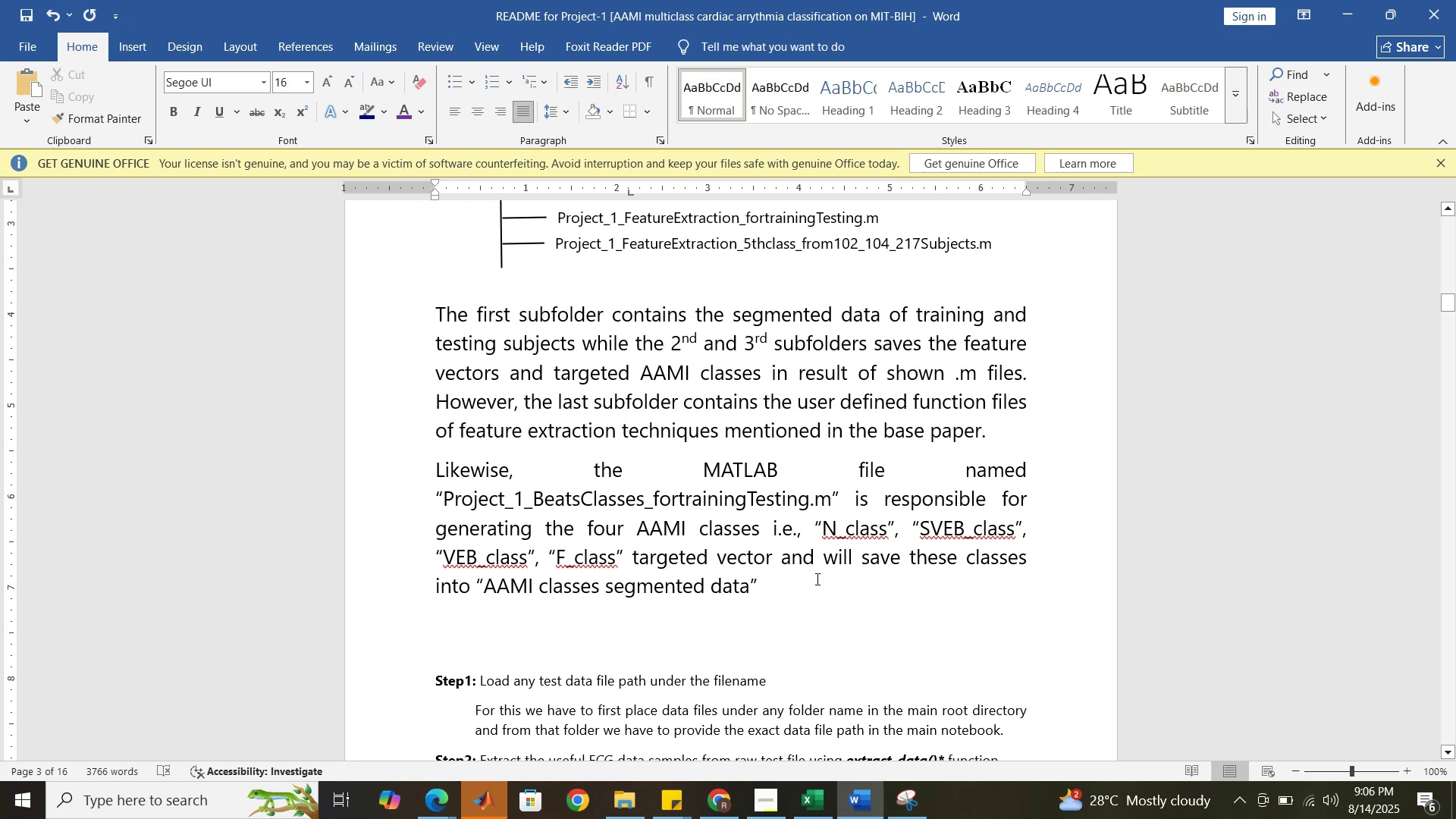 
type(, sequentially. )
 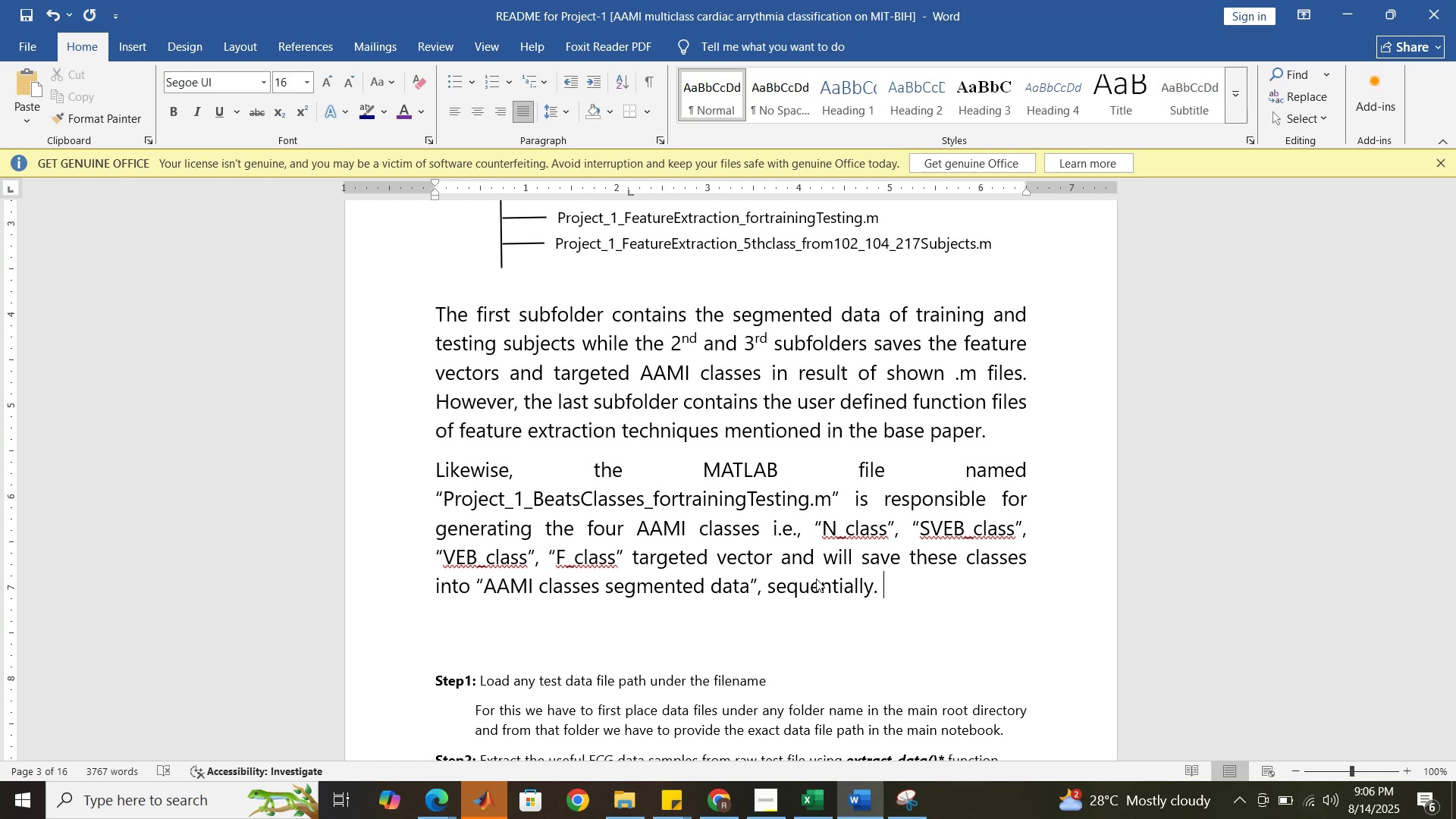 
wait(12.21)
 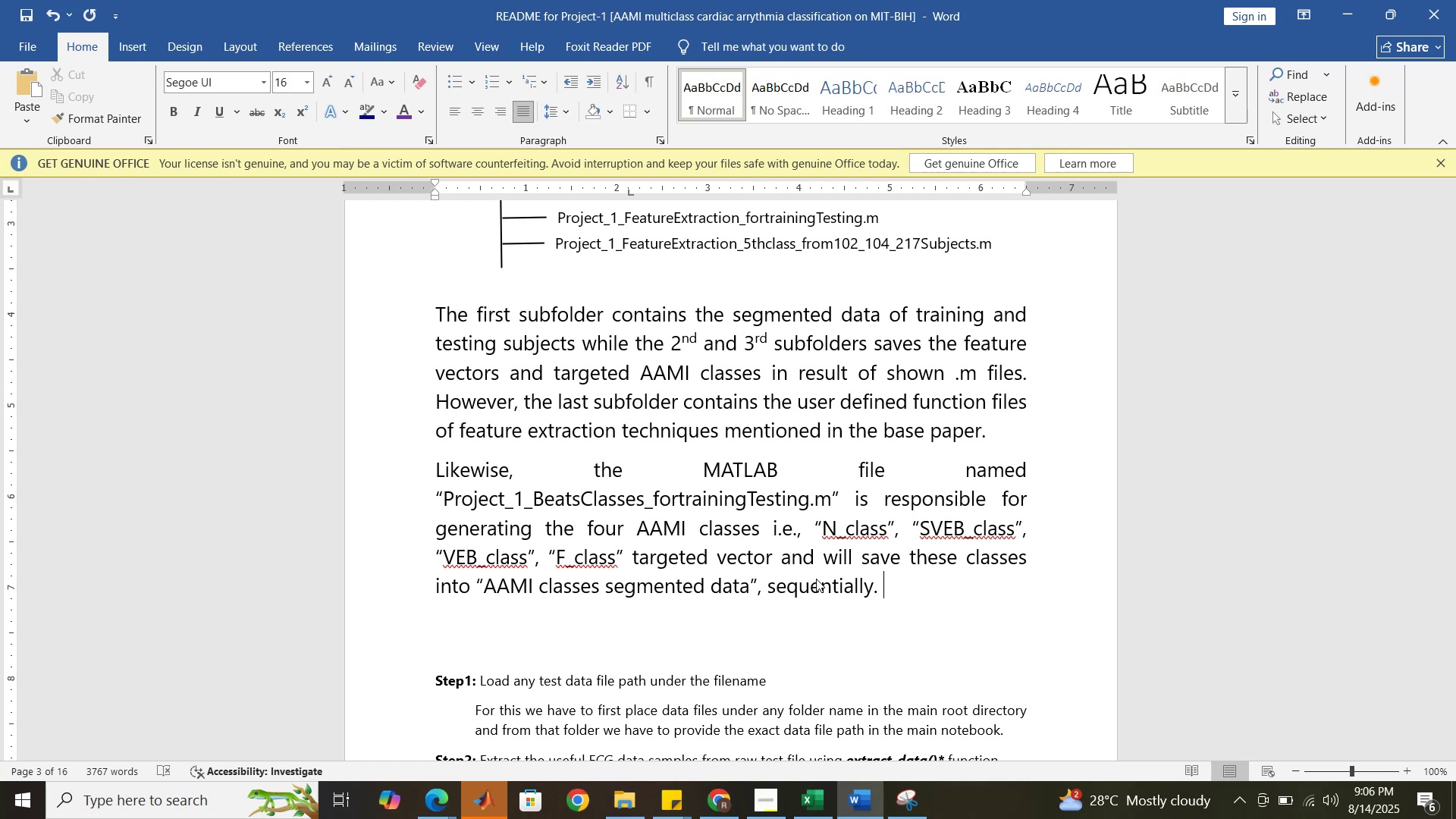 
type( Initially, )
 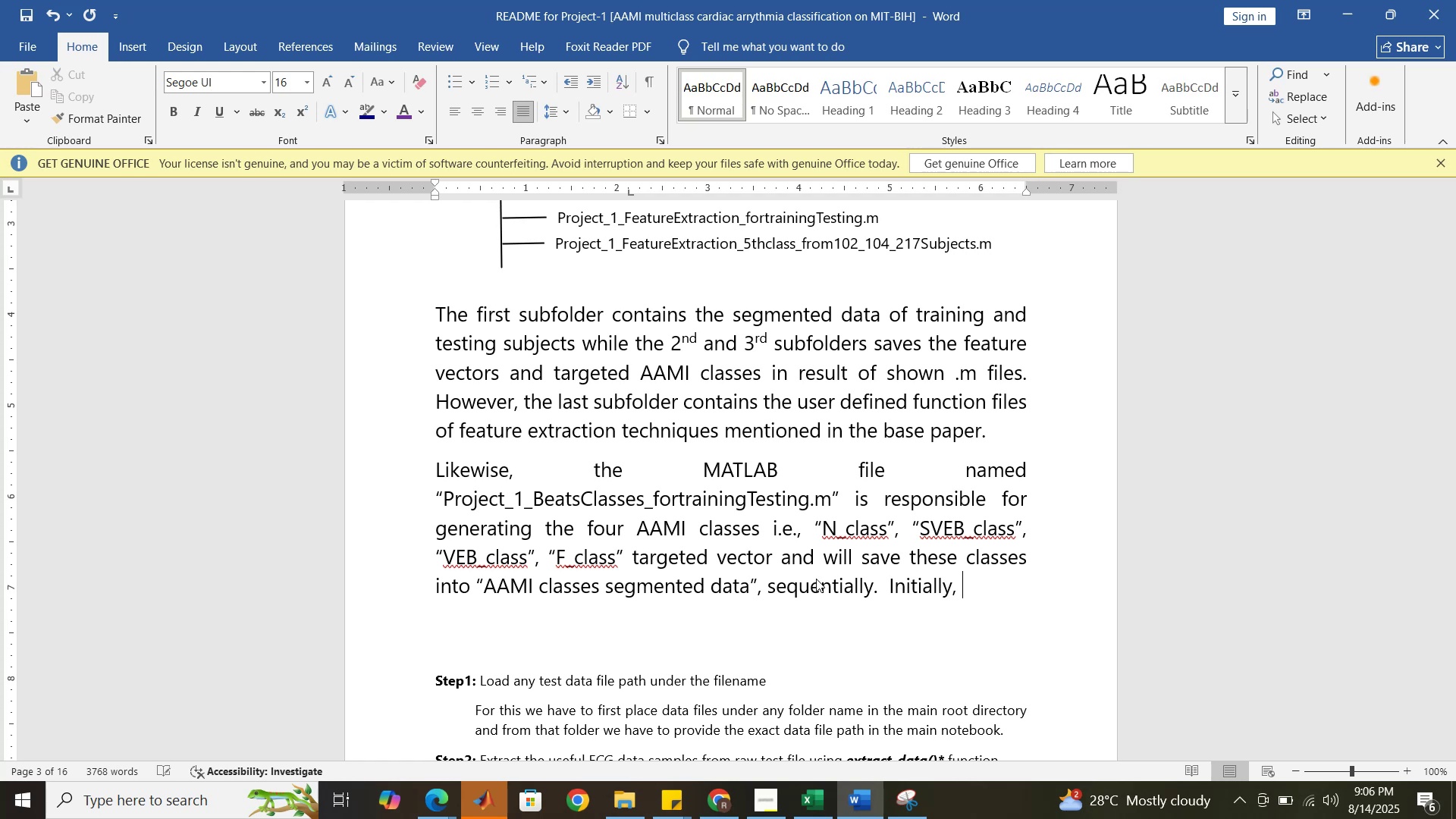 
wait(7.18)
 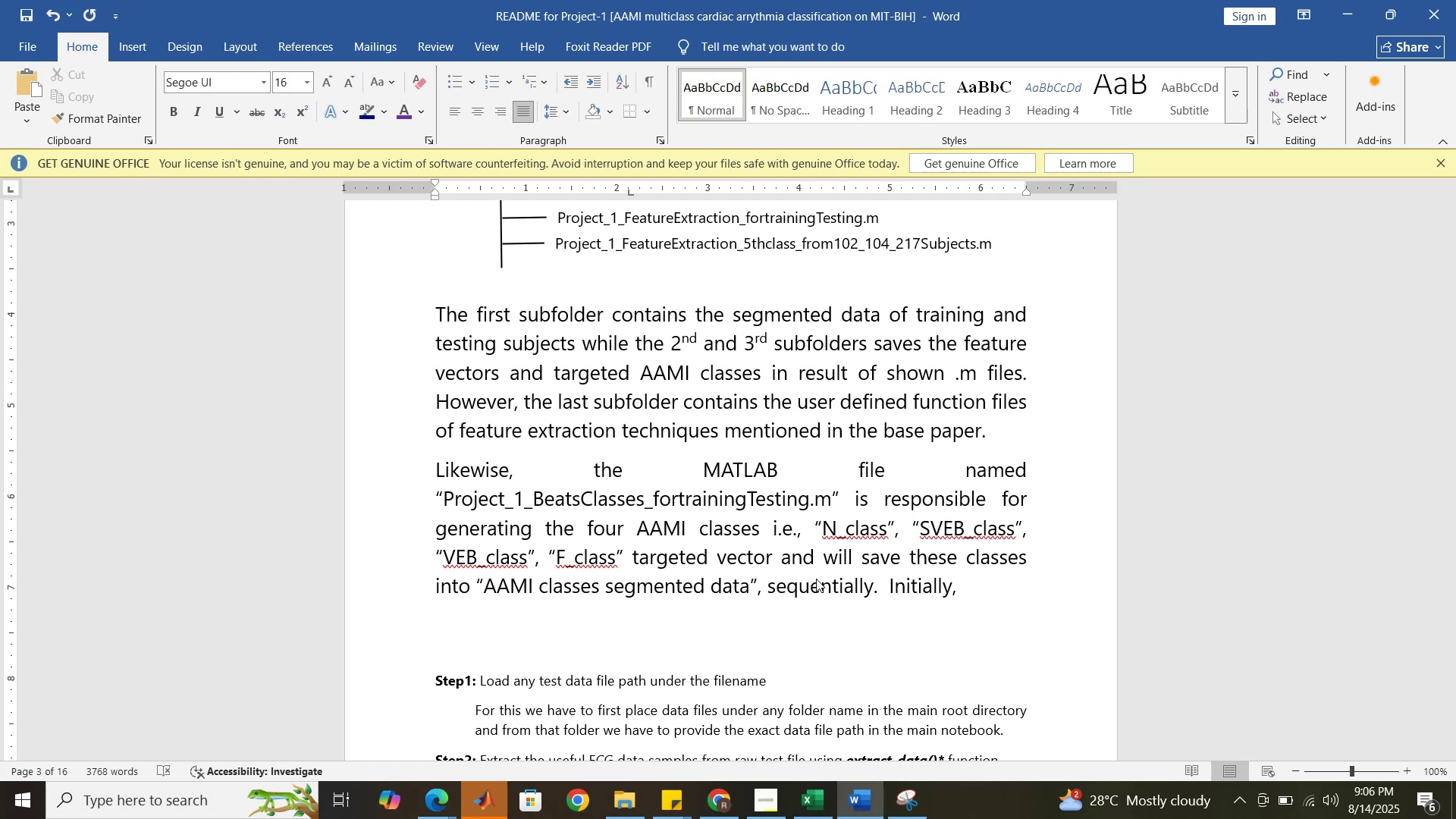 
type(the selected trainnig and testing subjects does)
key(Backspace)
key(Backspace)
key(Backspace)
key(Backspace)
type(do not contains any )
 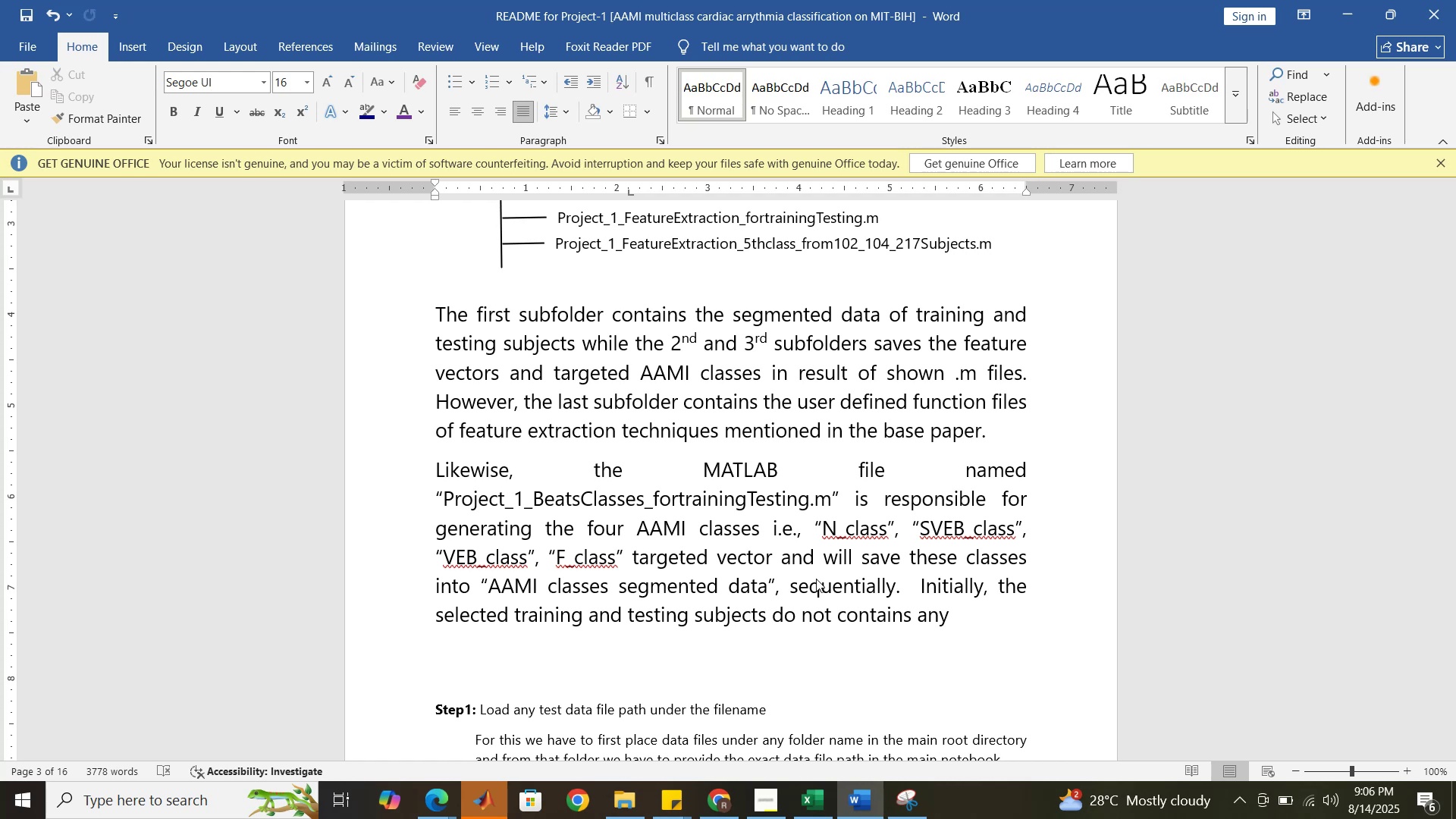 
wait(8.03)
 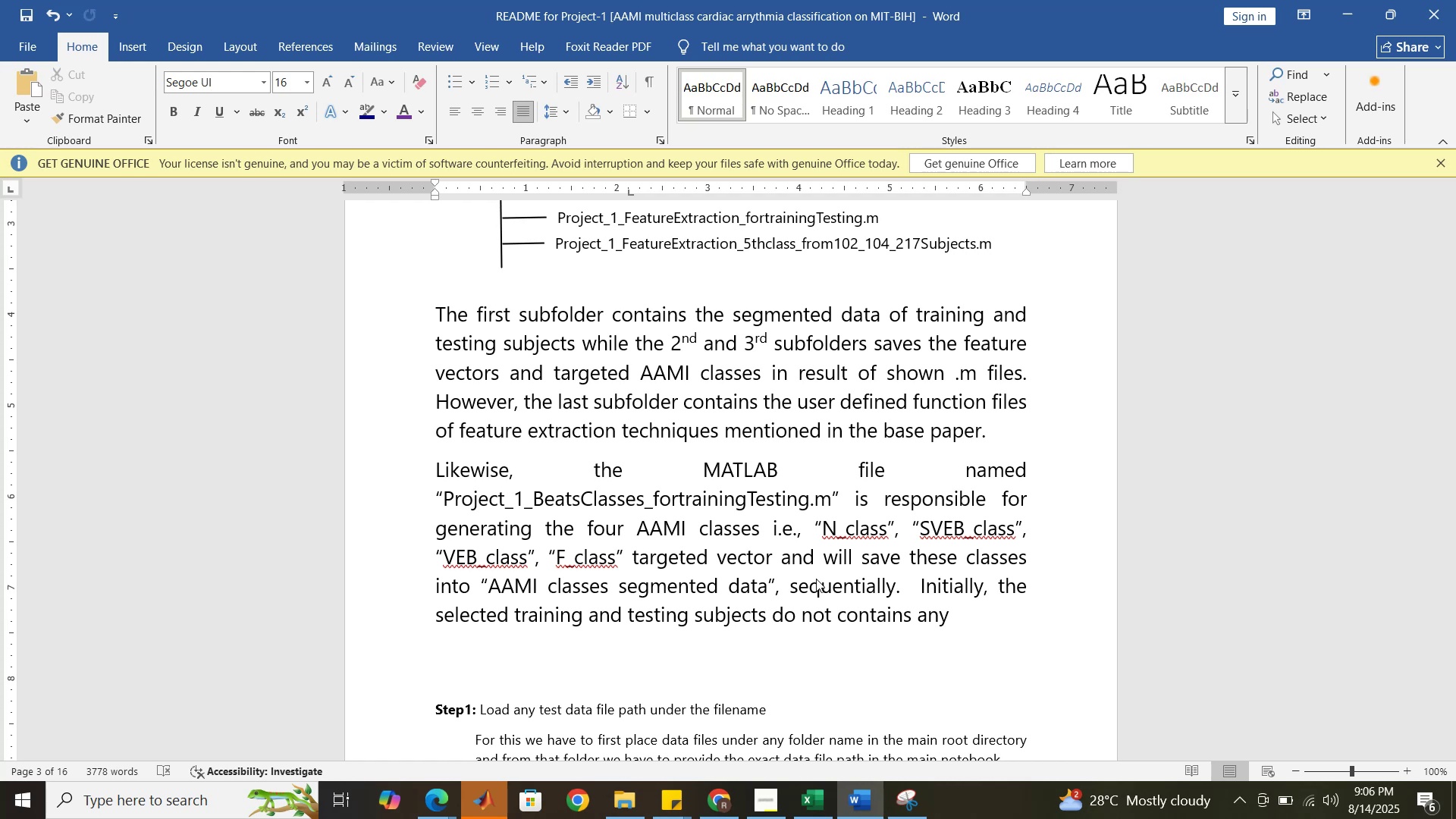 
left_click([438, 801])
 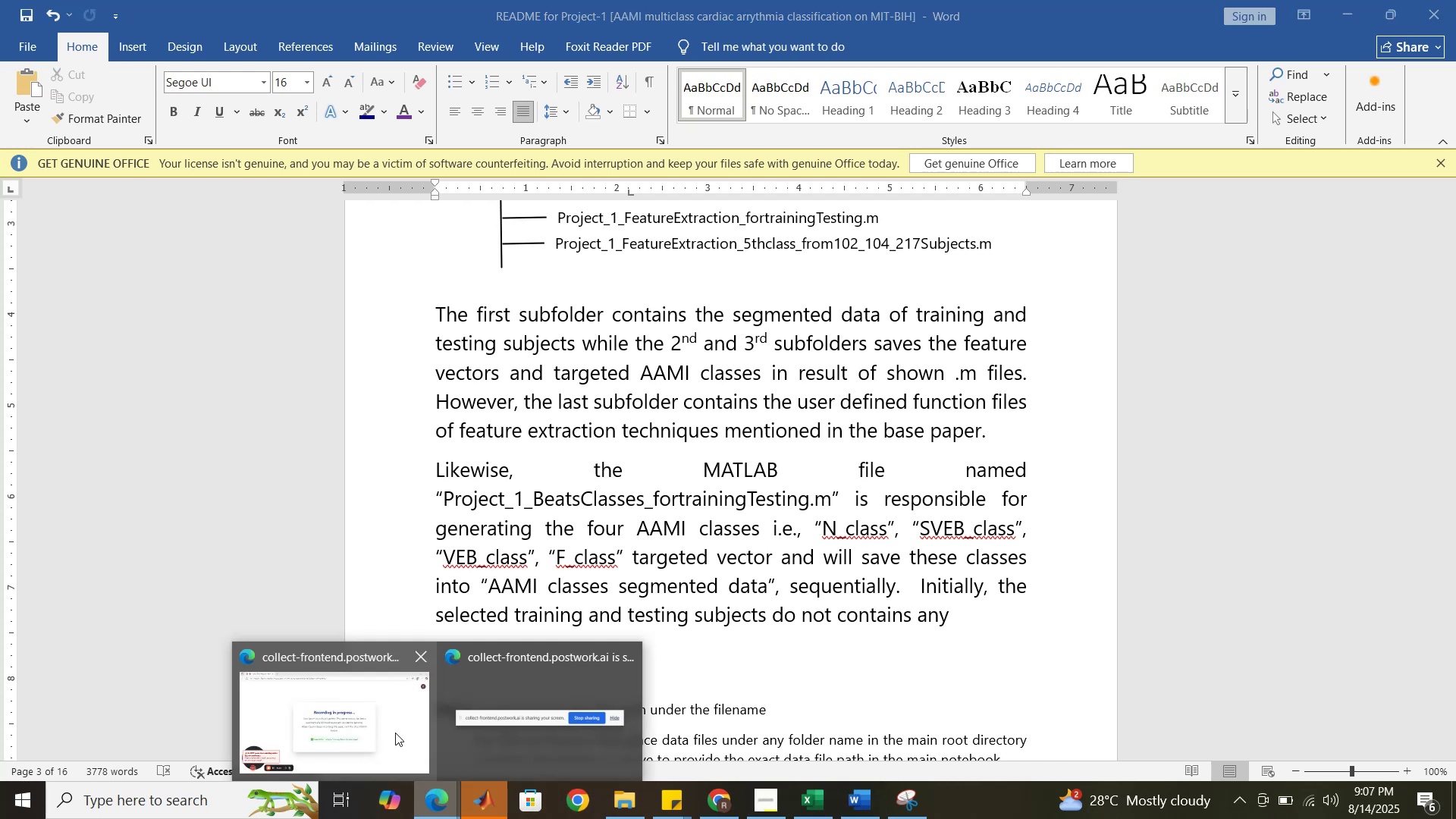 
left_click([395, 733])
 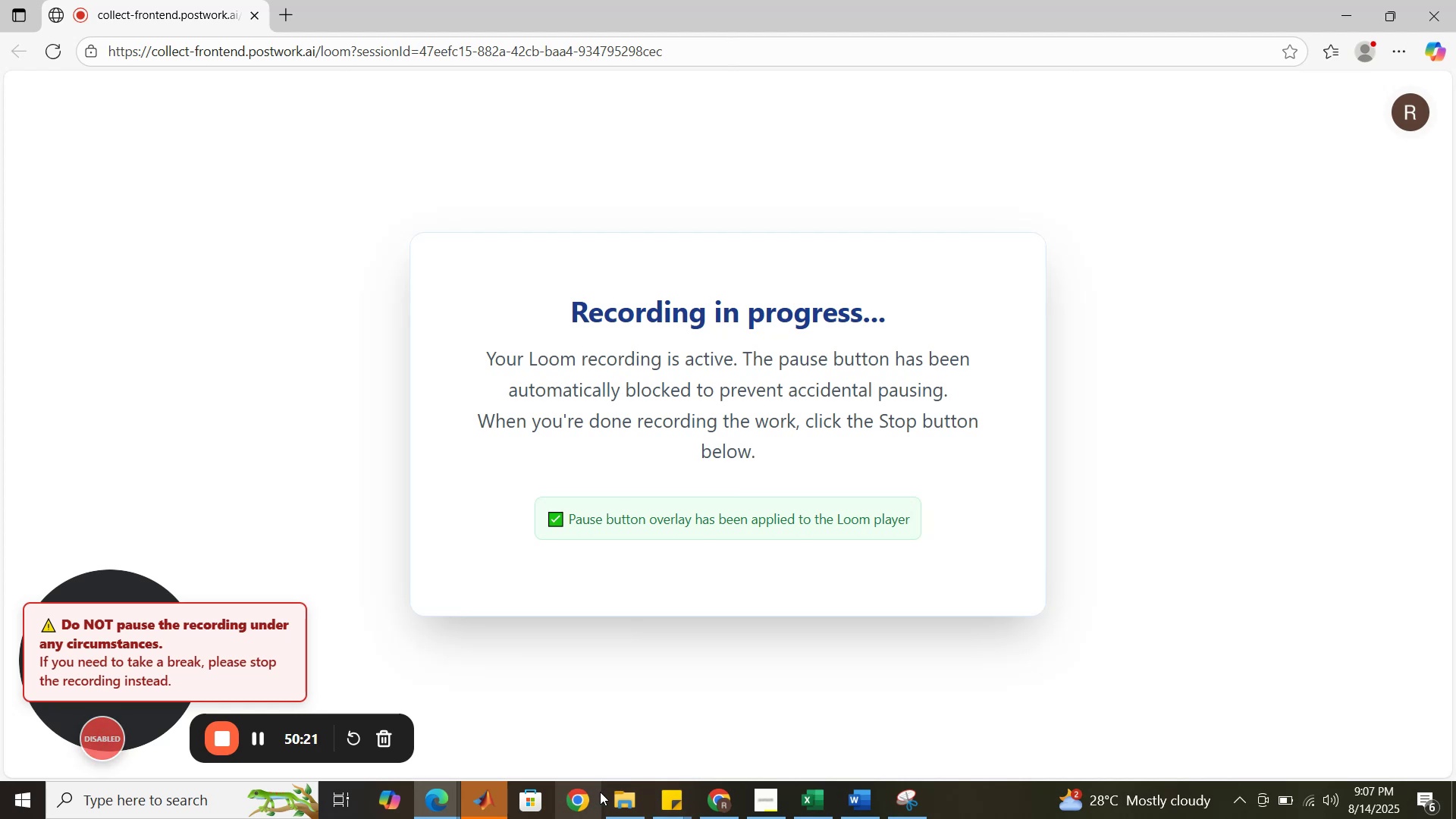 
wait(5.26)
 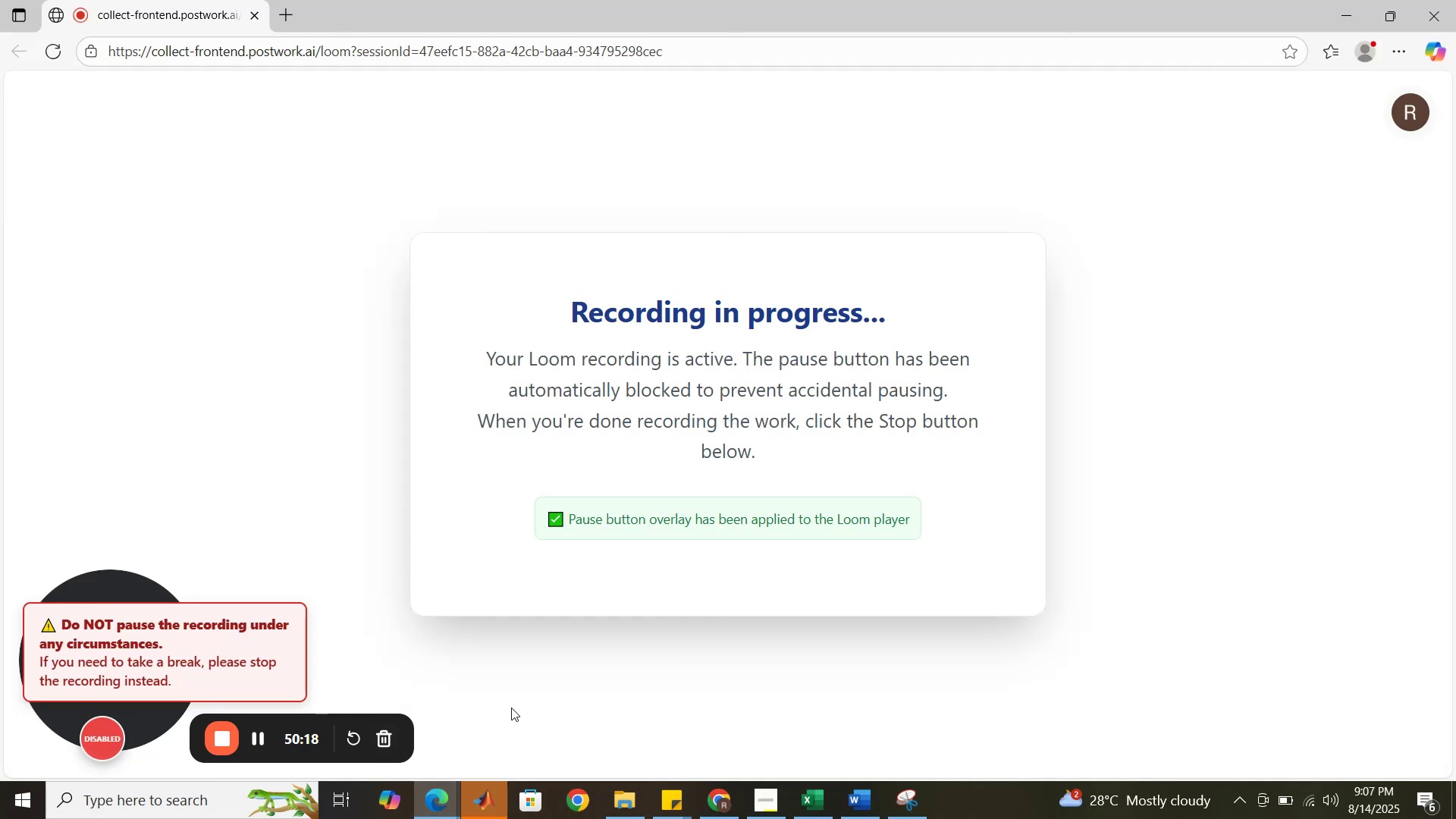 
left_click([857, 795])
 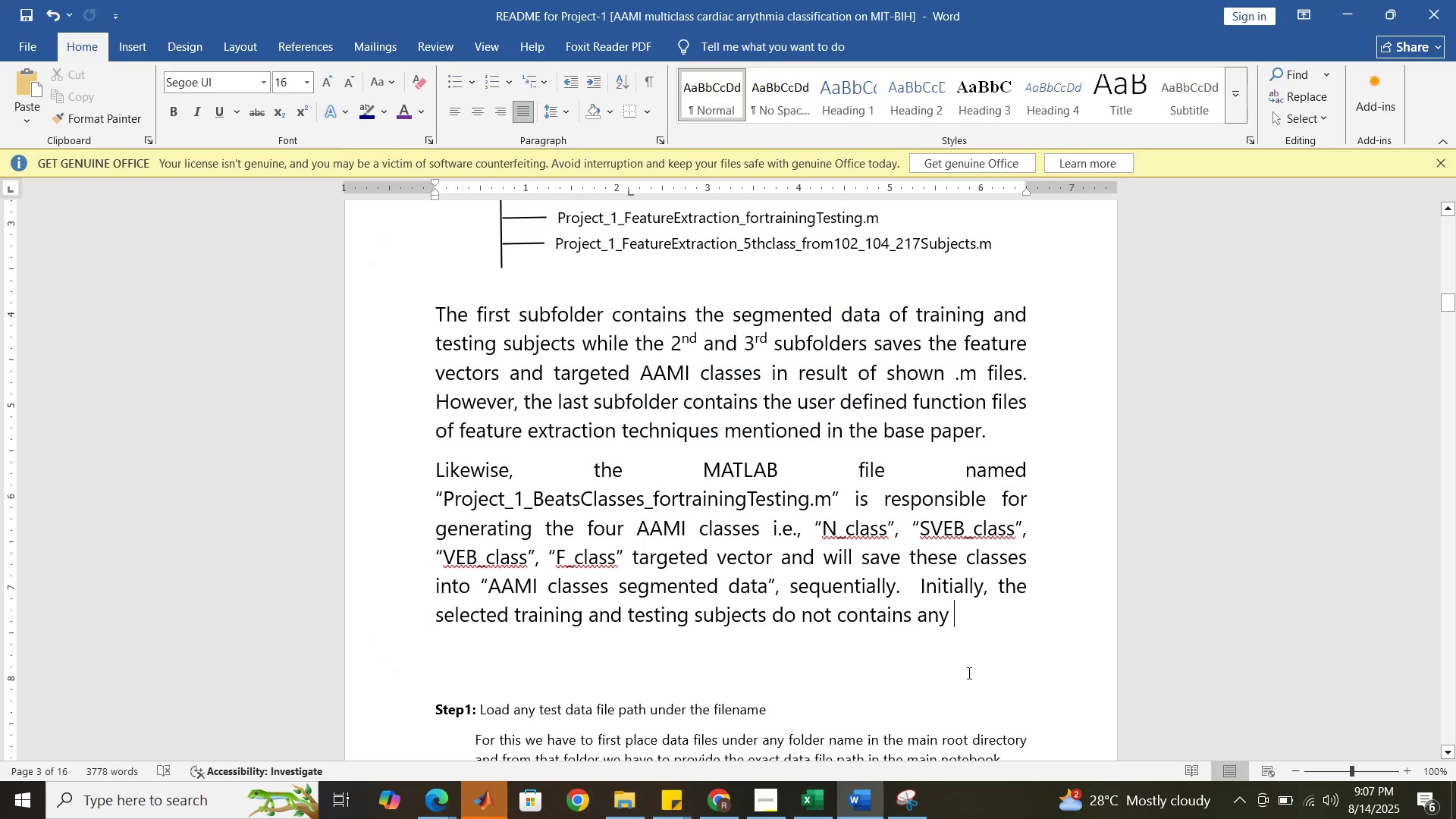 
wait(10.34)
 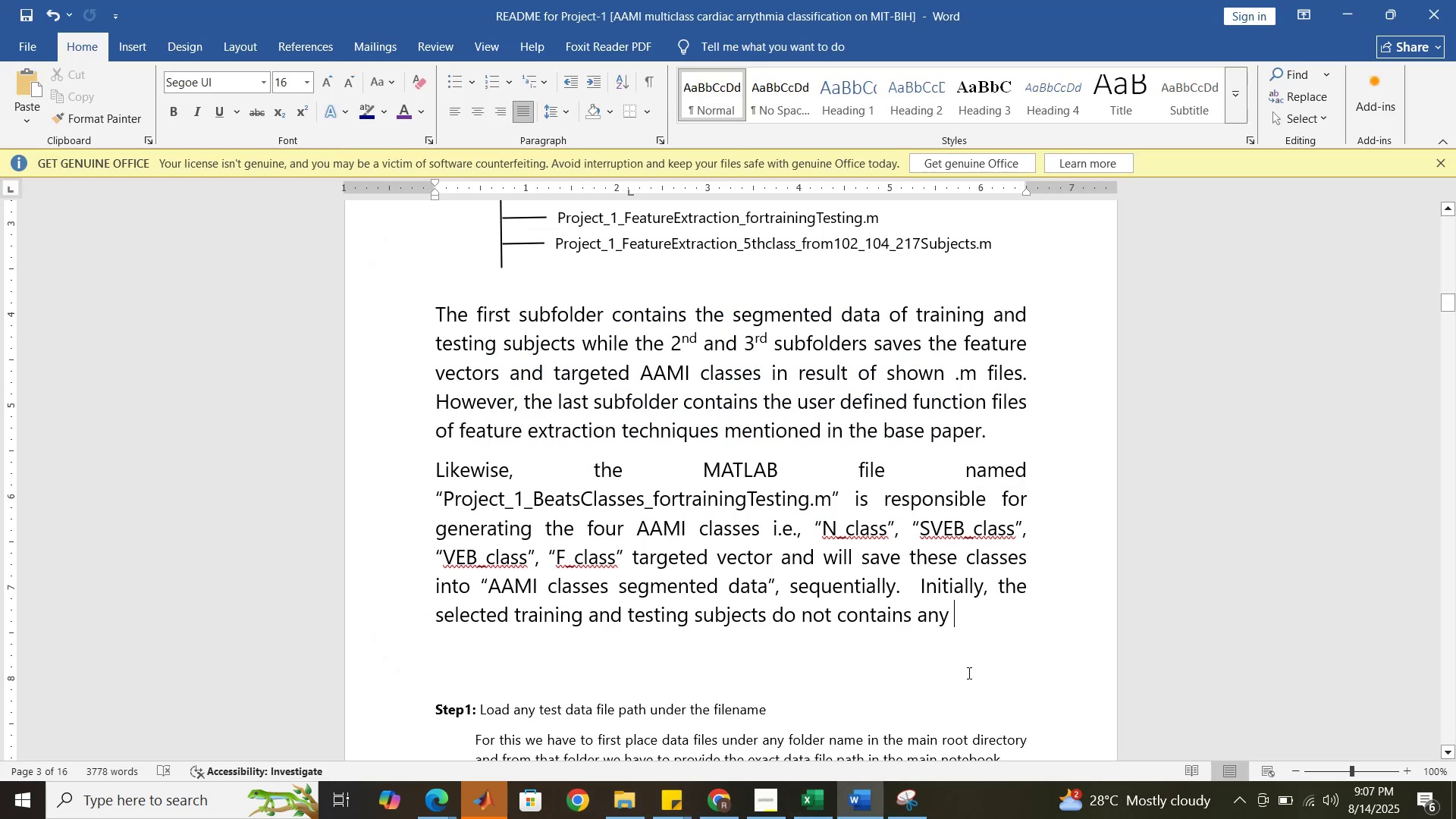 
type(5th class )
key(Backspace)
type(;th)
key(Backspace)
key(Backspace)
type( therefore, I have generated these four claasses )
 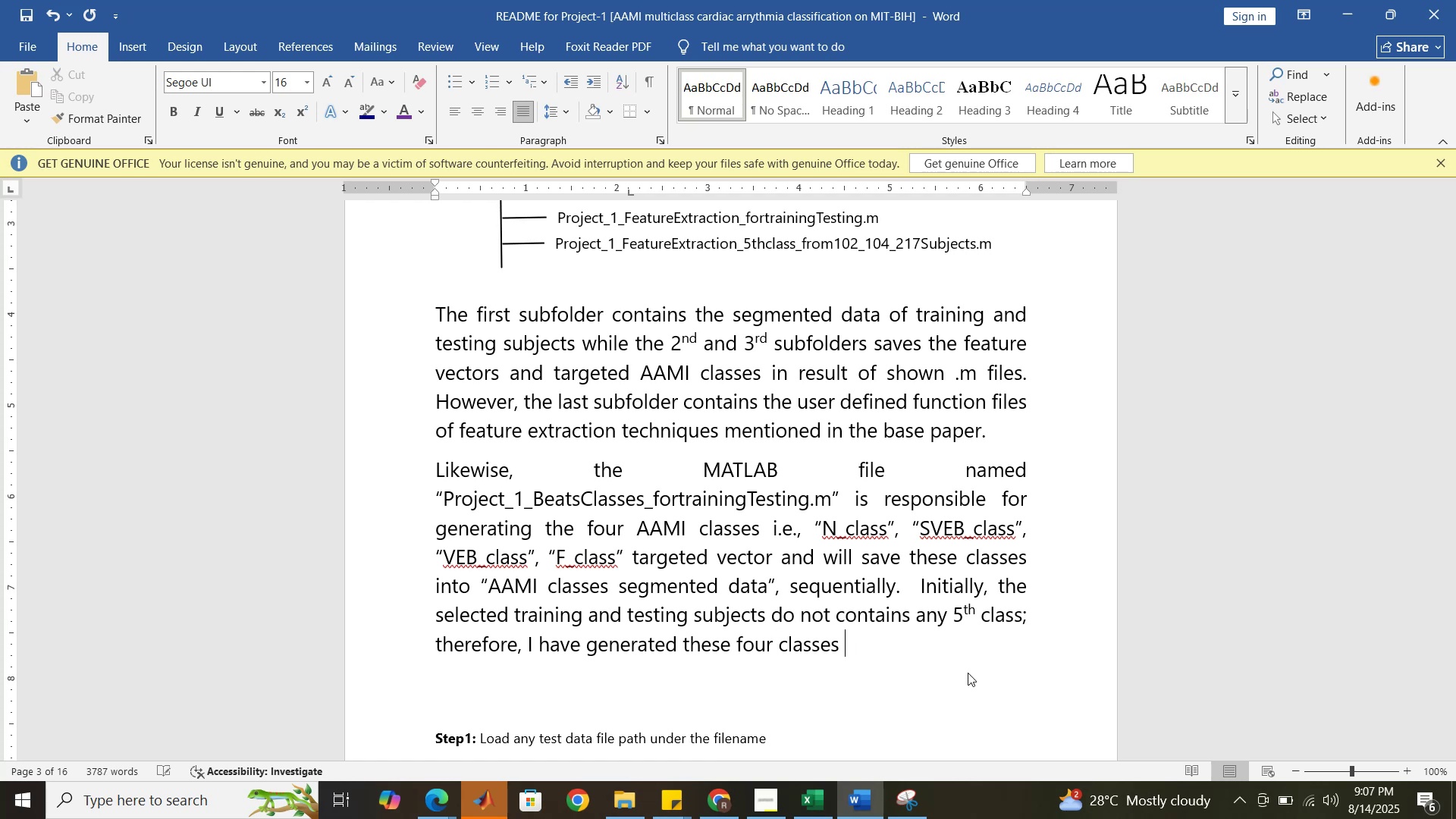 
wait(5.62)
 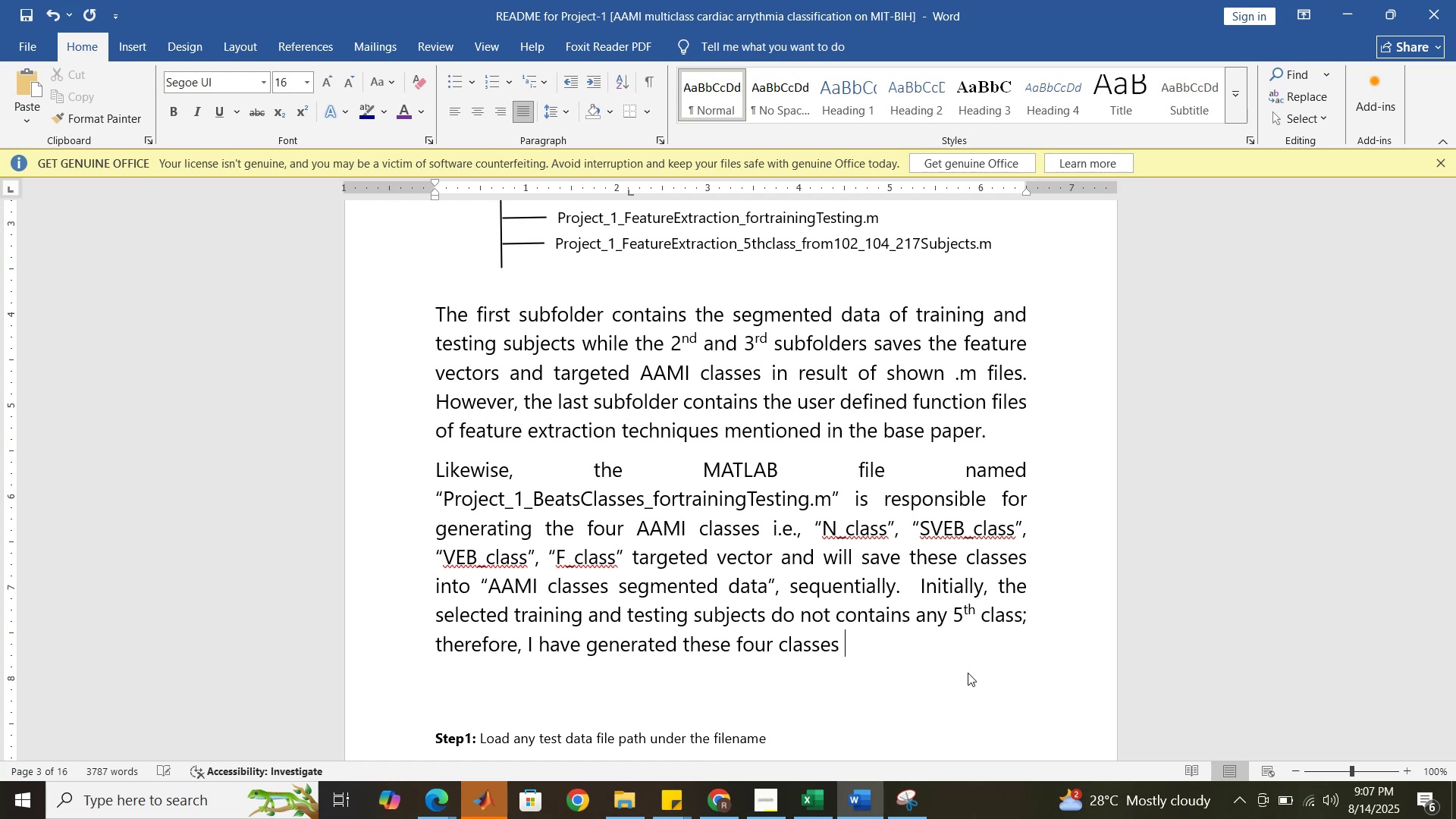 
type(targeted )
 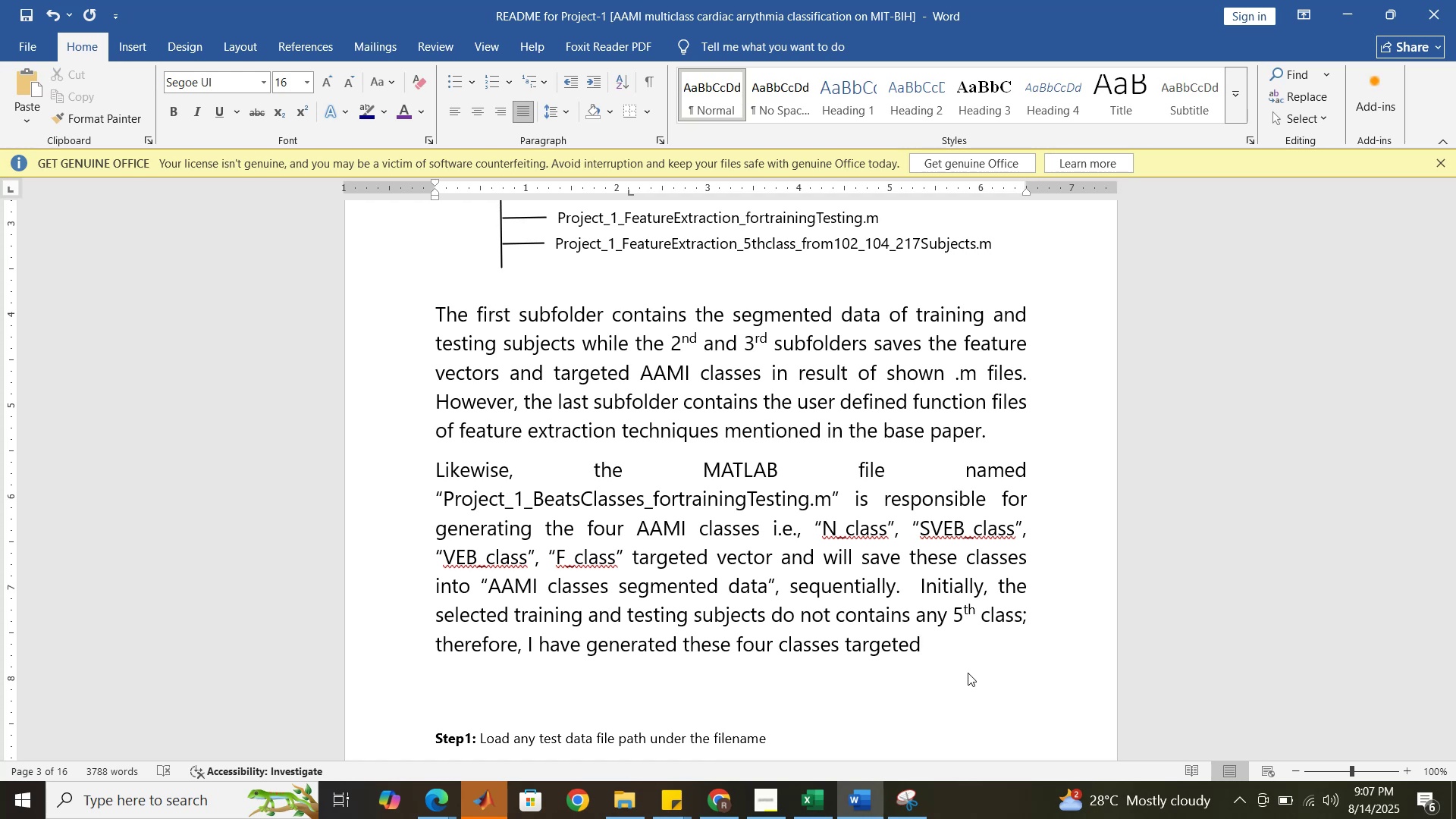 
type(vector )
key(Backspace)
type(. )
 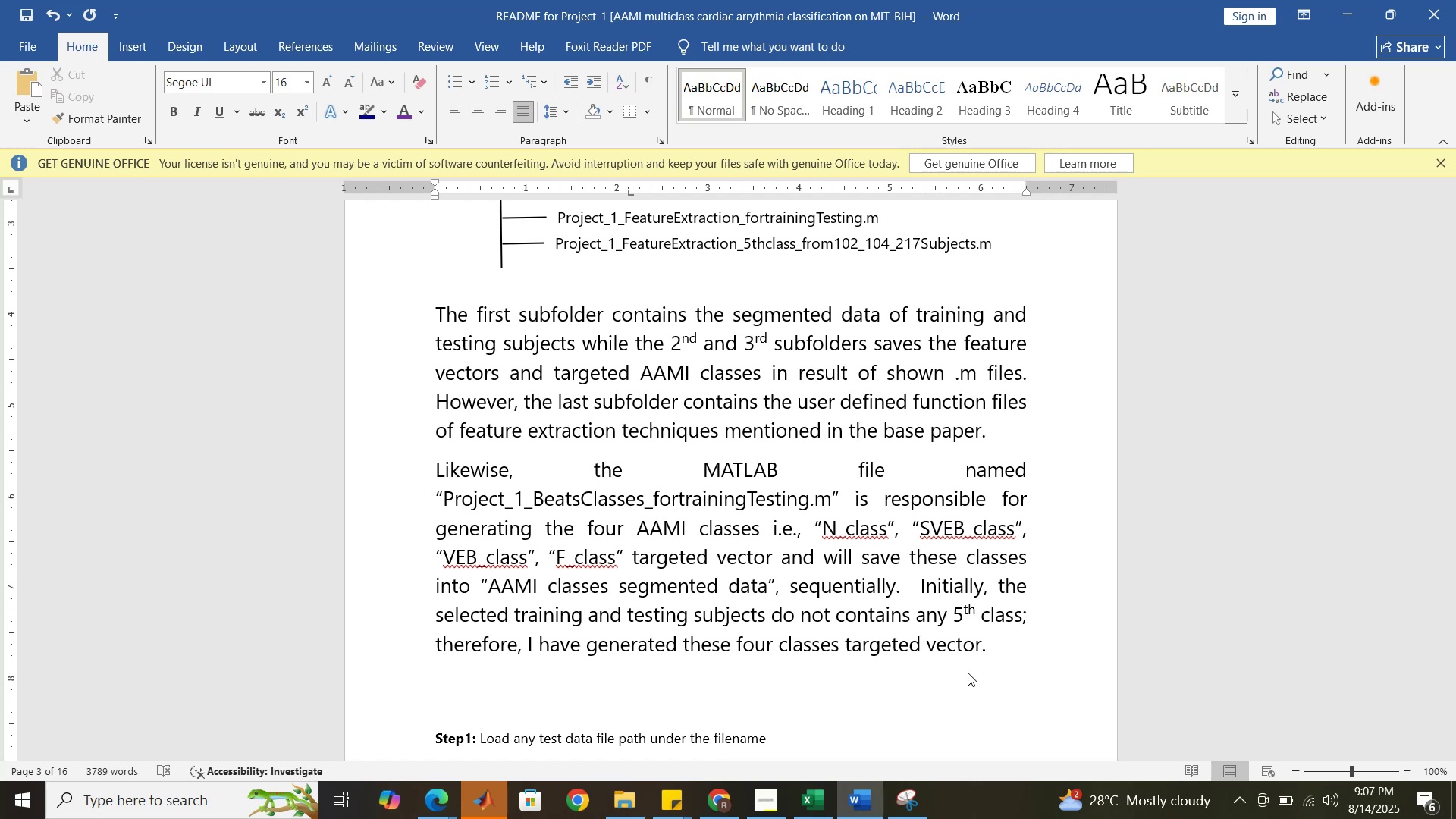 
type(However, )
 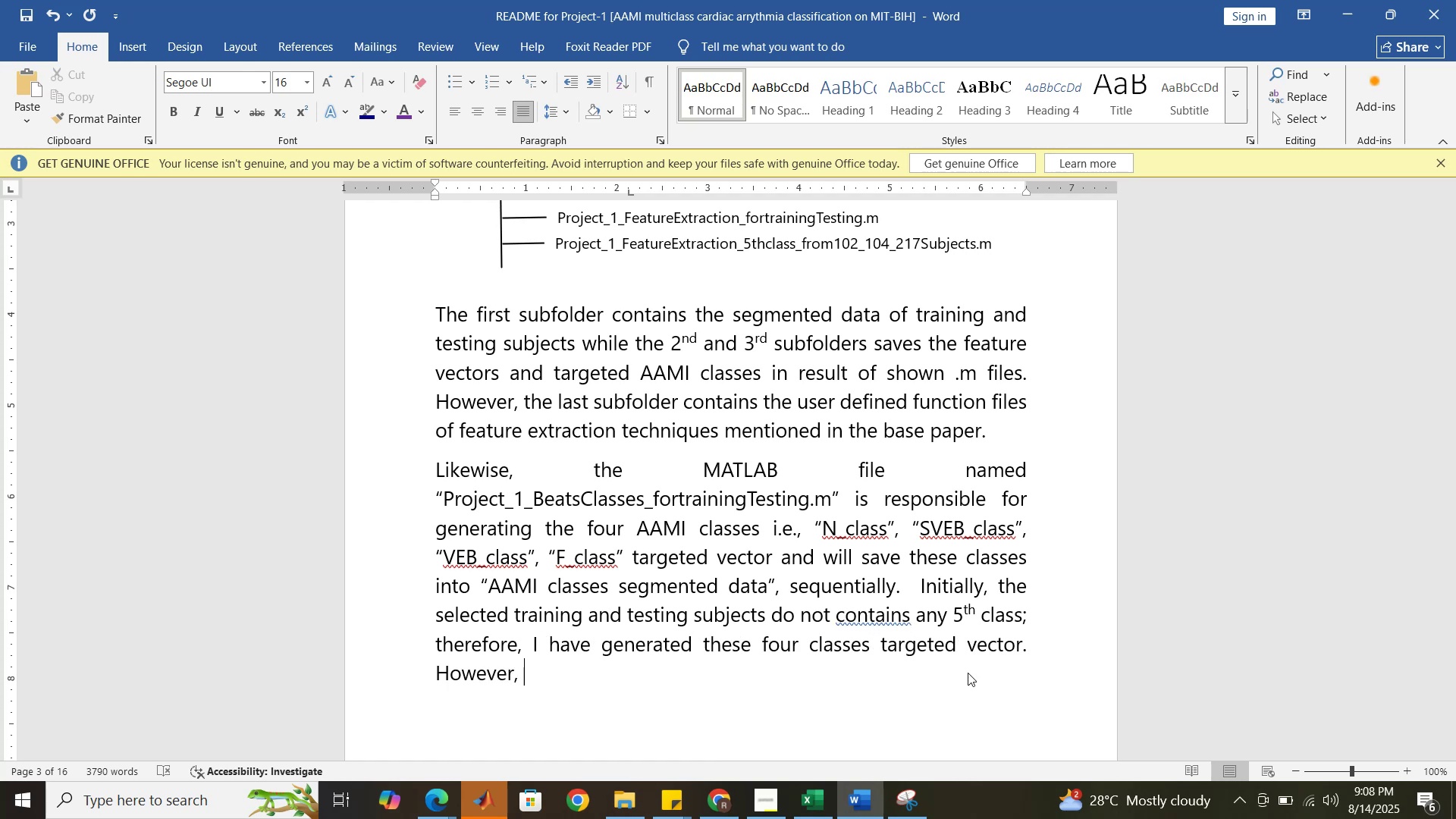 
key(ArrowLeft)
 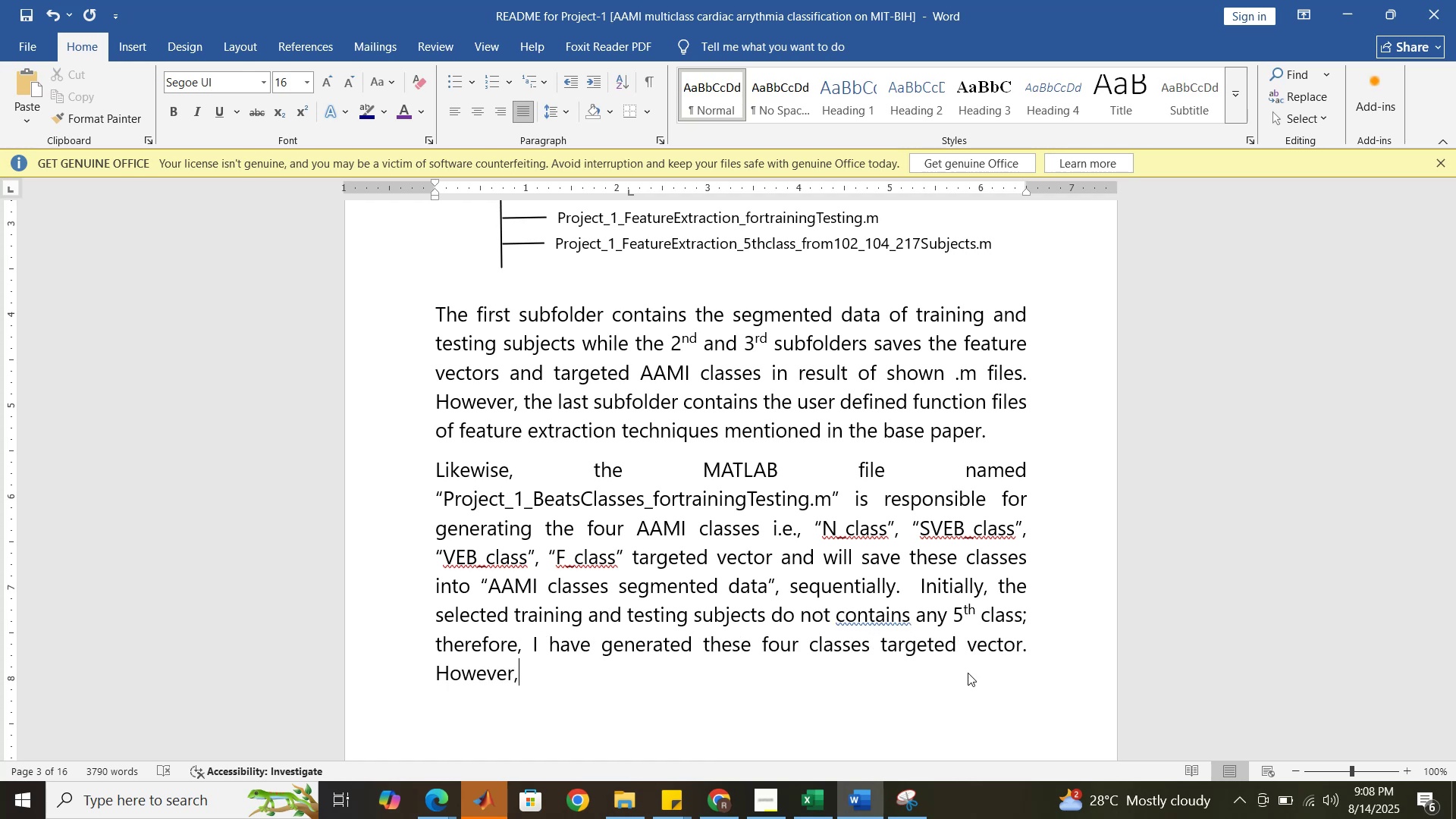 
key(ArrowLeft)
 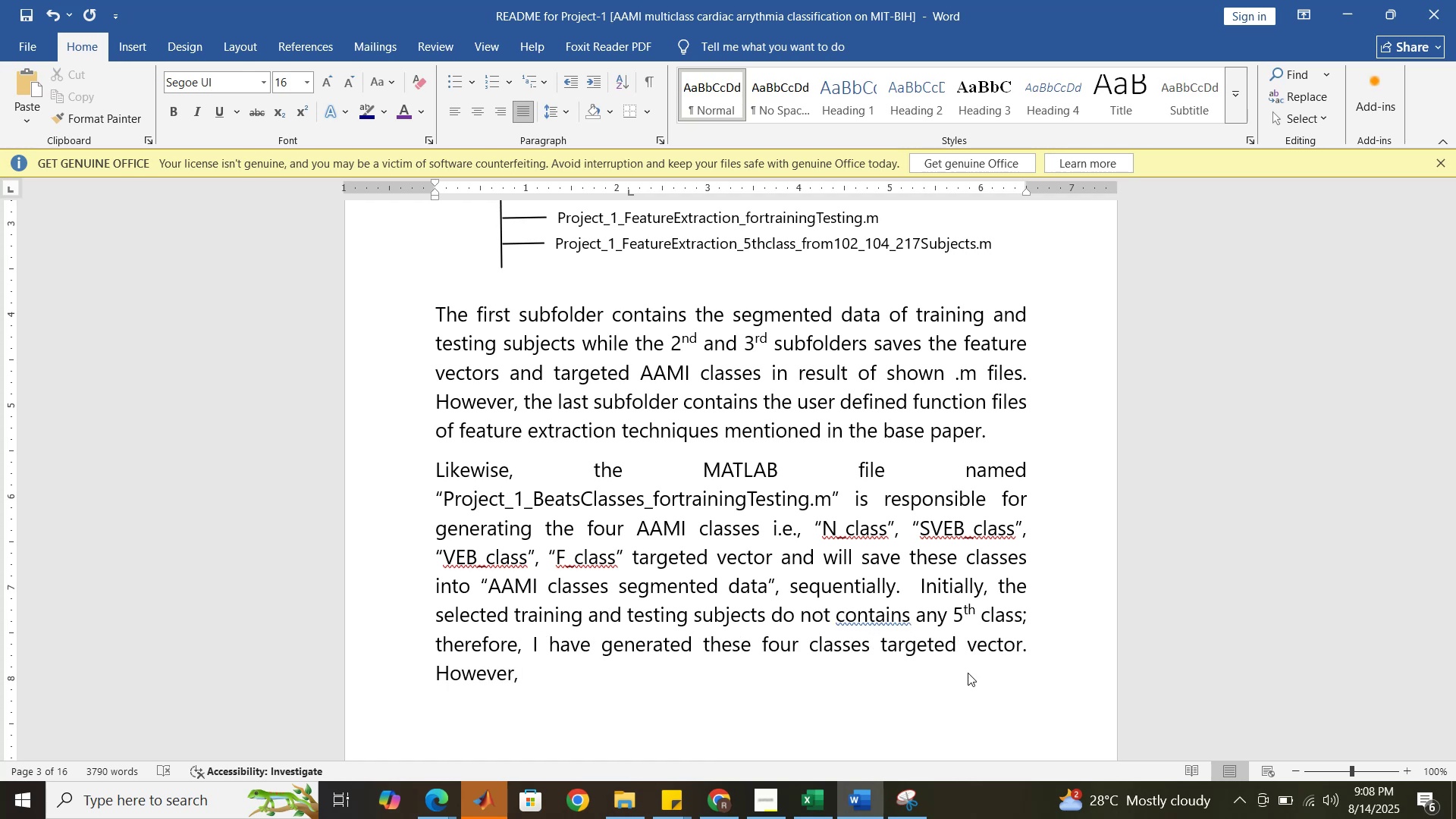 
key(Backspace)
key(Backspace)
key(Backspace)
key(Backspace)
key(Backspace)
type(wever)
 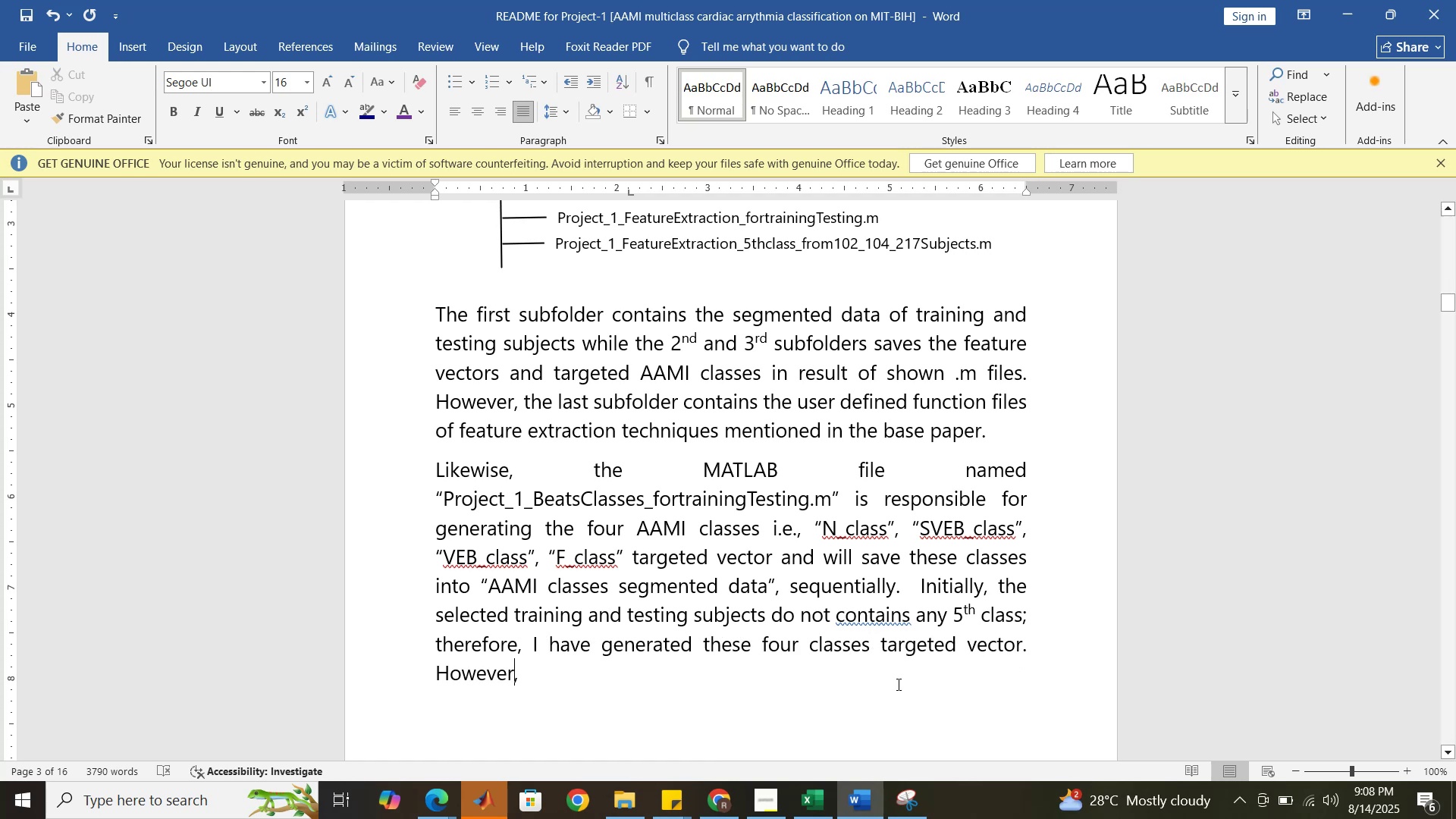 
left_click([897, 684])
 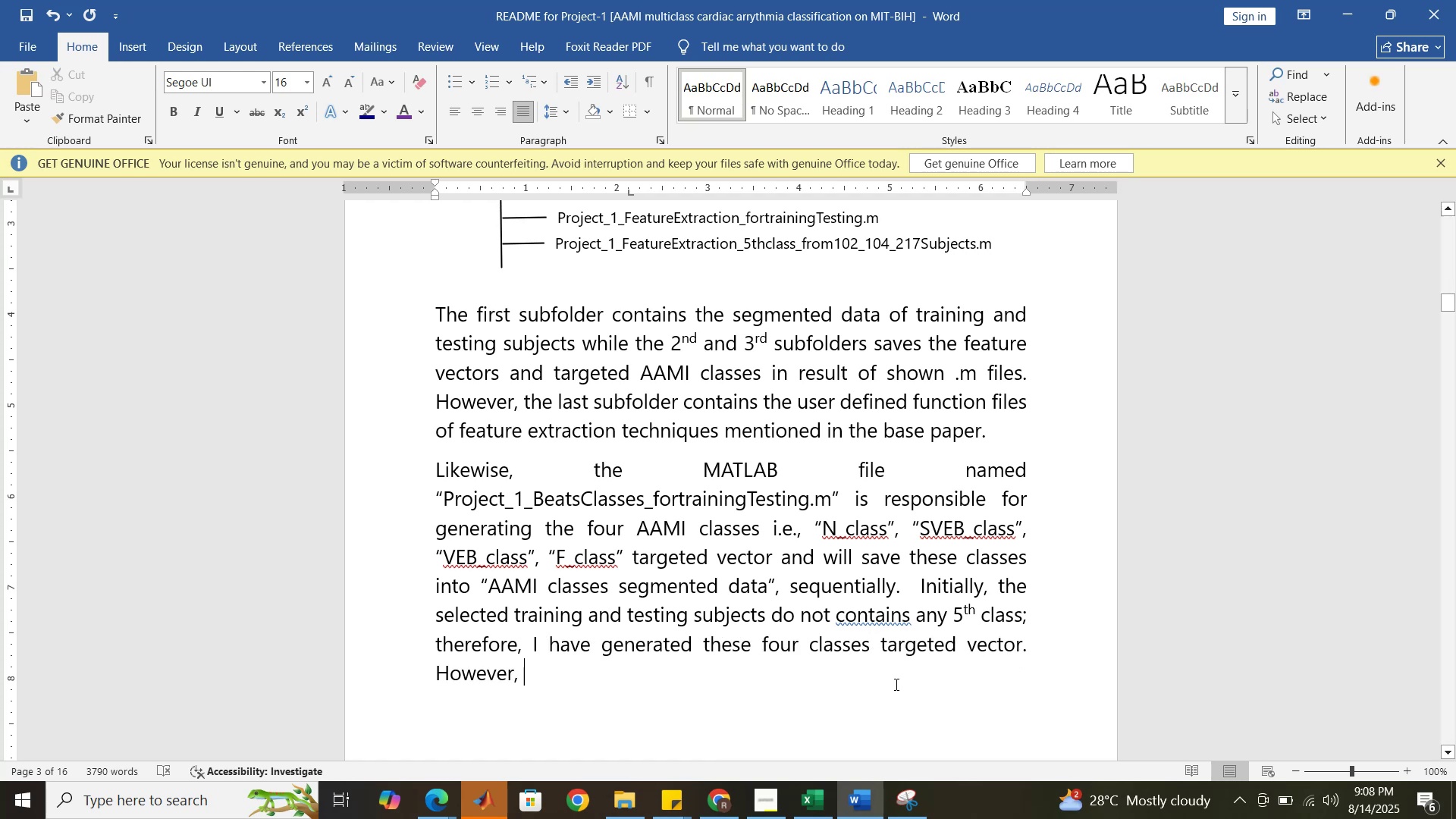 
right_click([891, 620])
 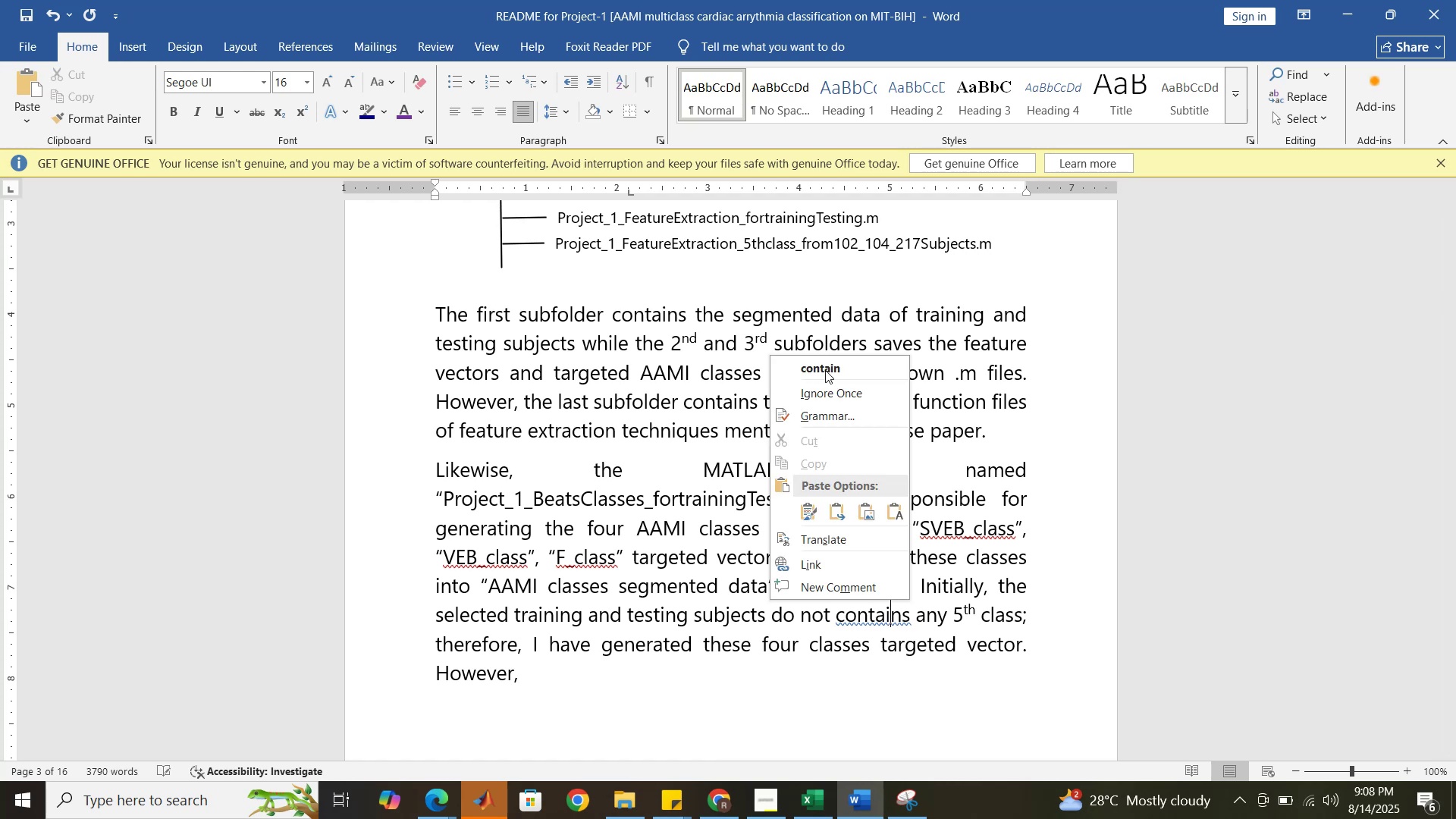 
left_click([825, 372])
 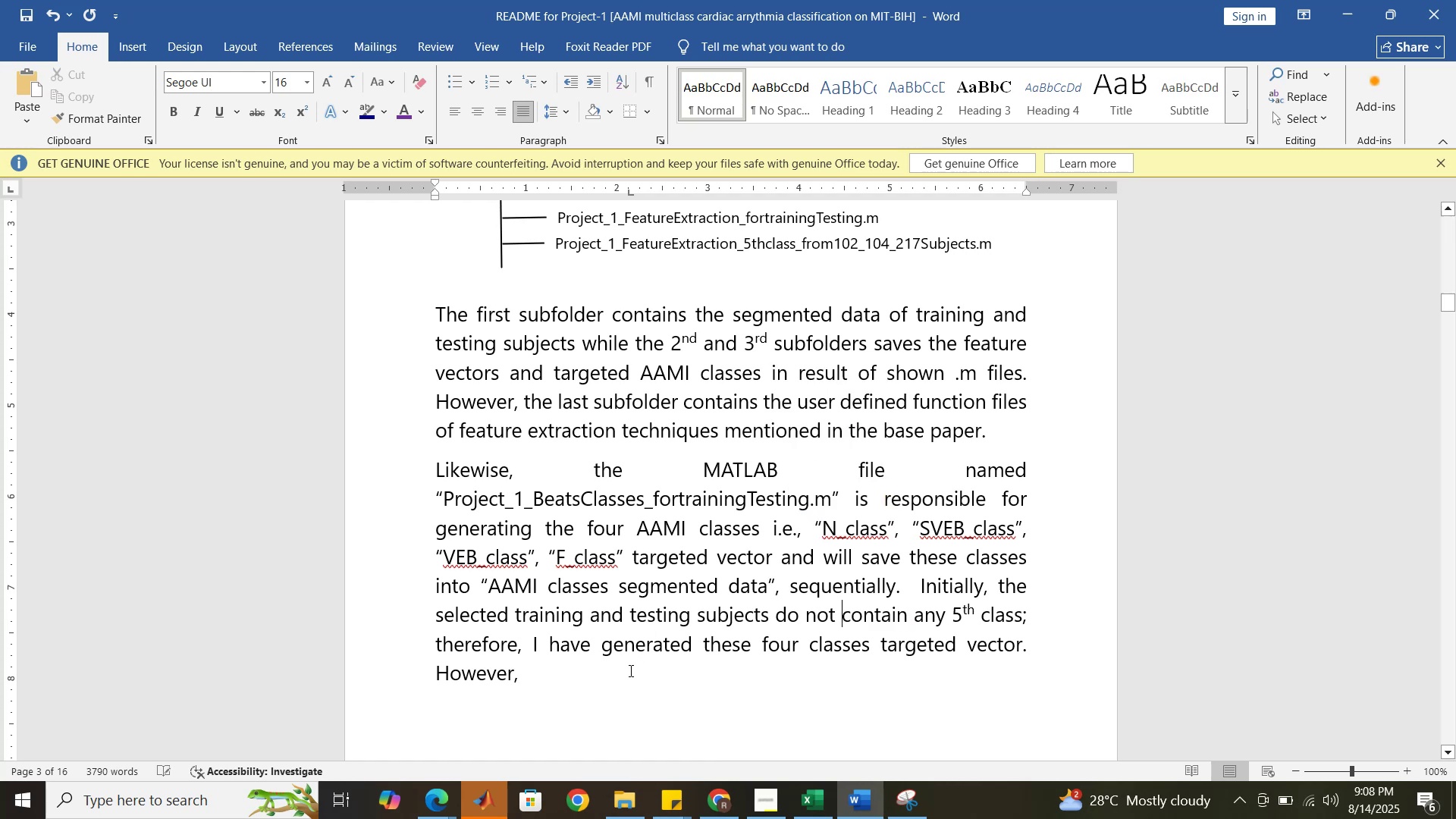 
left_click([629, 670])
 